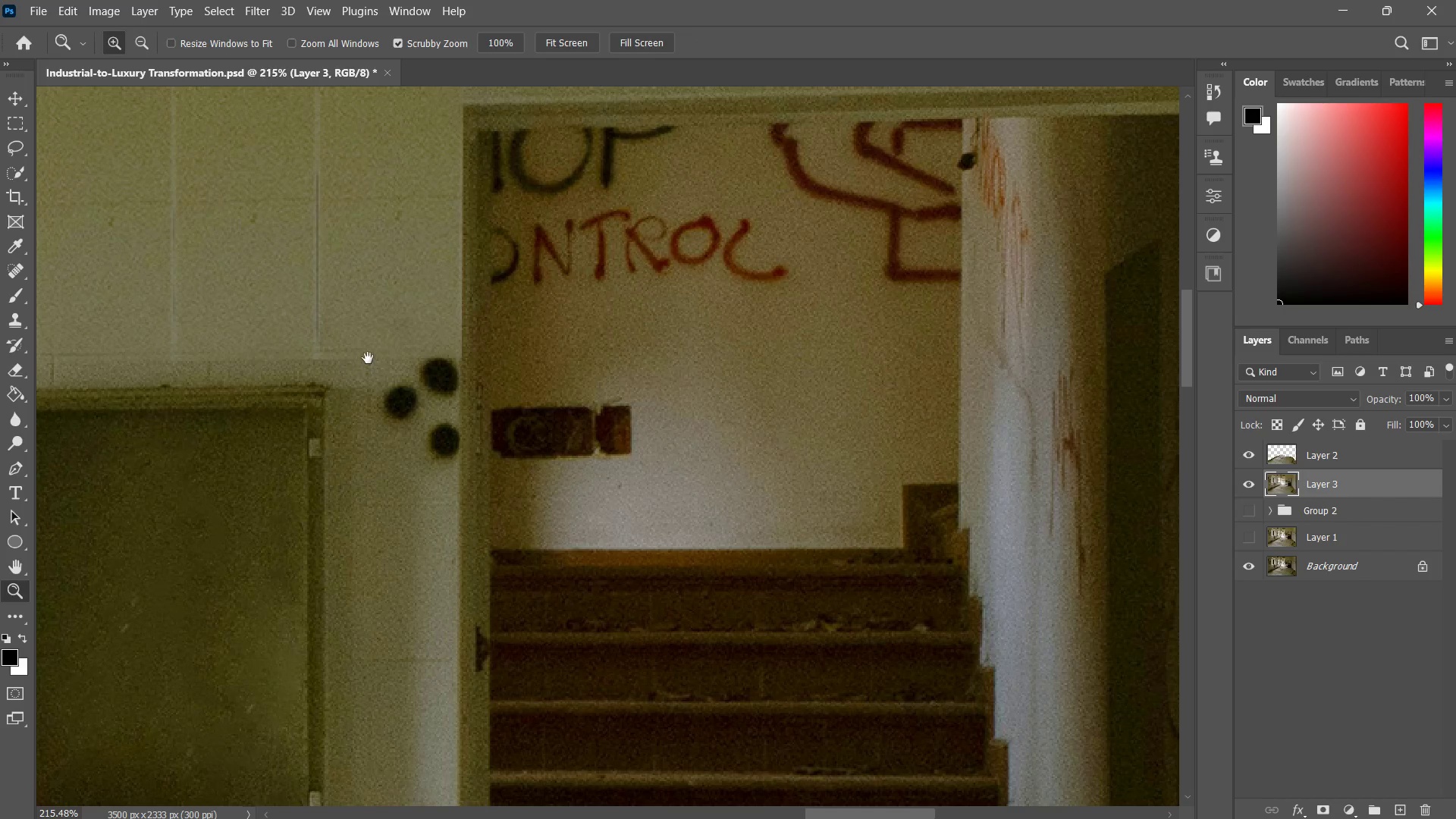 
left_click_drag(start_coordinate=[369, 358], to_coordinate=[479, 435])
 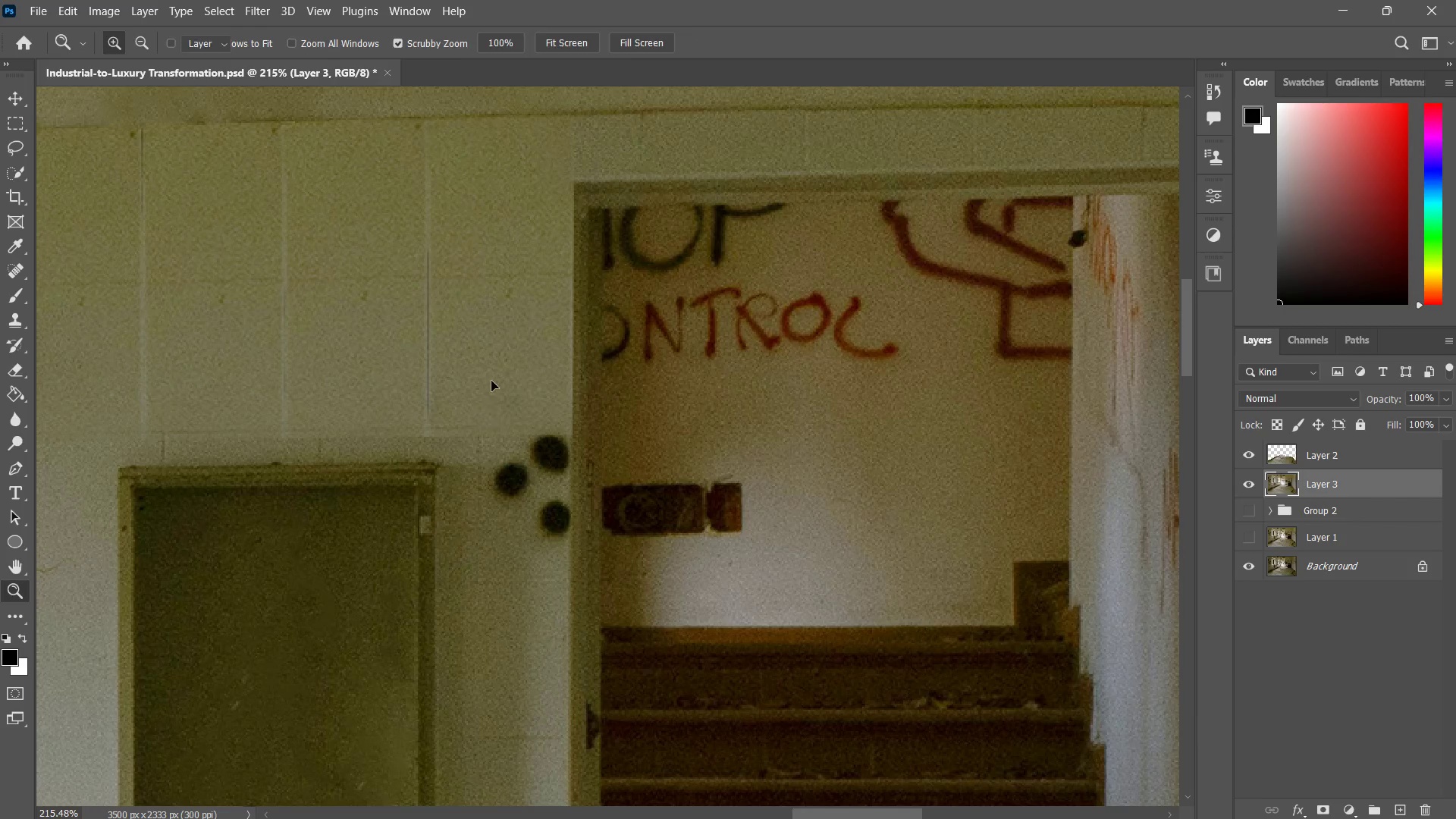 
left_click([491, 380])
 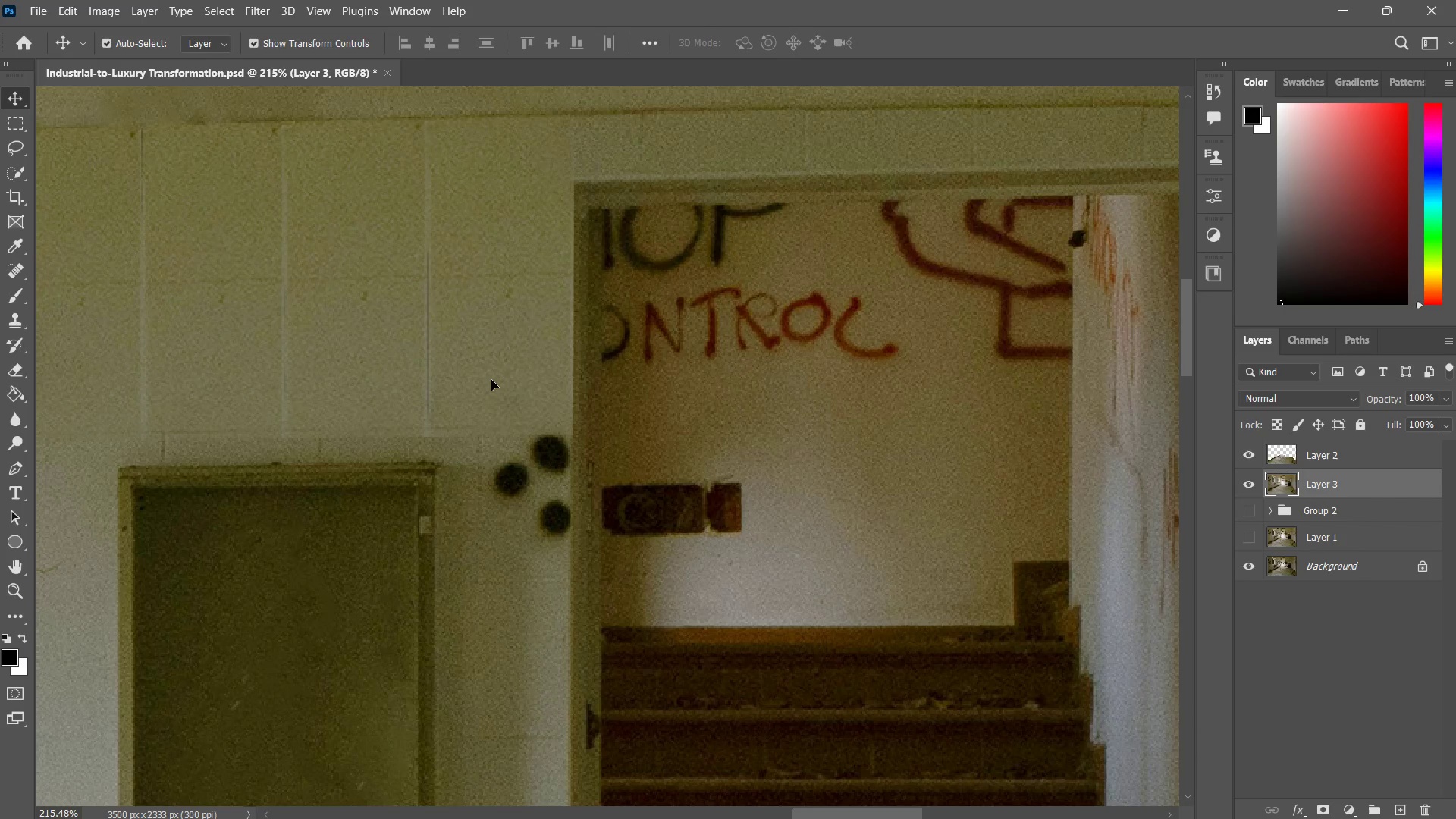 
key(M)
 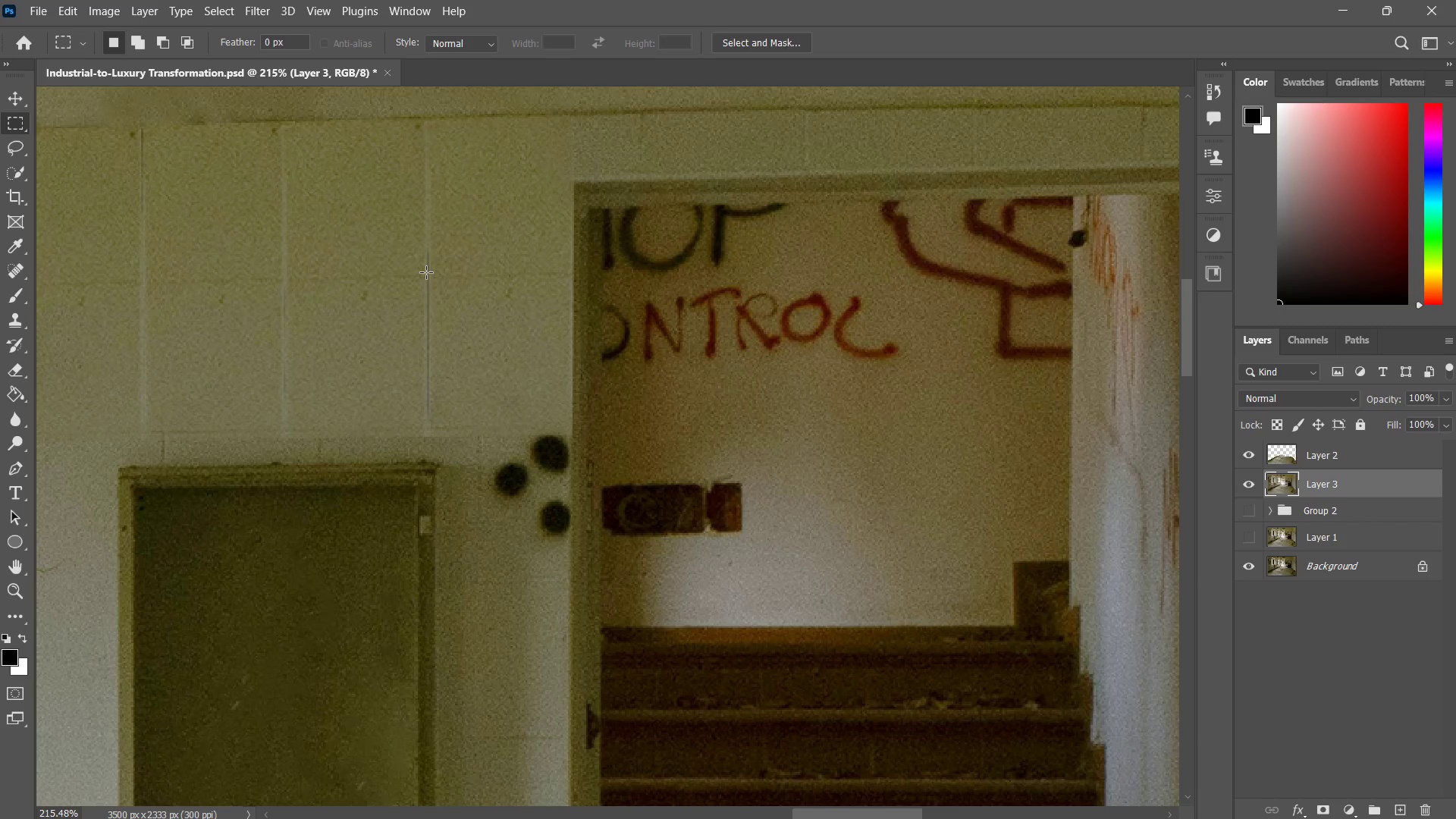 
left_click_drag(start_coordinate=[426, 272], to_coordinate=[576, 434])
 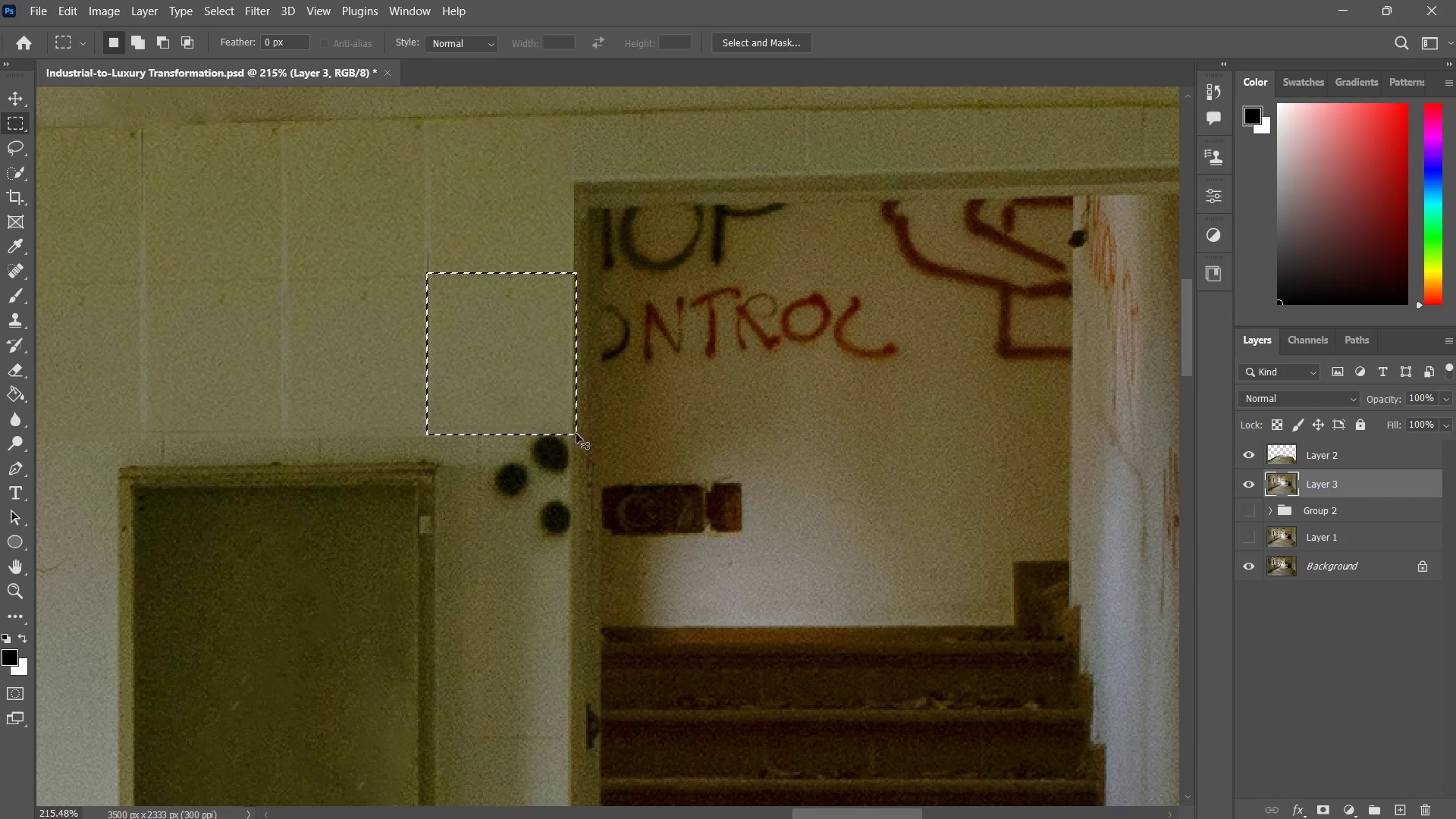 
key(Control+J)
 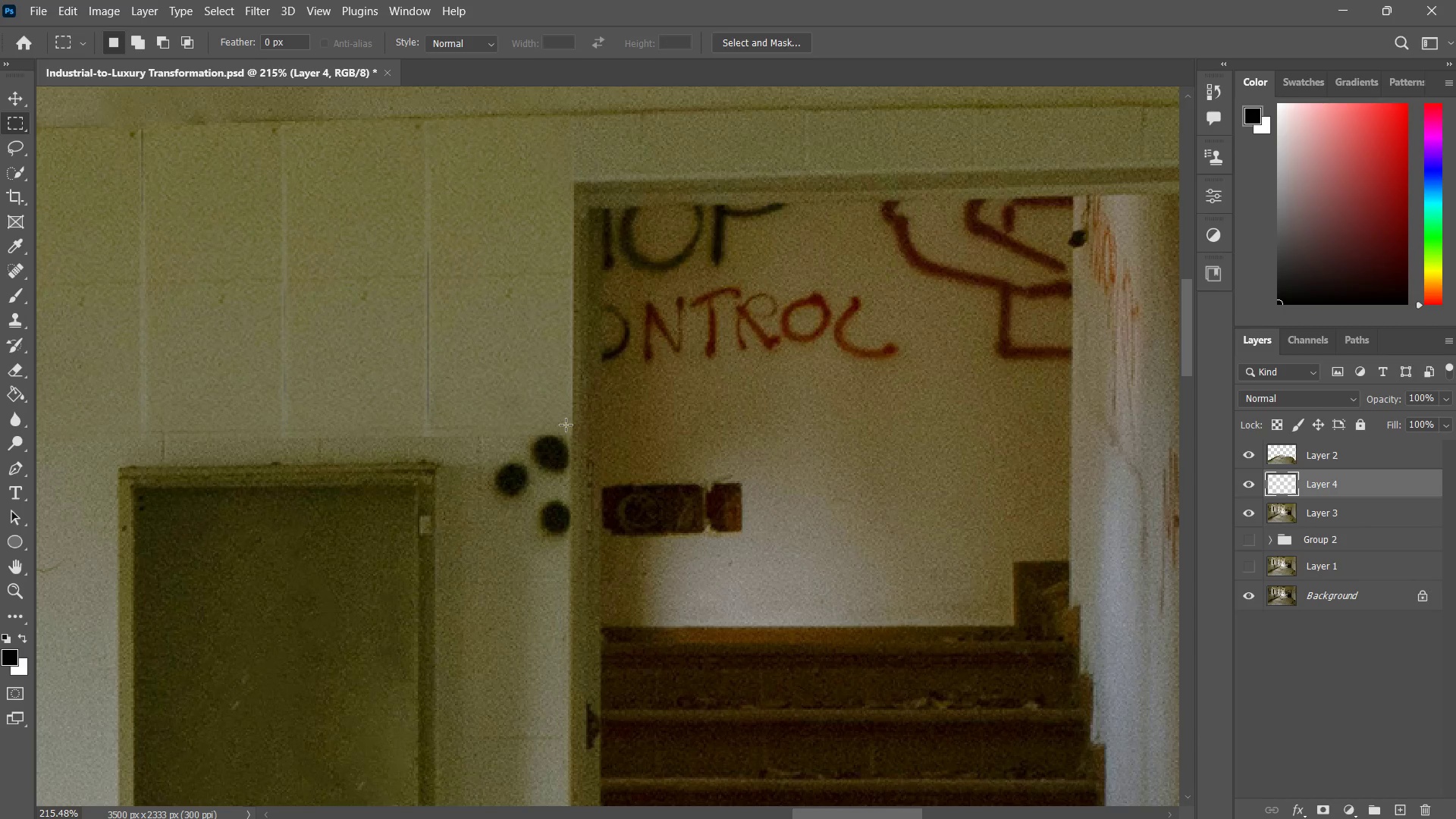 
key(Control+ControlLeft)
 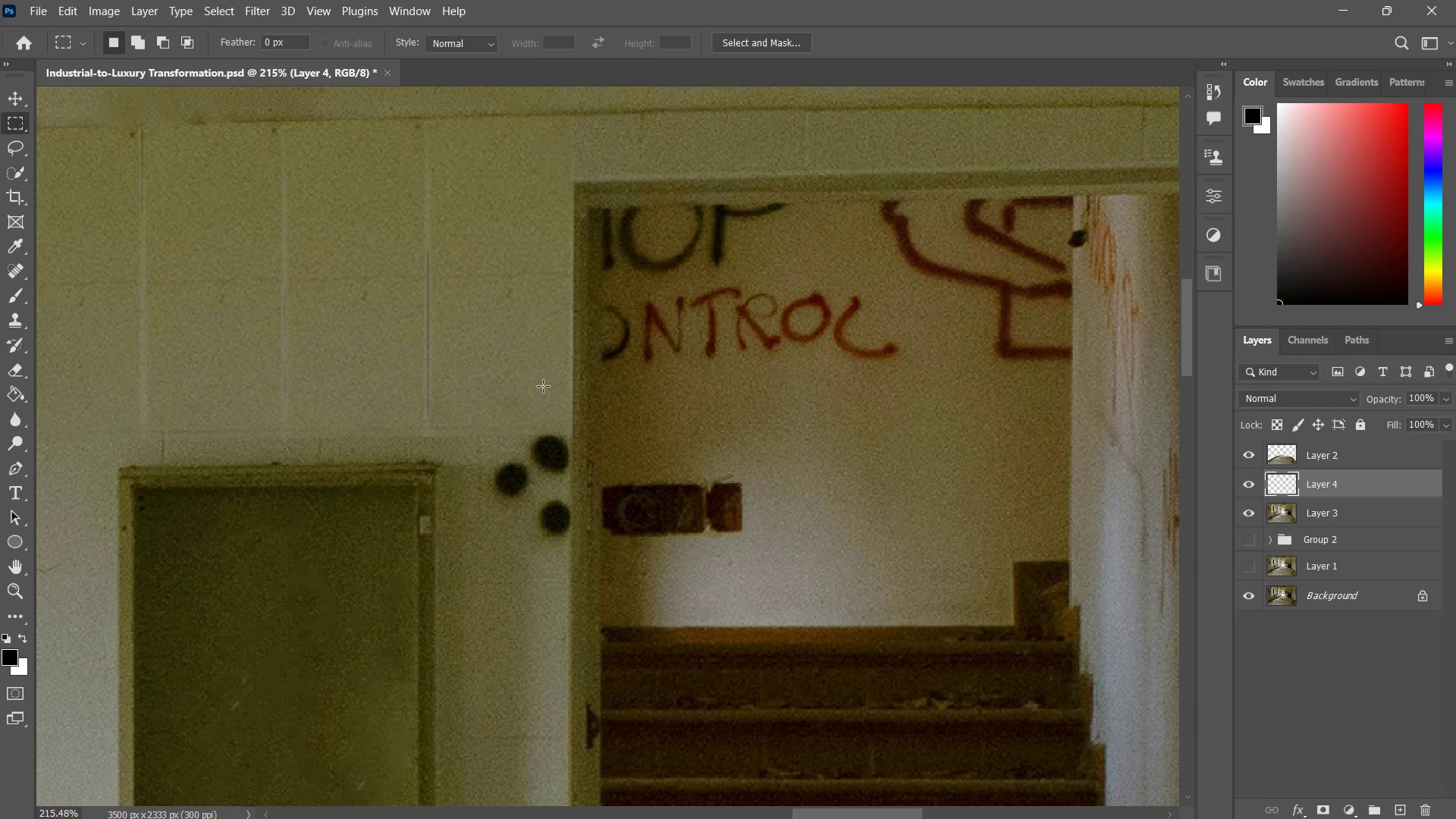 
type(vzz)
 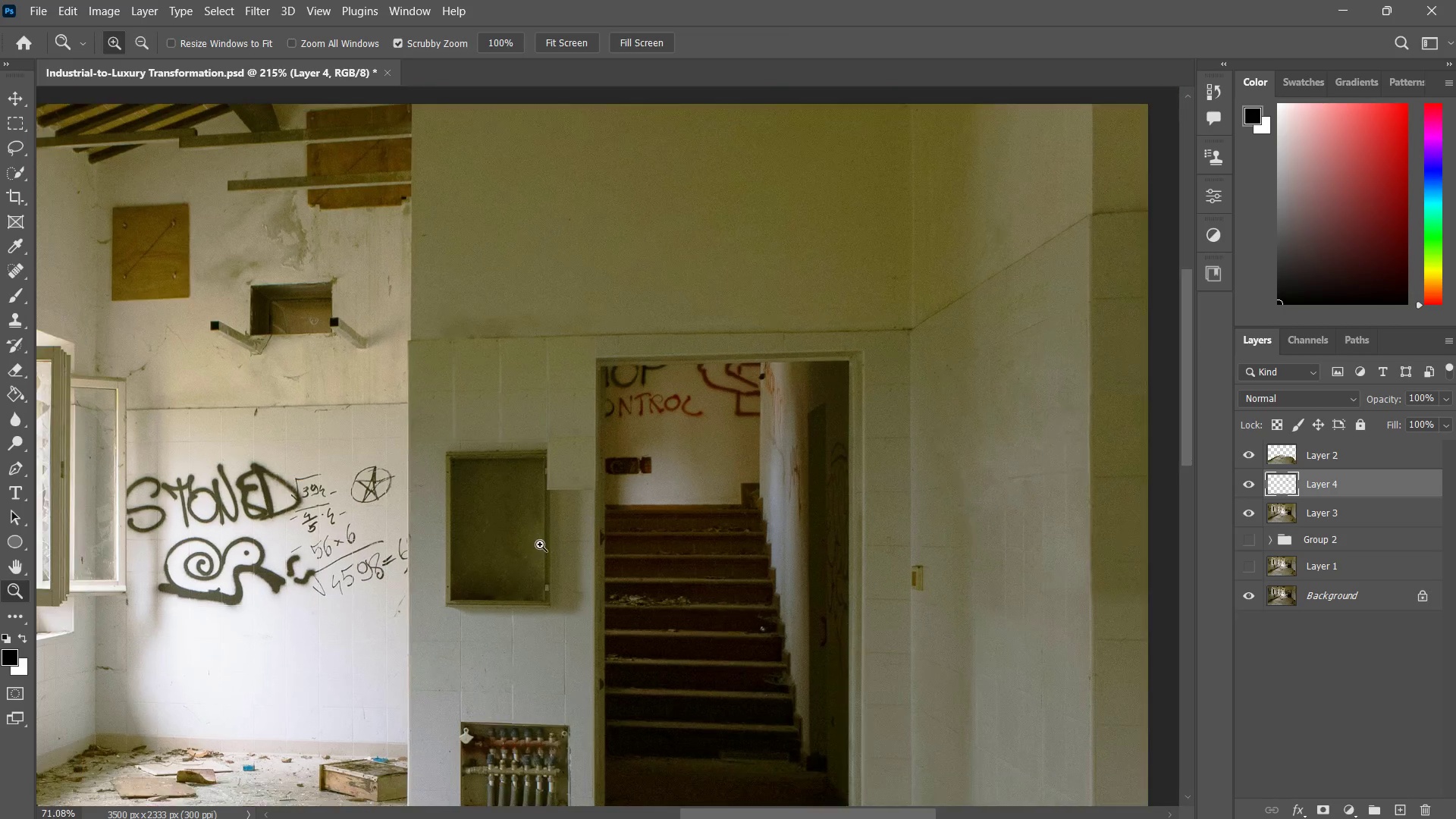 
left_click_drag(start_coordinate=[534, 362], to_coordinate=[540, 510])
 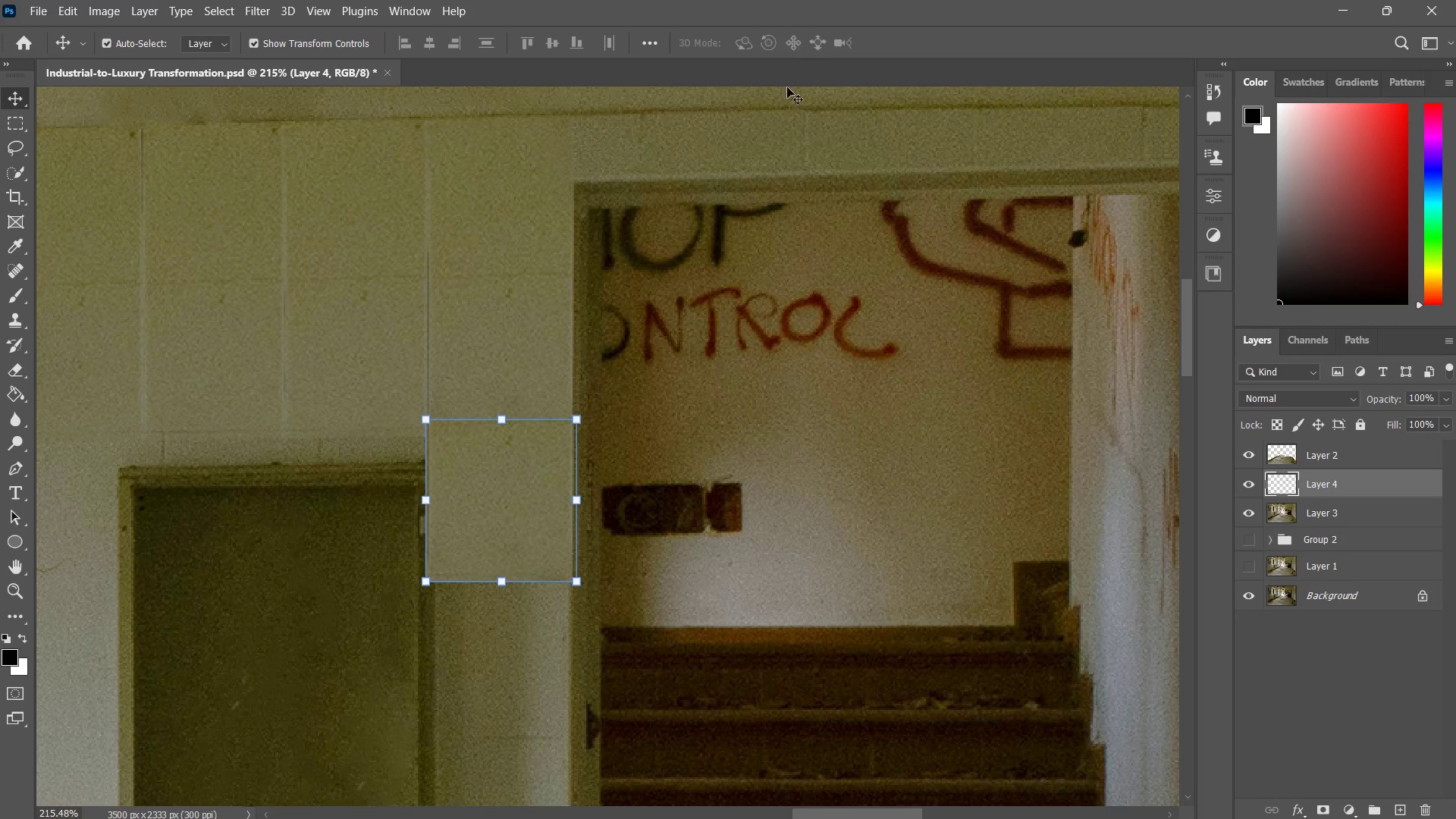 
left_click_drag(start_coordinate=[607, 444], to_coordinate=[582, 513])
 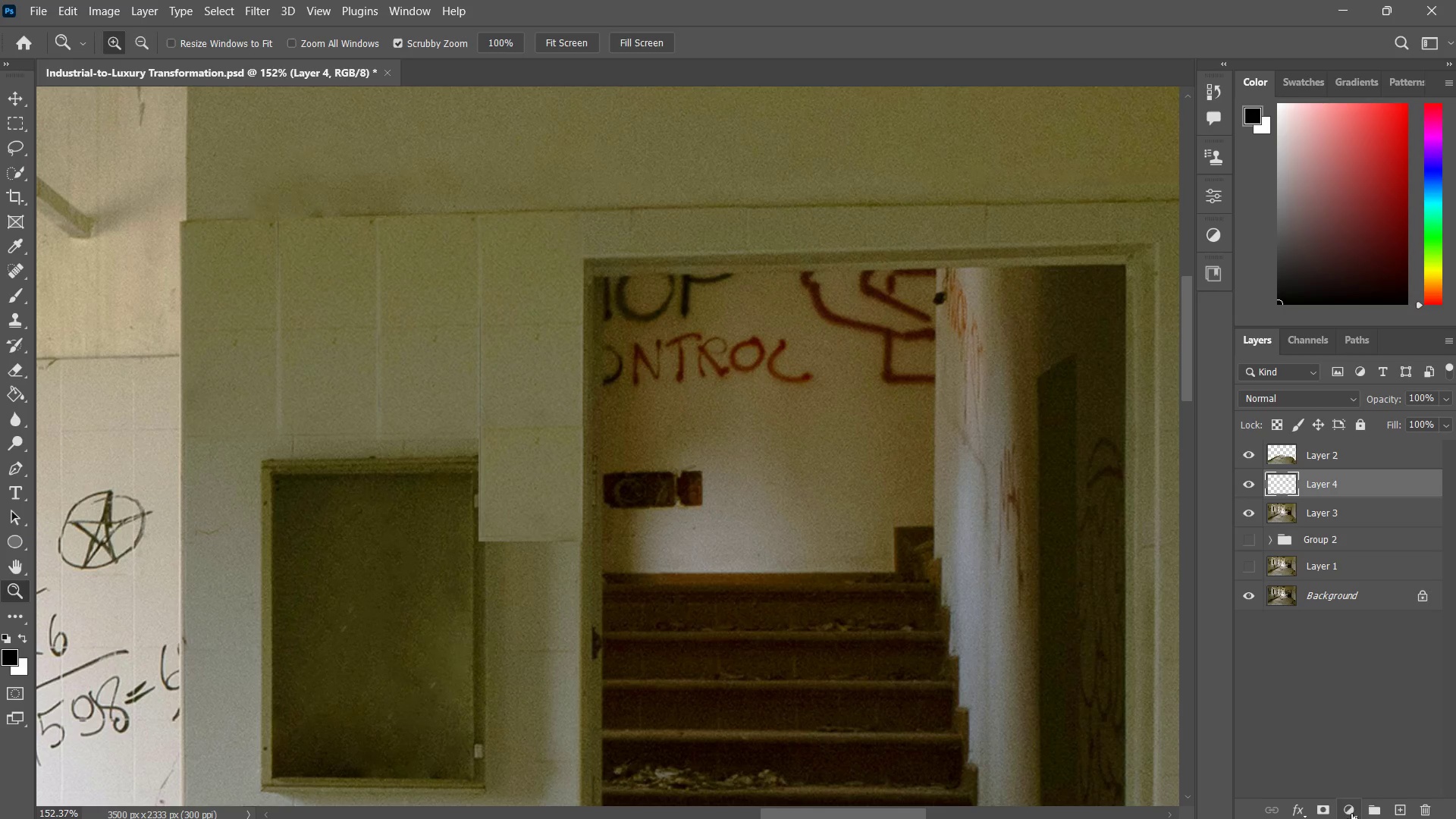 
left_click([1319, 805])
 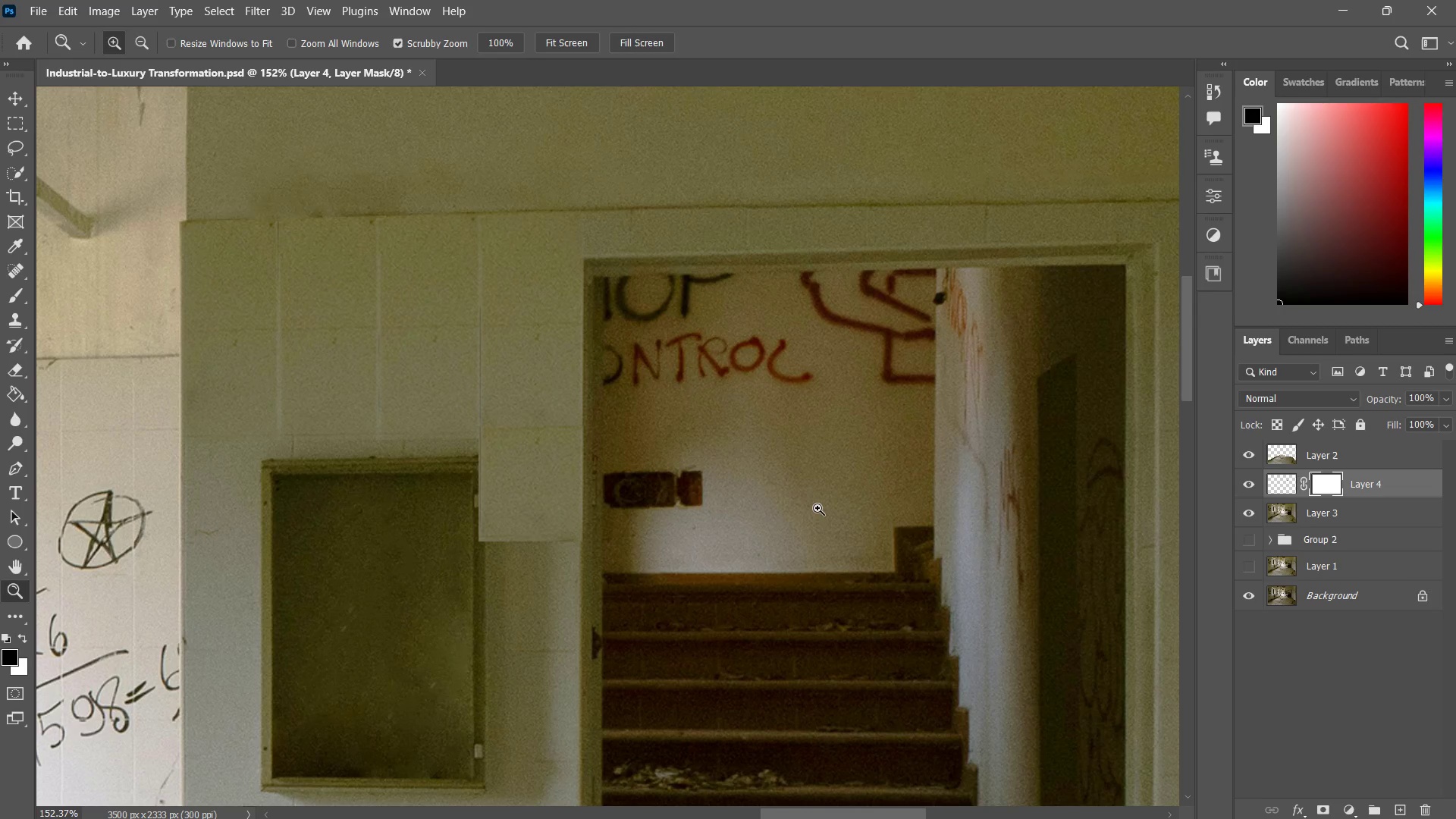 
key(B)
 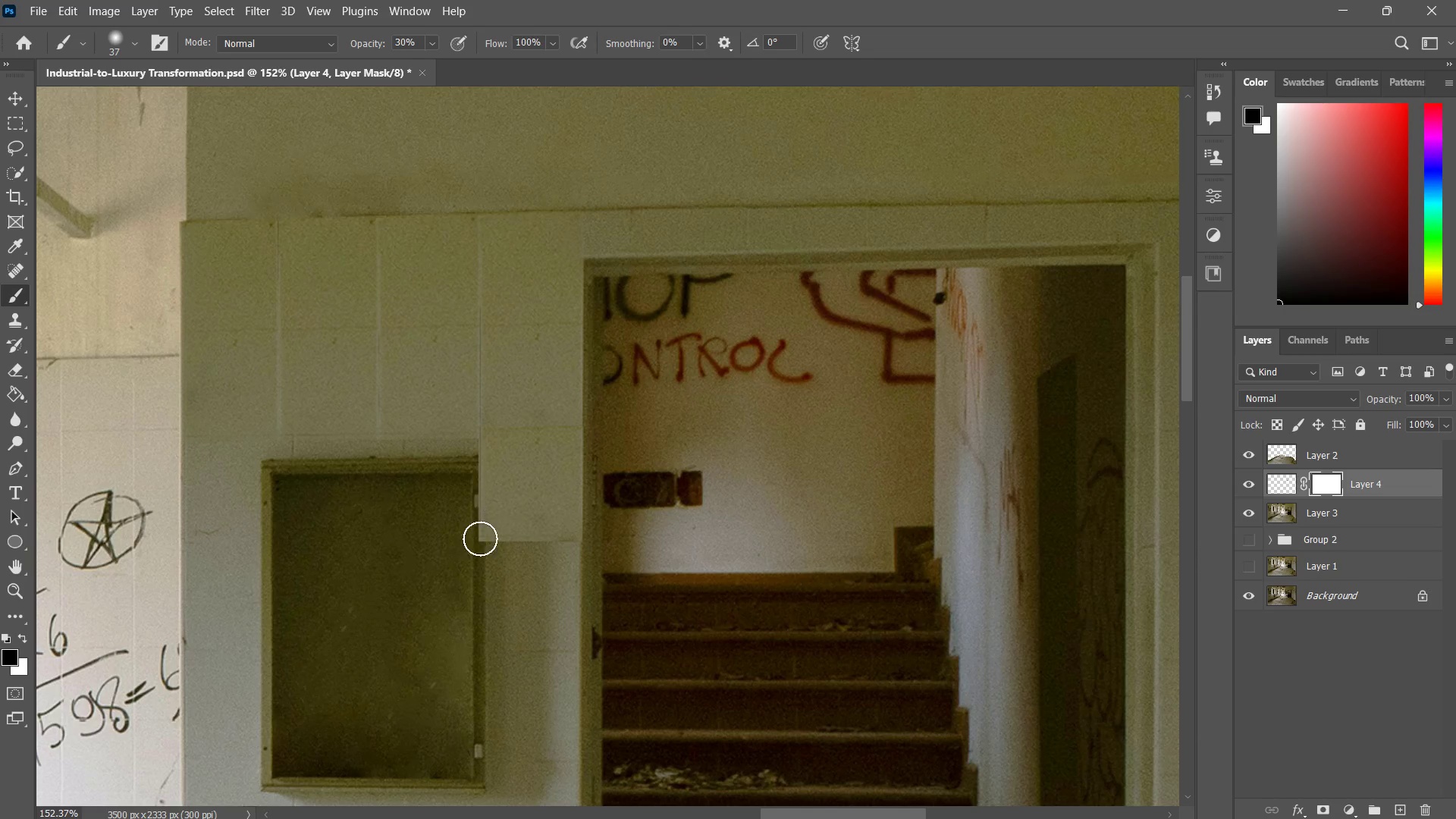 
left_click_drag(start_coordinate=[480, 532], to_coordinate=[482, 576])
 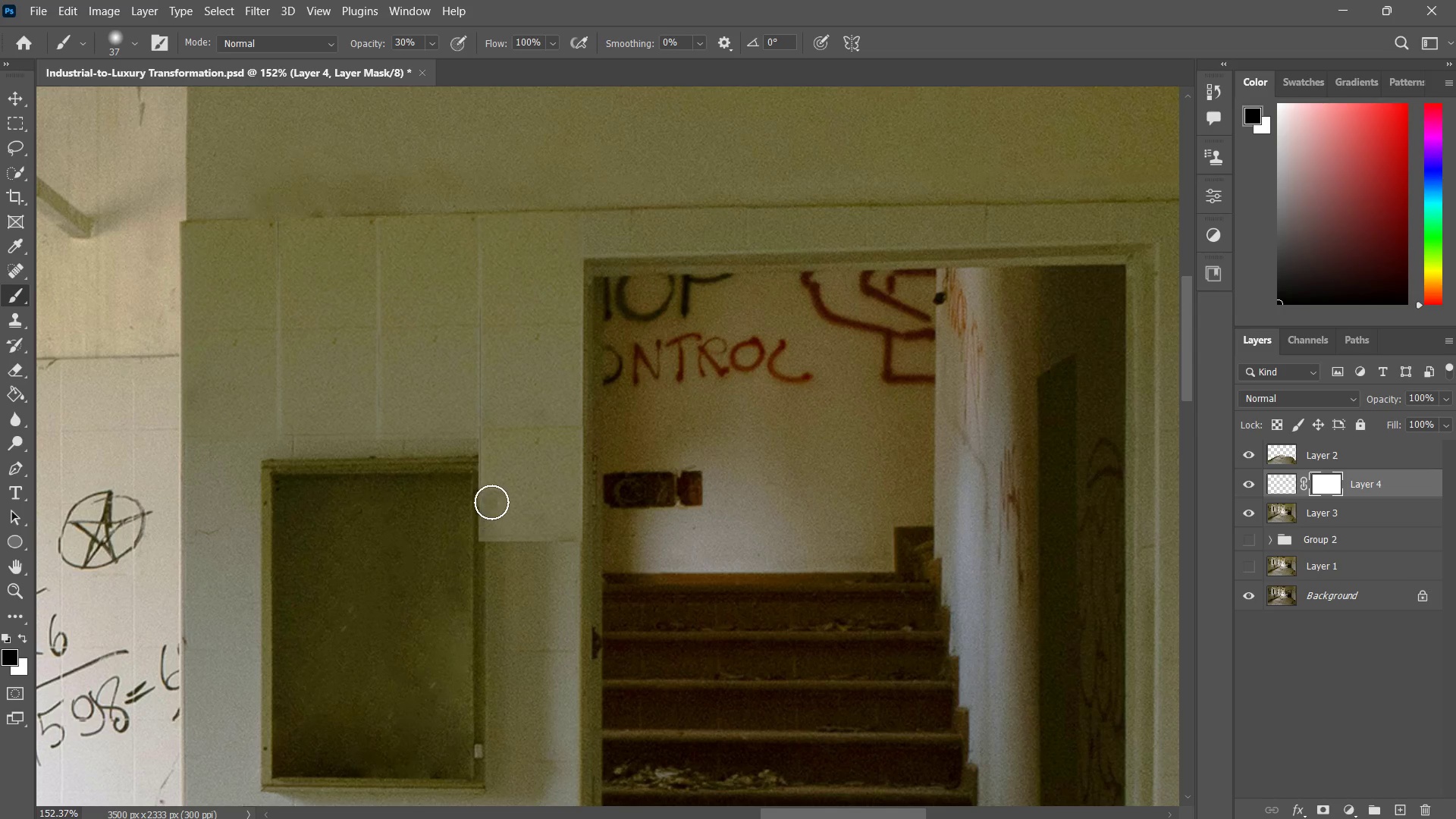 
left_click_drag(start_coordinate=[491, 502], to_coordinate=[482, 544])
 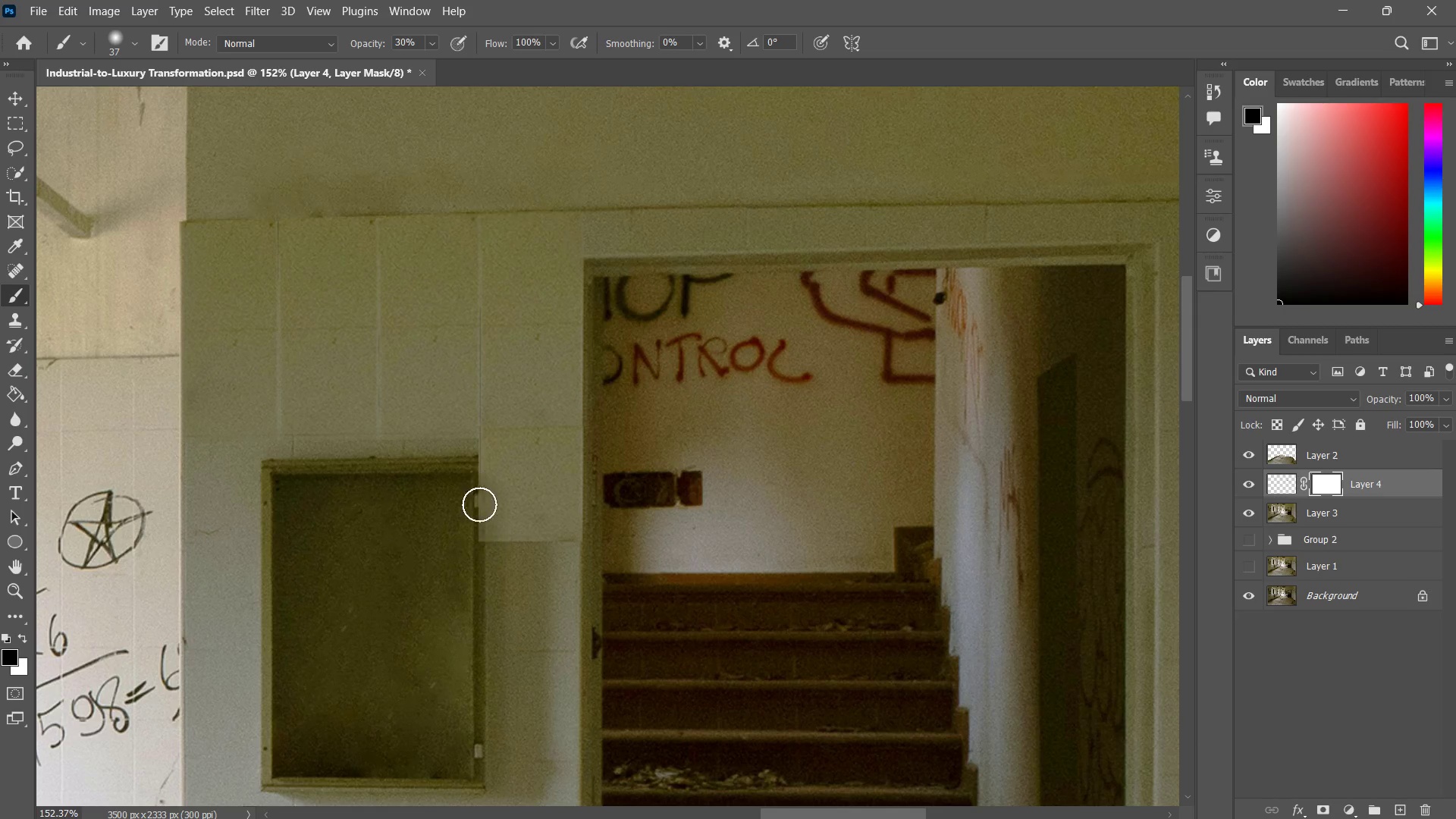 
left_click_drag(start_coordinate=[482, 487], to_coordinate=[474, 516])
 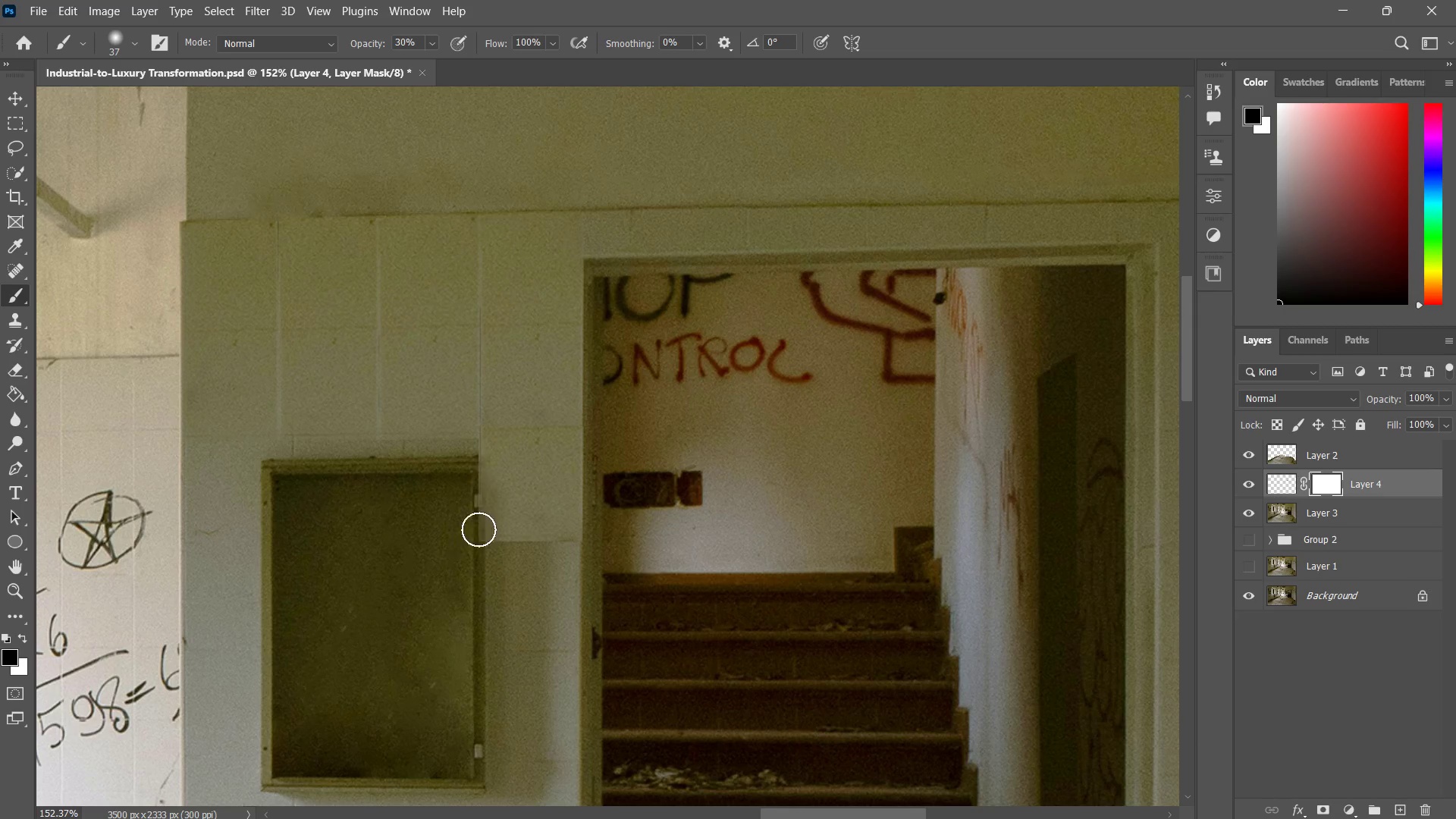 
left_click_drag(start_coordinate=[474, 465], to_coordinate=[480, 535])
 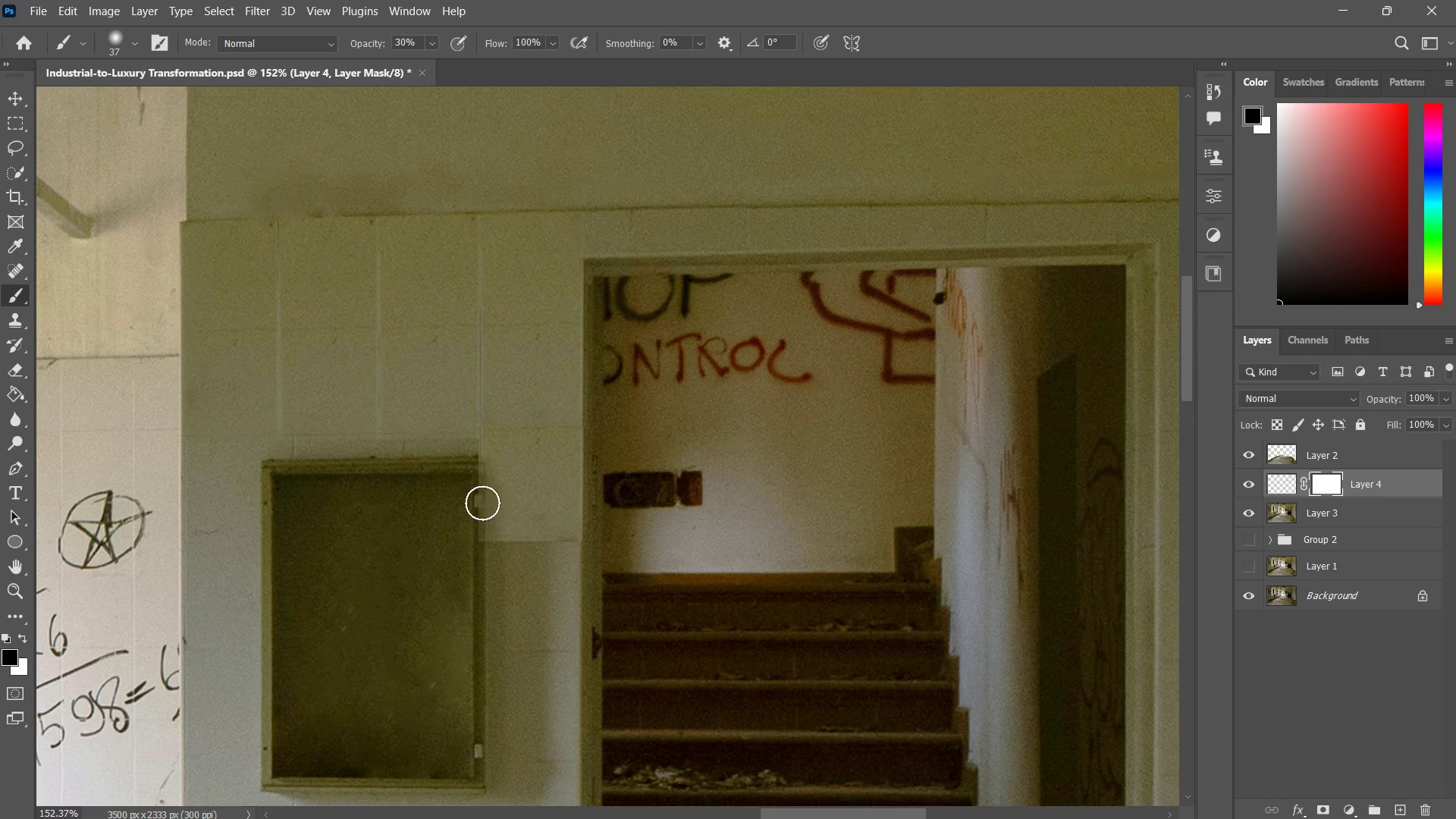 
left_click_drag(start_coordinate=[480, 479], to_coordinate=[491, 541])
 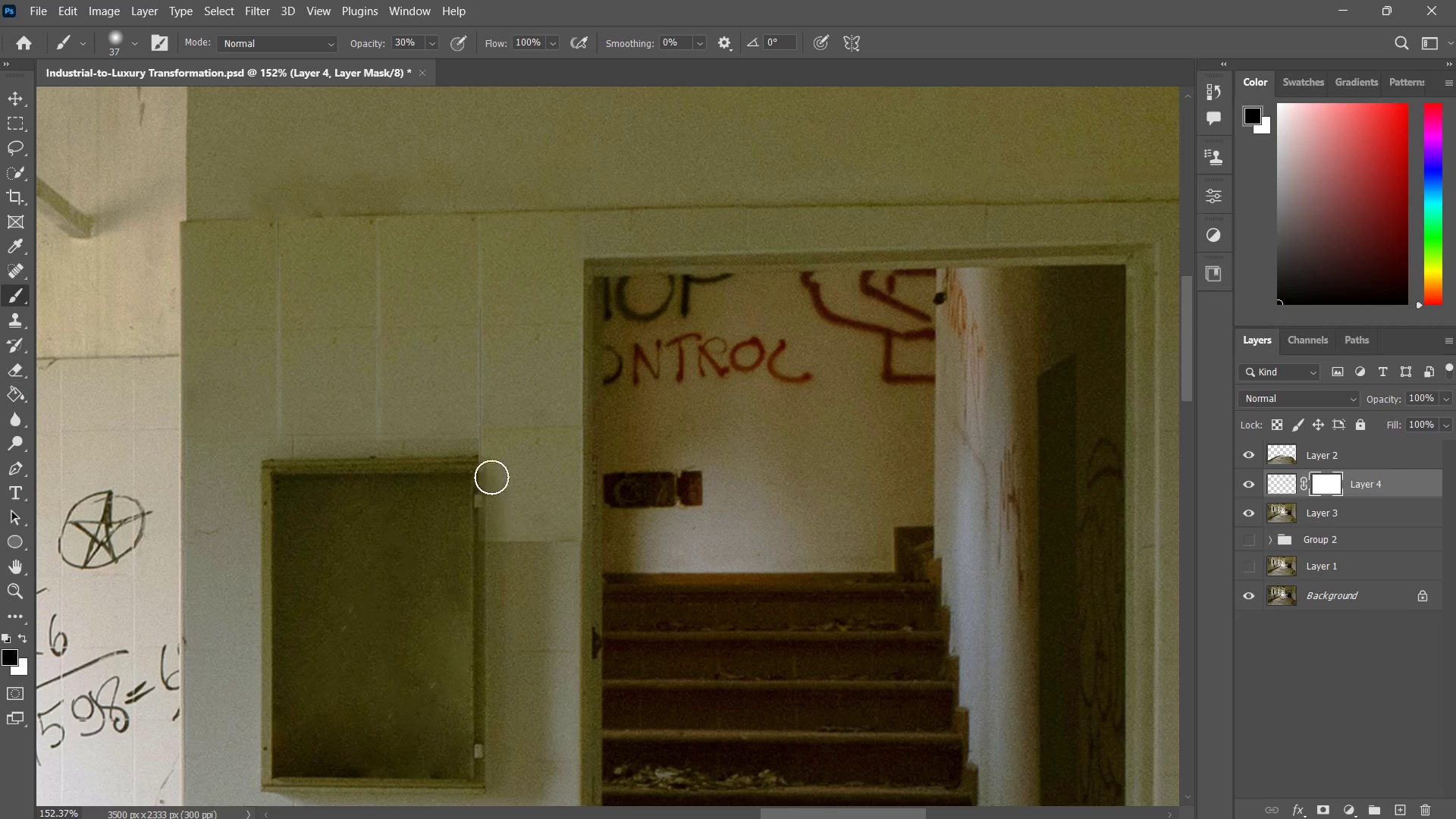 
left_click_drag(start_coordinate=[491, 477], to_coordinate=[492, 538])
 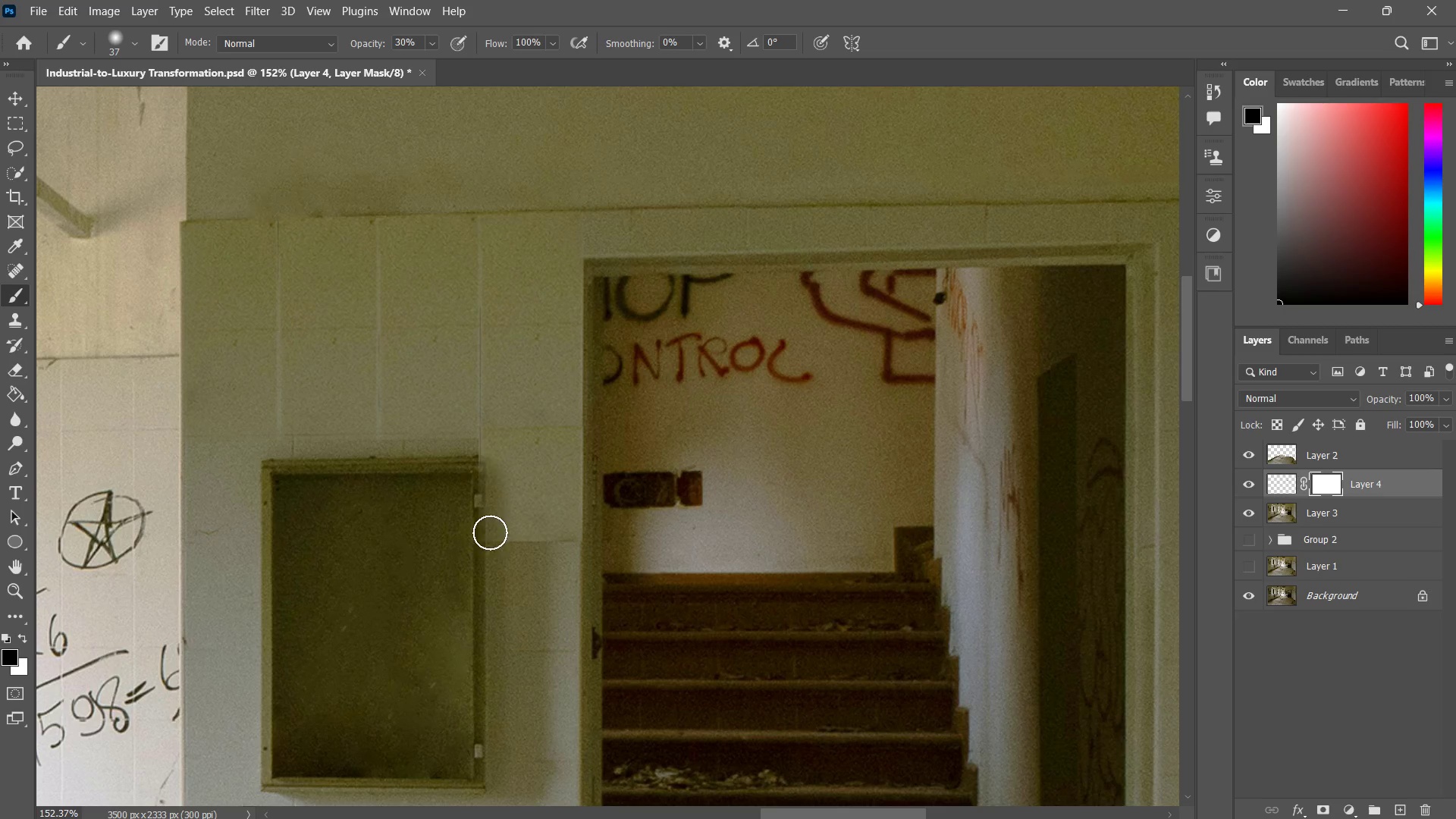 
left_click_drag(start_coordinate=[486, 484], to_coordinate=[485, 519])
 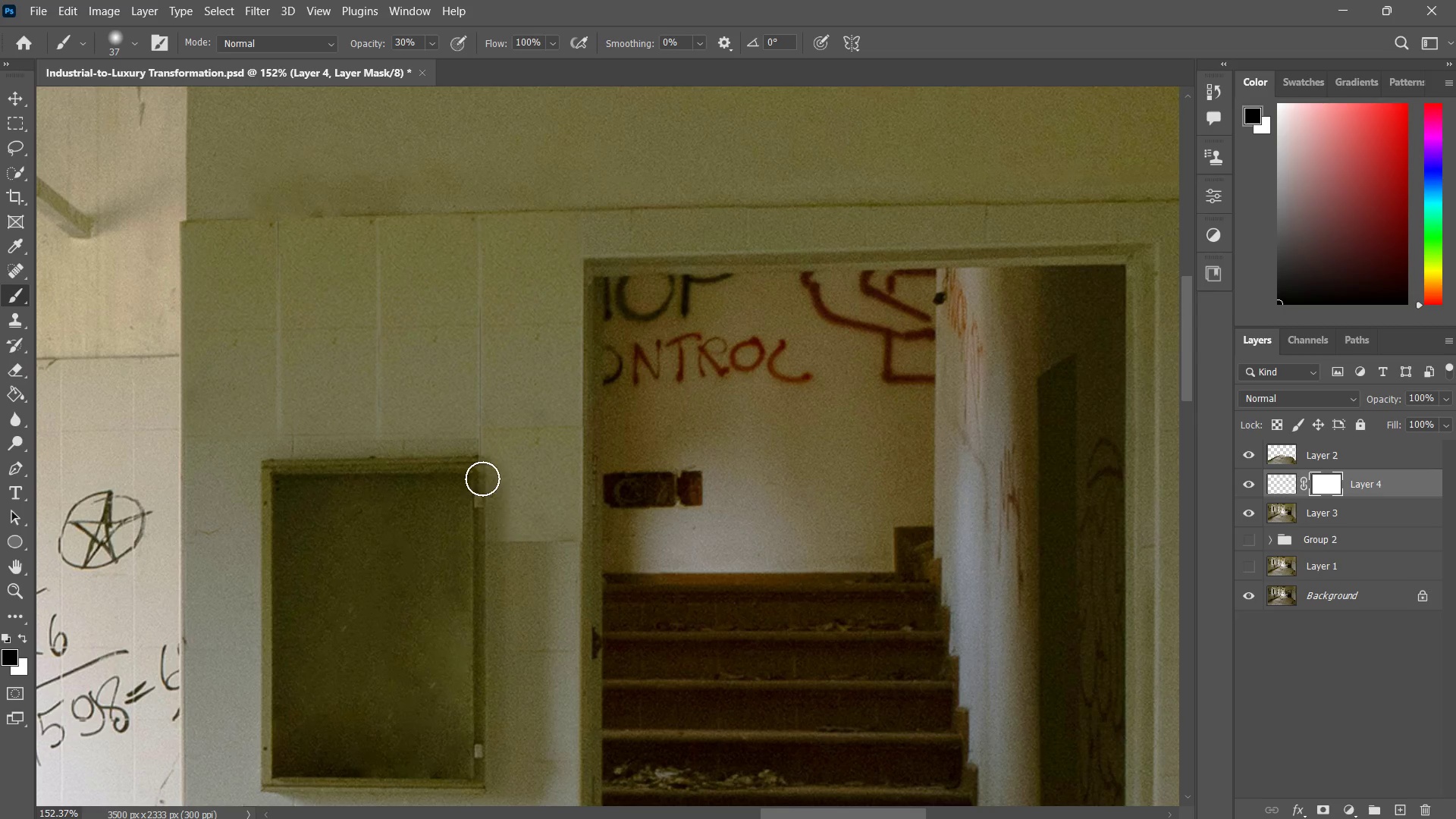 
left_click_drag(start_coordinate=[480, 456], to_coordinate=[489, 529])
 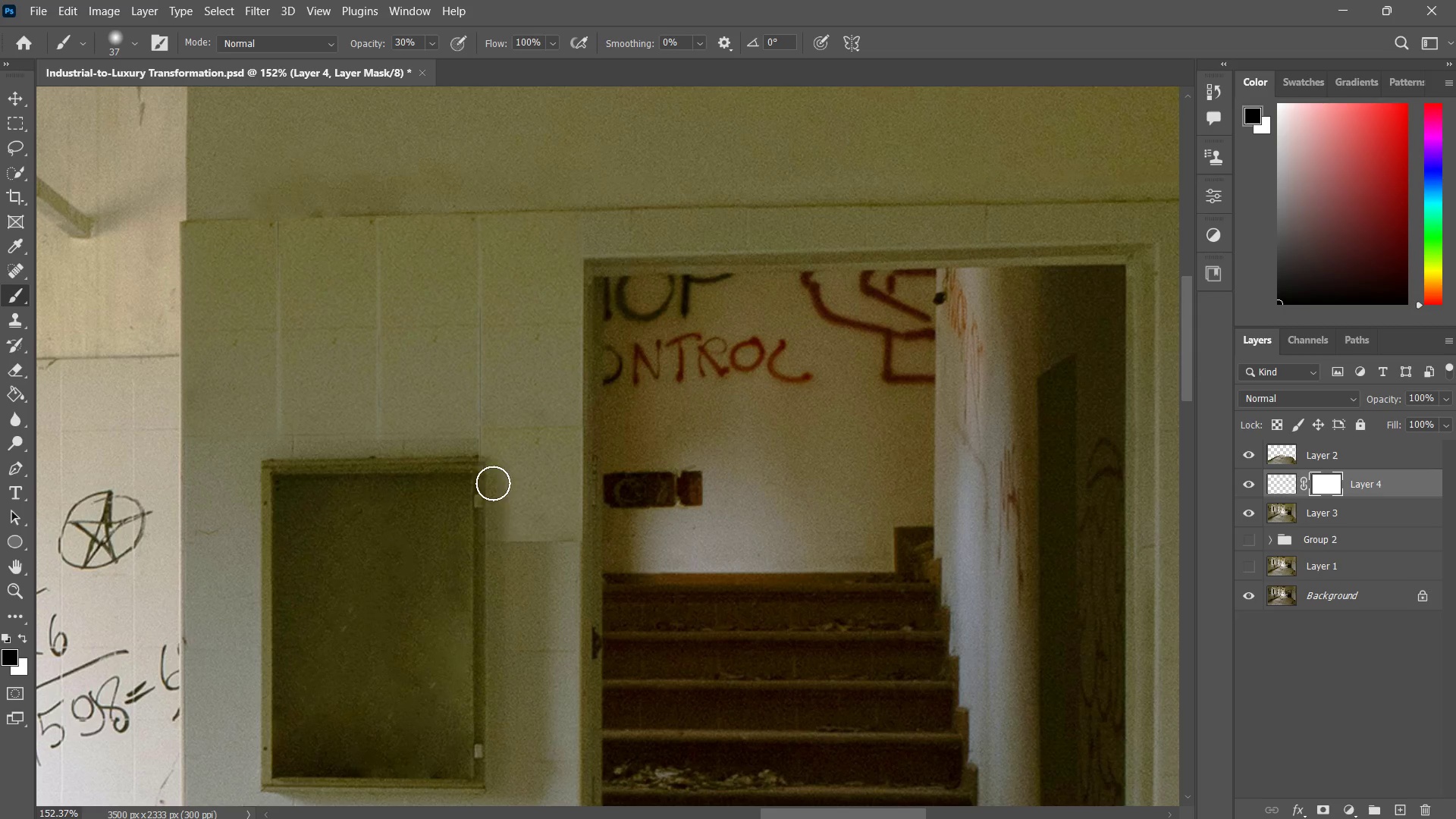 
left_click_drag(start_coordinate=[494, 485], to_coordinate=[496, 546])
 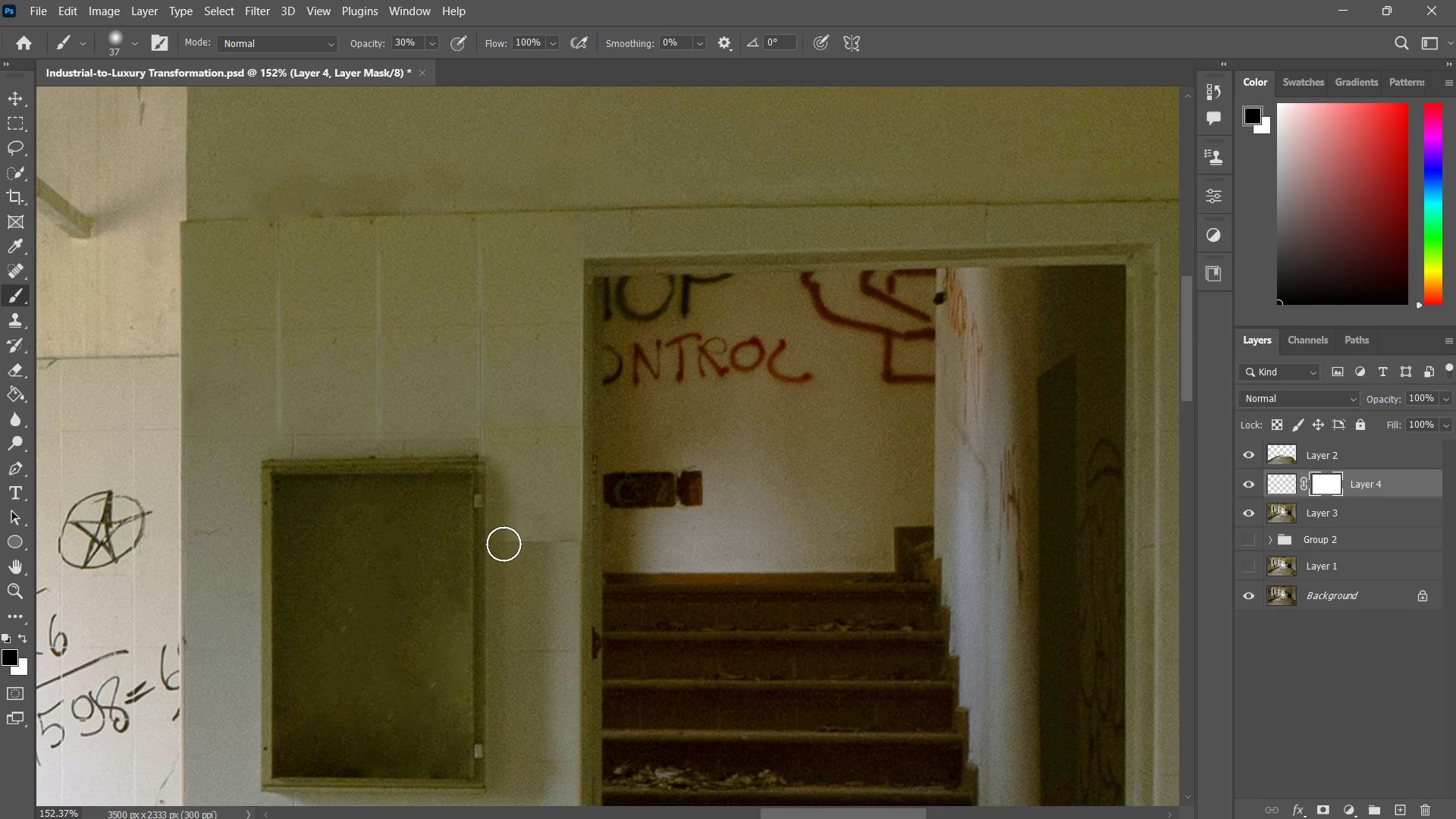 
left_click_drag(start_coordinate=[504, 503], to_coordinate=[503, 553])
 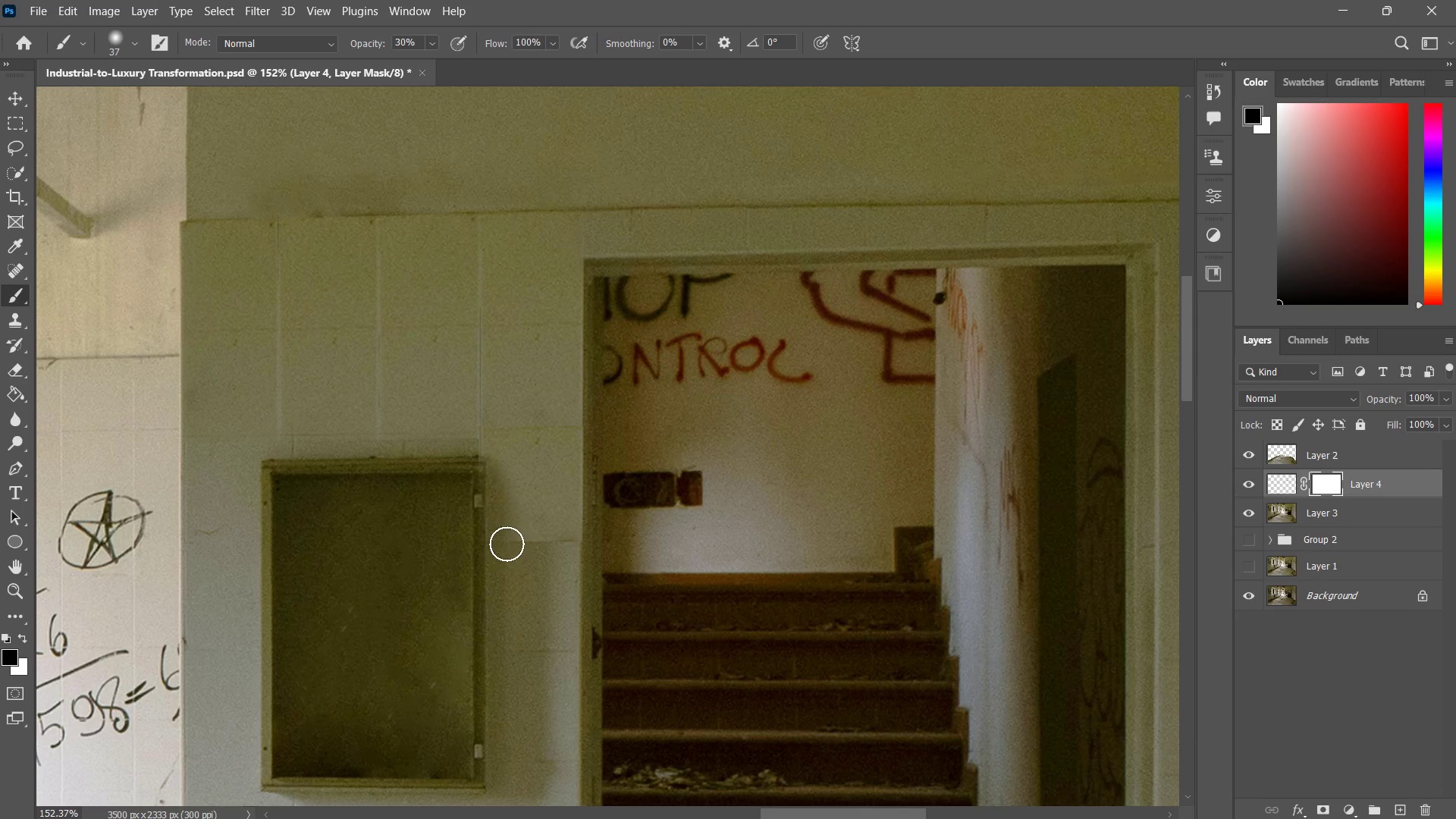 
left_click_drag(start_coordinate=[507, 526], to_coordinate=[512, 549])
 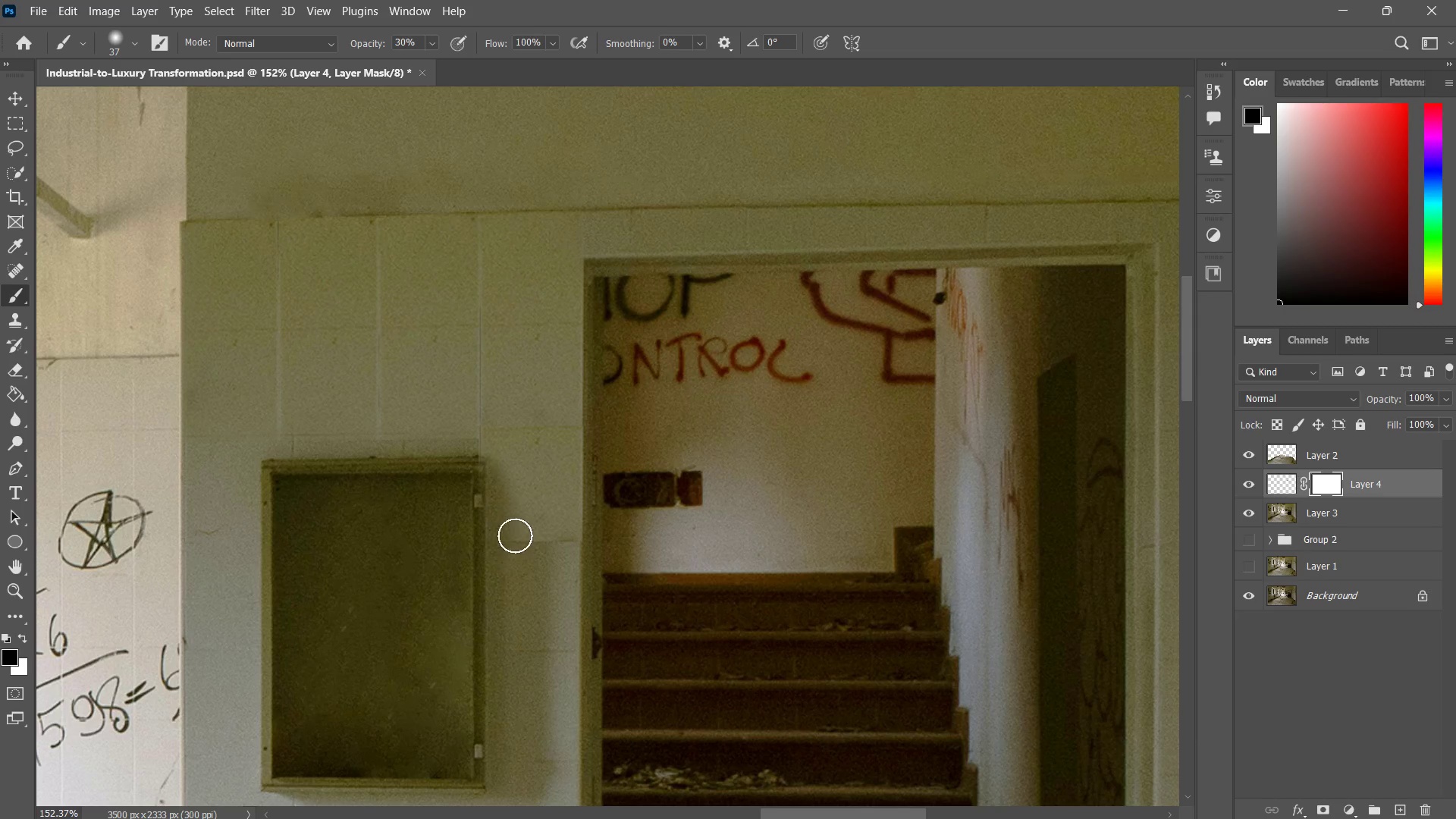 
left_click_drag(start_coordinate=[516, 535], to_coordinate=[506, 547])
 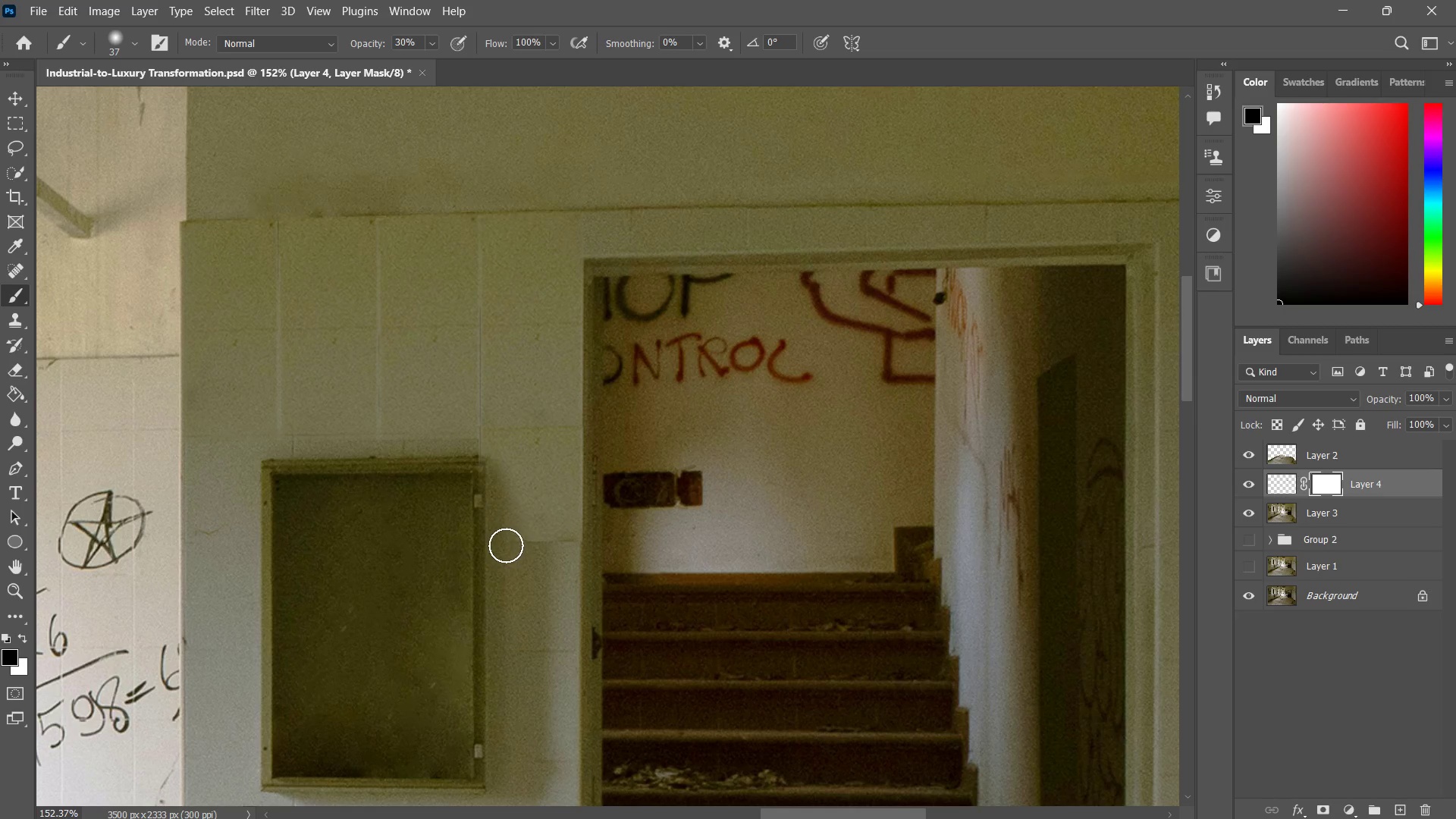 
left_click_drag(start_coordinate=[507, 545], to_coordinate=[560, 546])
 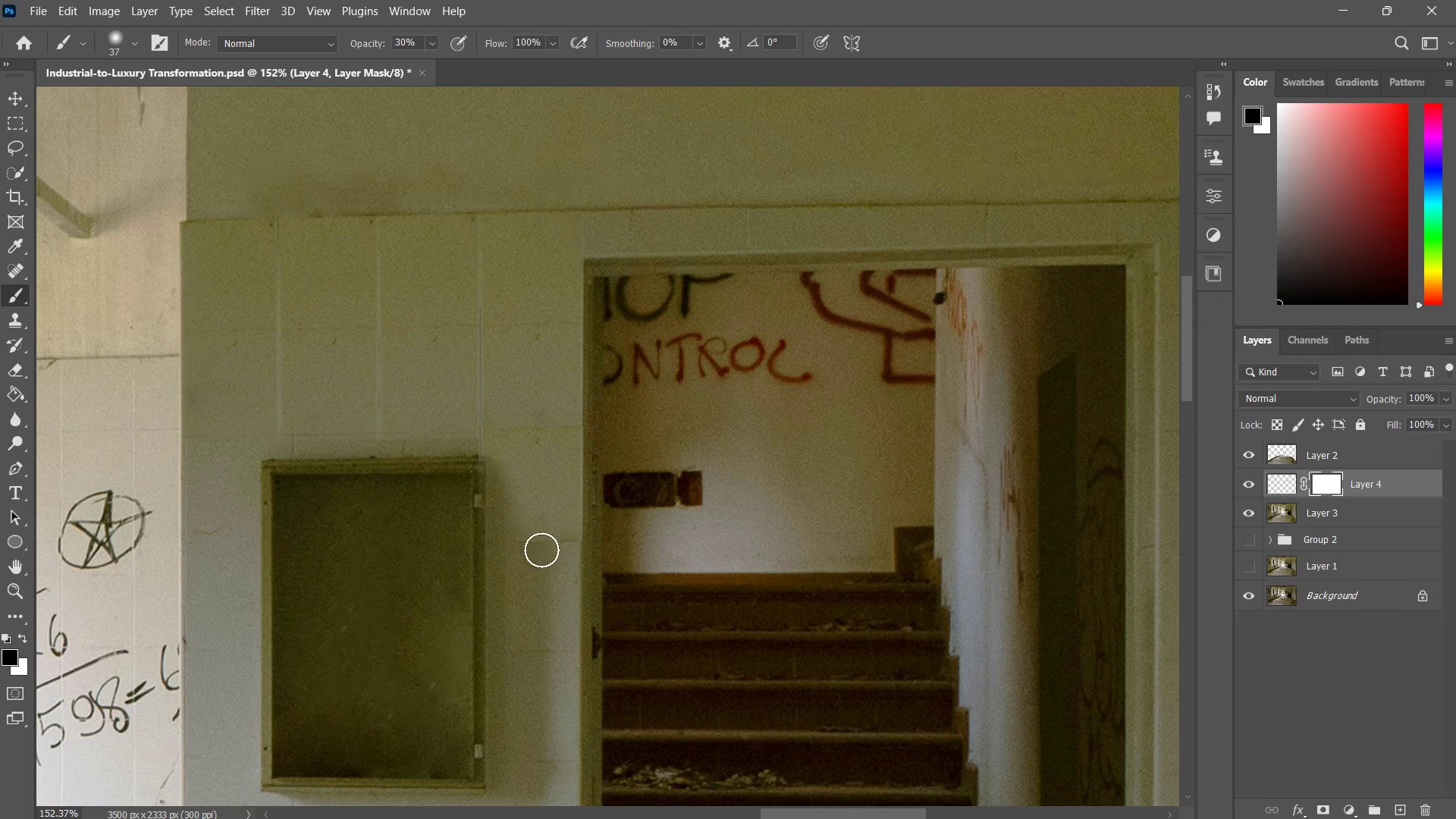 
left_click_drag(start_coordinate=[537, 551], to_coordinate=[574, 552])
 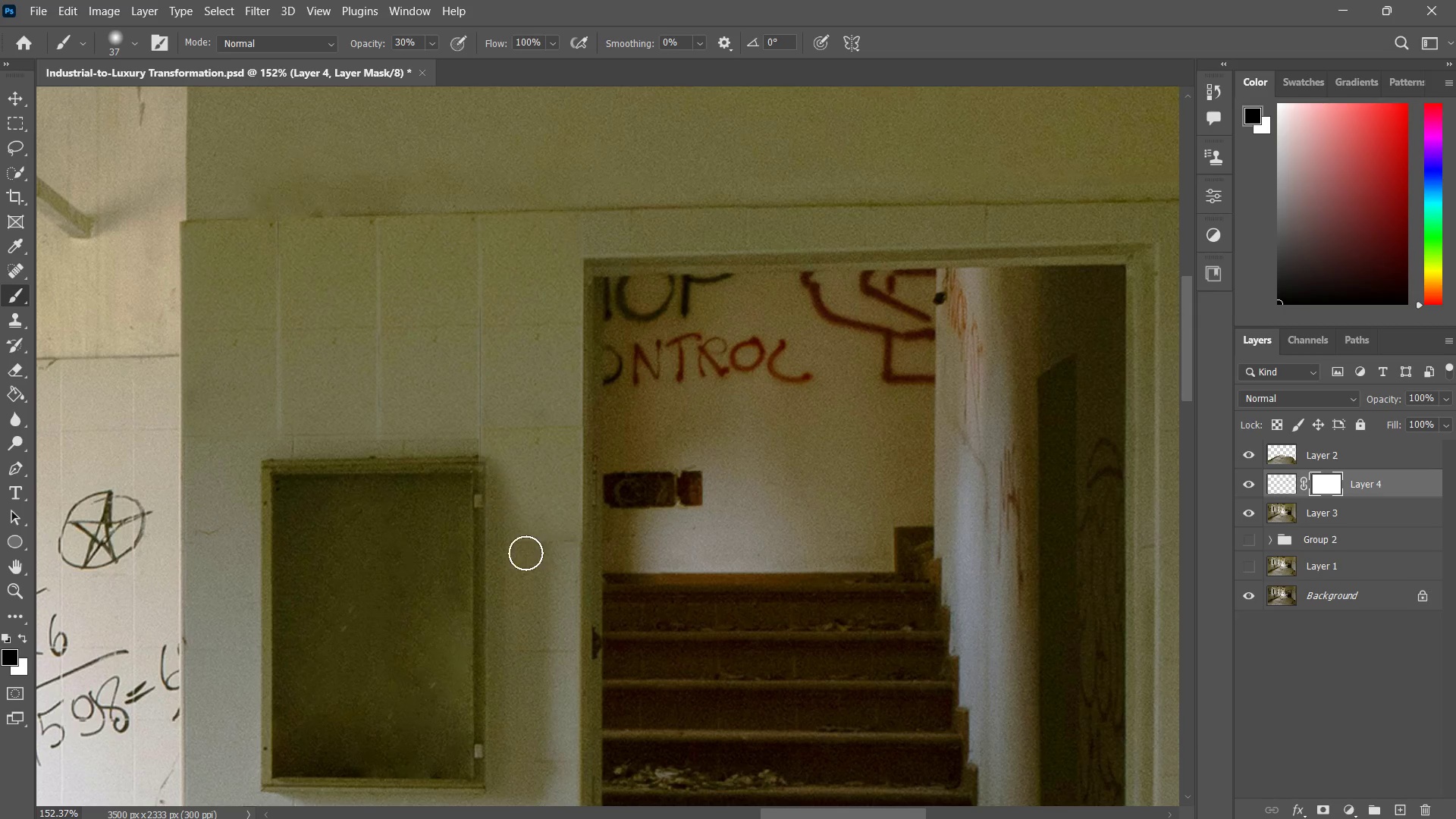 
left_click_drag(start_coordinate=[562, 551], to_coordinate=[532, 553])
 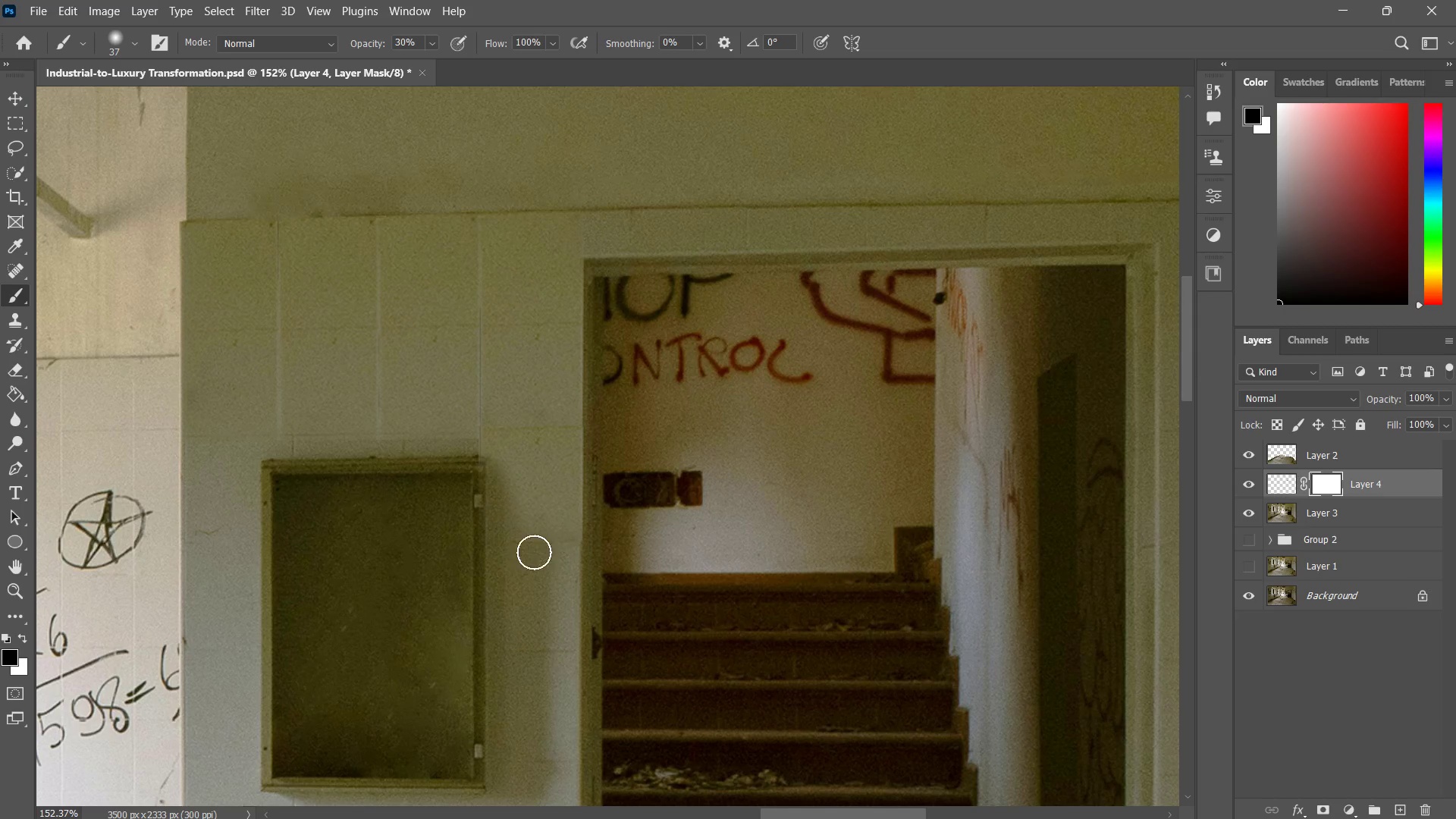 
left_click_drag(start_coordinate=[556, 548], to_coordinate=[526, 554])
 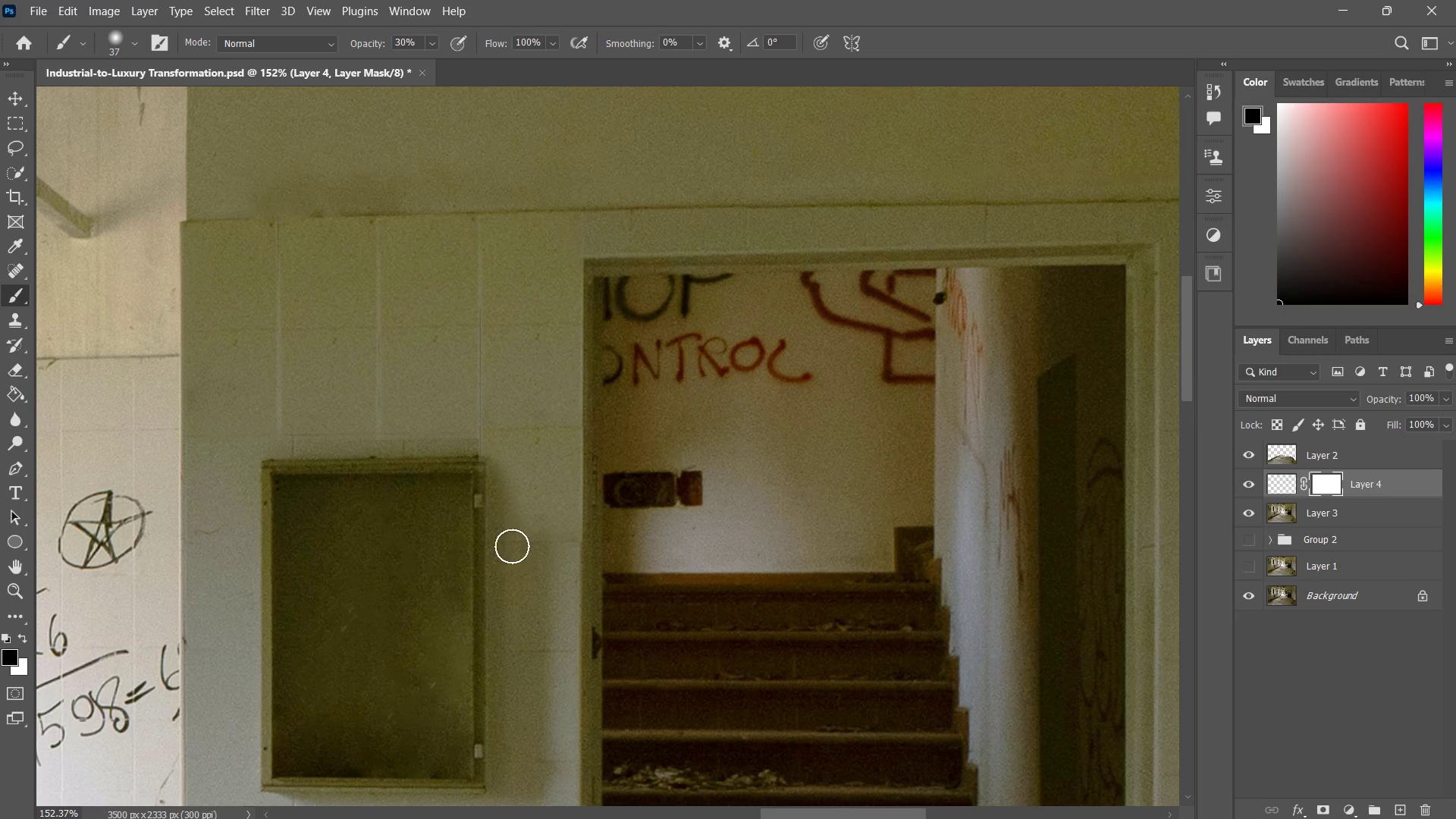 
left_click_drag(start_coordinate=[539, 549], to_coordinate=[511, 546])
 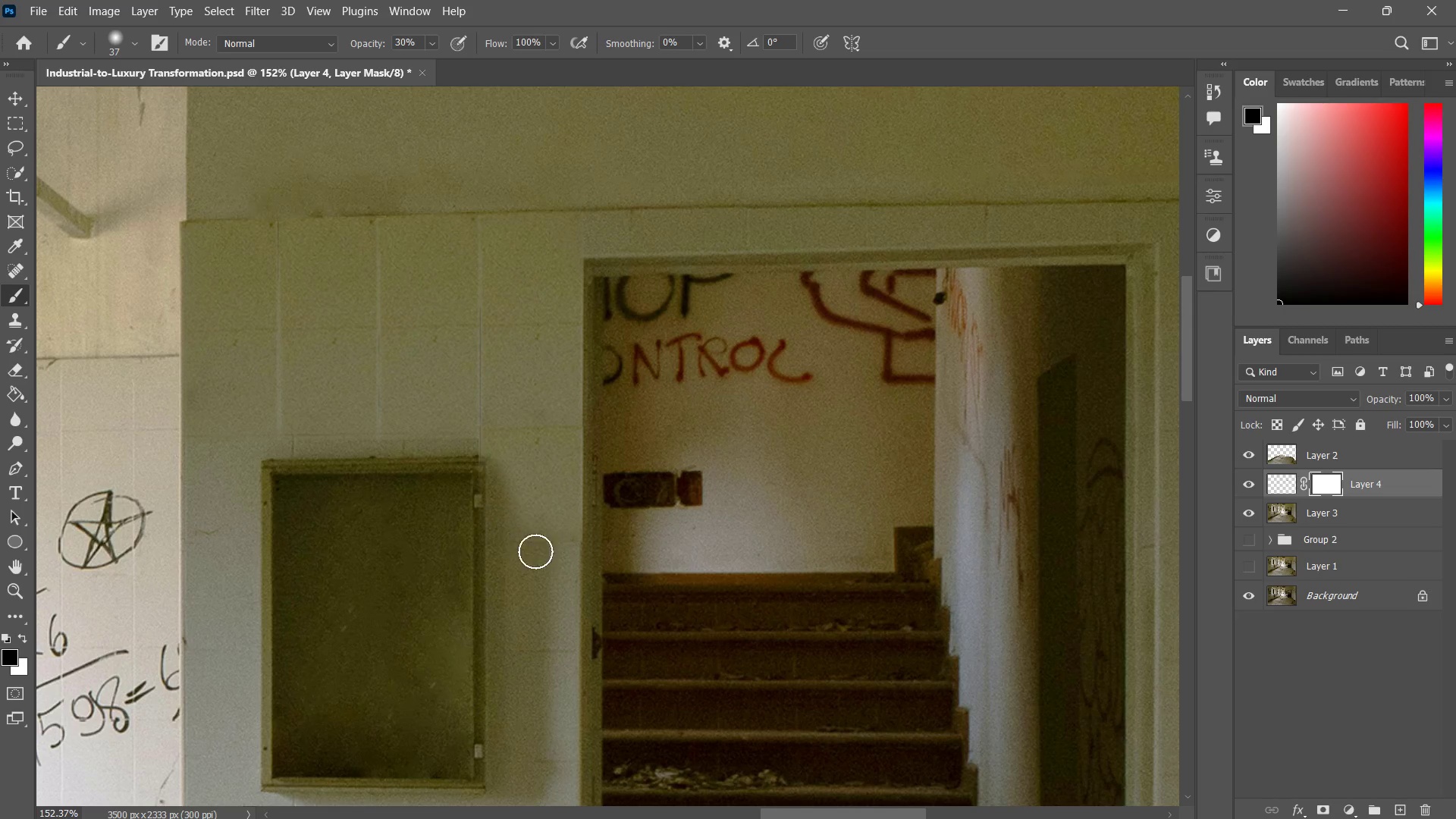 
left_click_drag(start_coordinate=[571, 547], to_coordinate=[535, 553])
 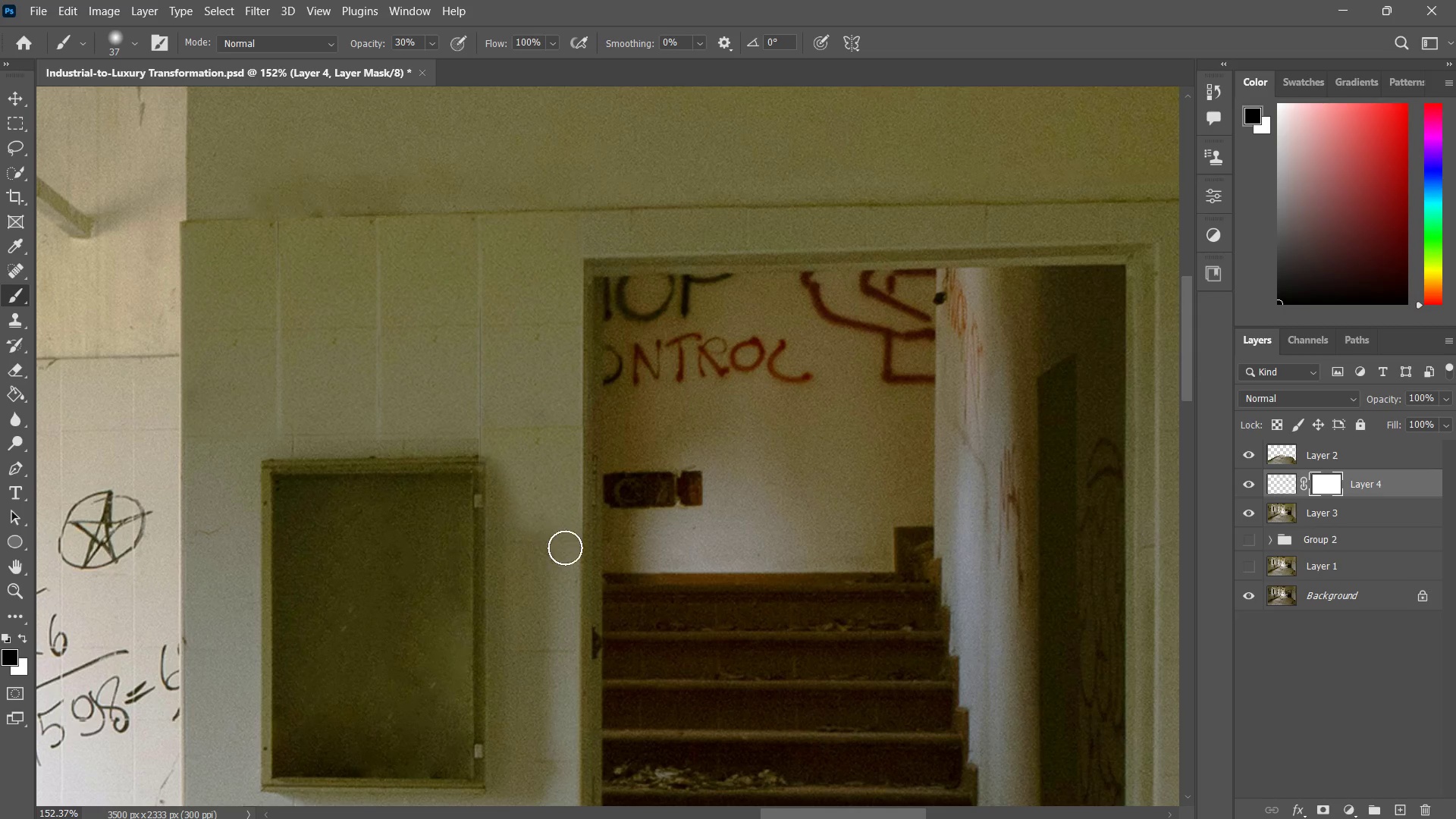 
left_click_drag(start_coordinate=[565, 548], to_coordinate=[544, 552])
 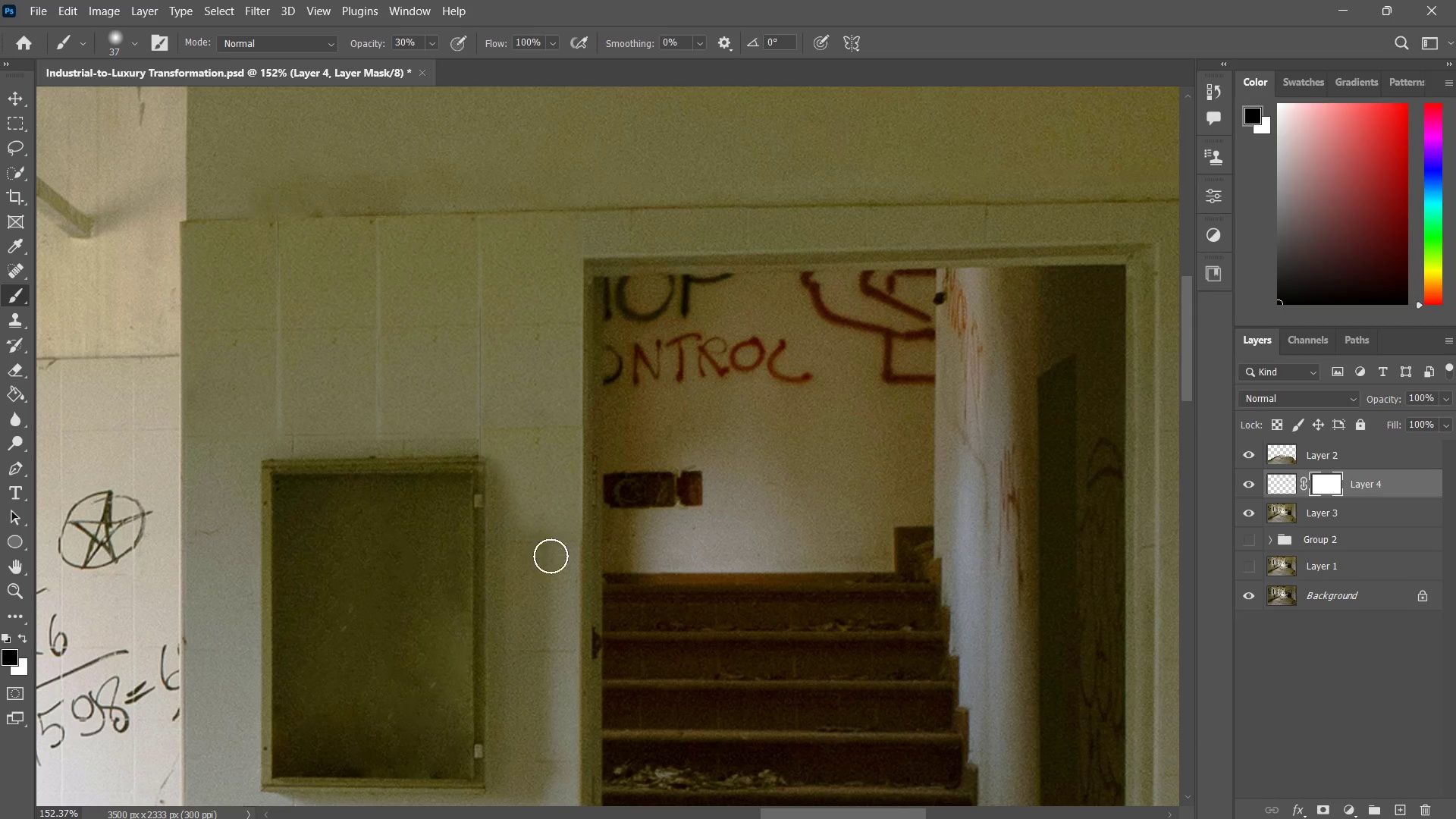 
left_click_drag(start_coordinate=[592, 552], to_coordinate=[539, 556])
 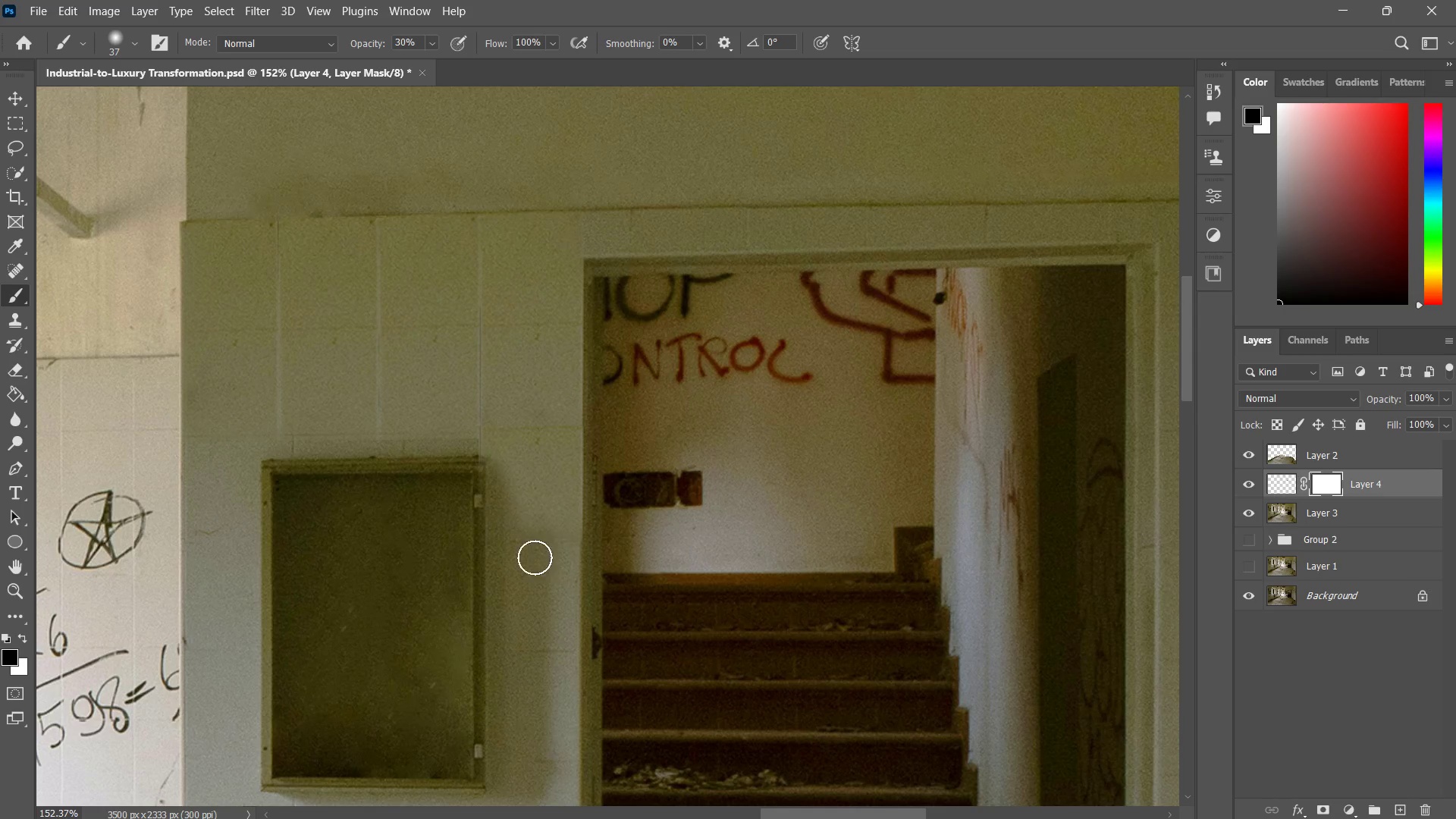 
left_click_drag(start_coordinate=[560, 557], to_coordinate=[500, 549])
 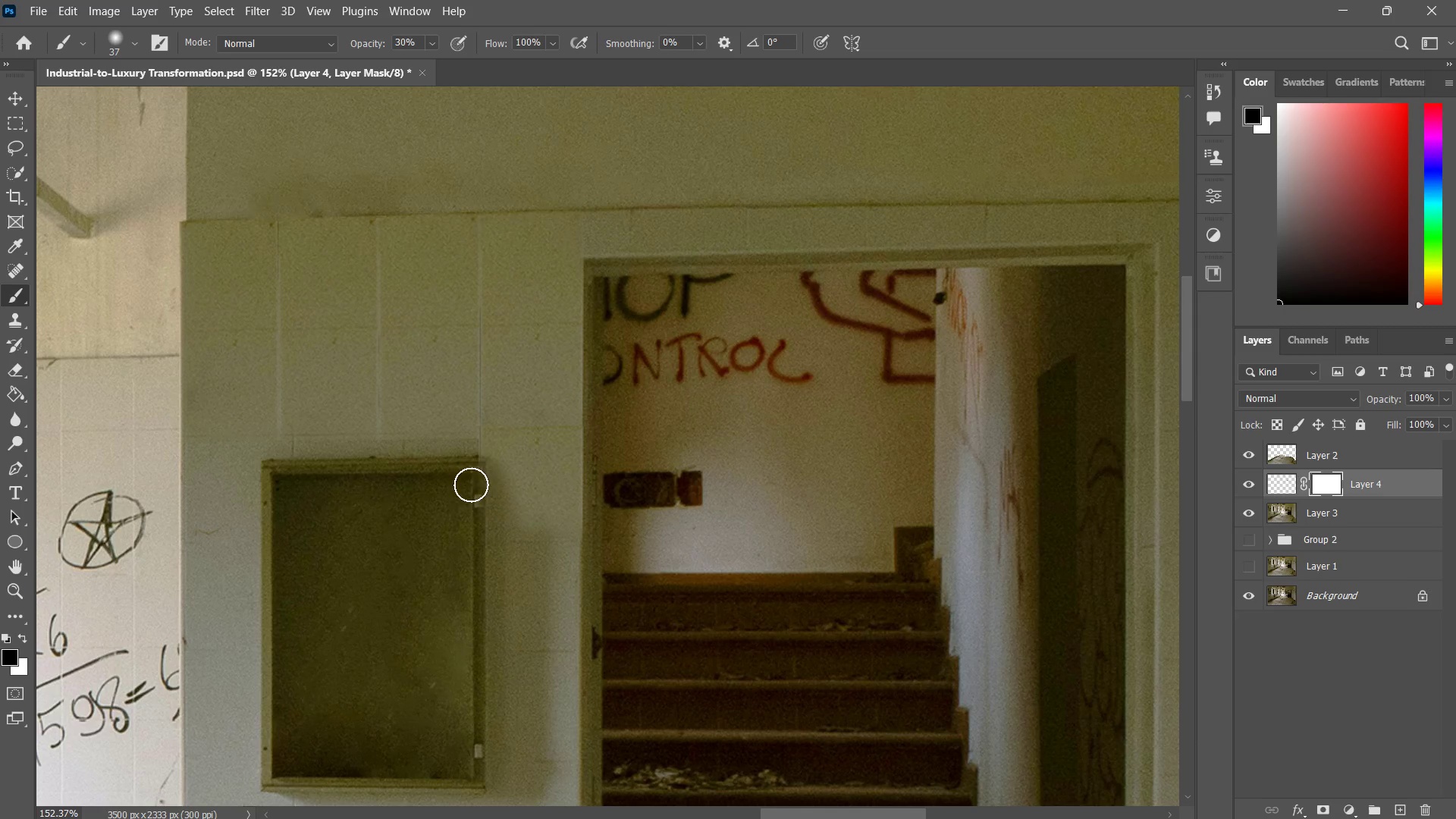 
left_click_drag(start_coordinate=[471, 485], to_coordinate=[468, 496])
 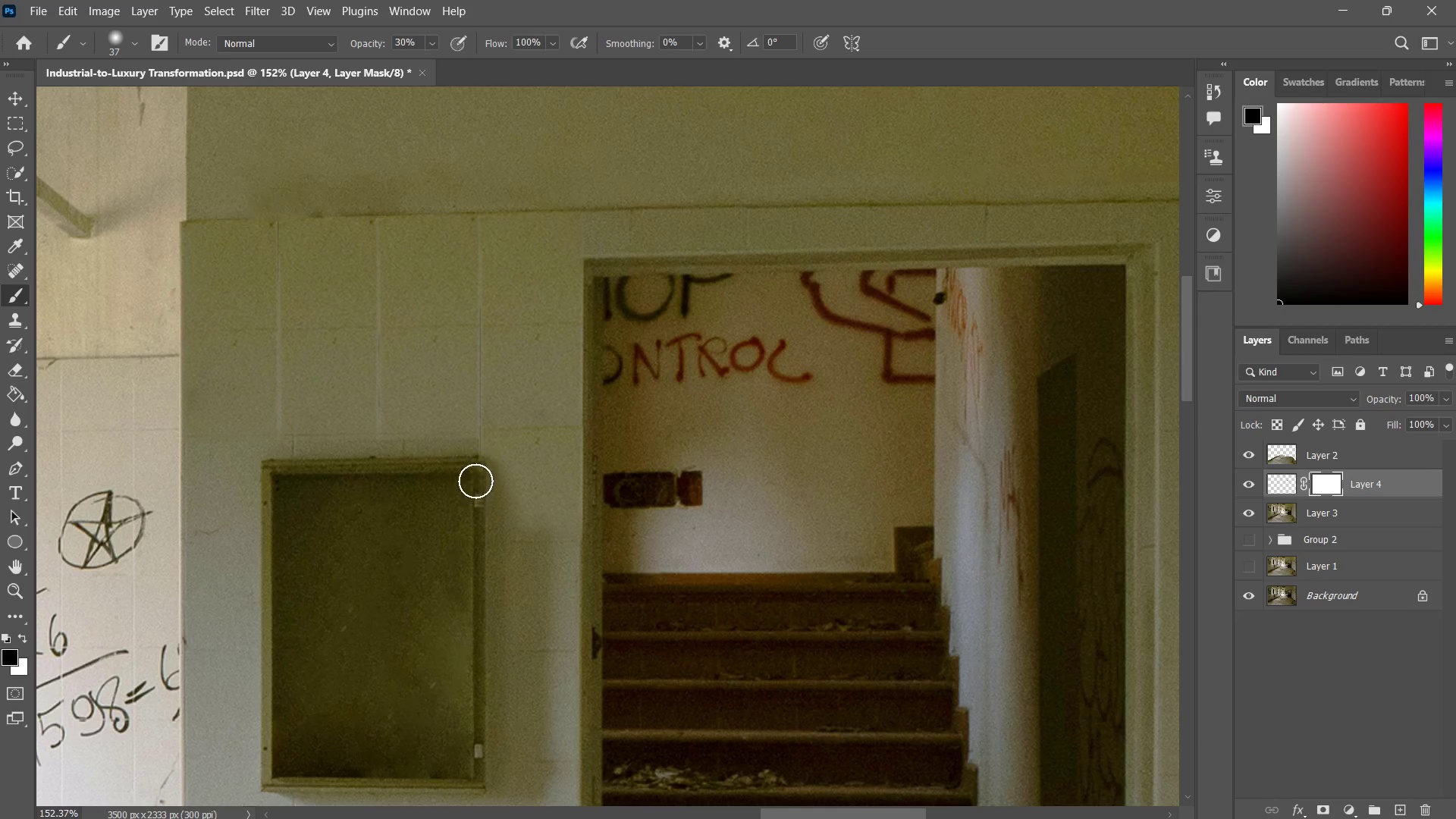 
left_click_drag(start_coordinate=[478, 450], to_coordinate=[478, 458])
 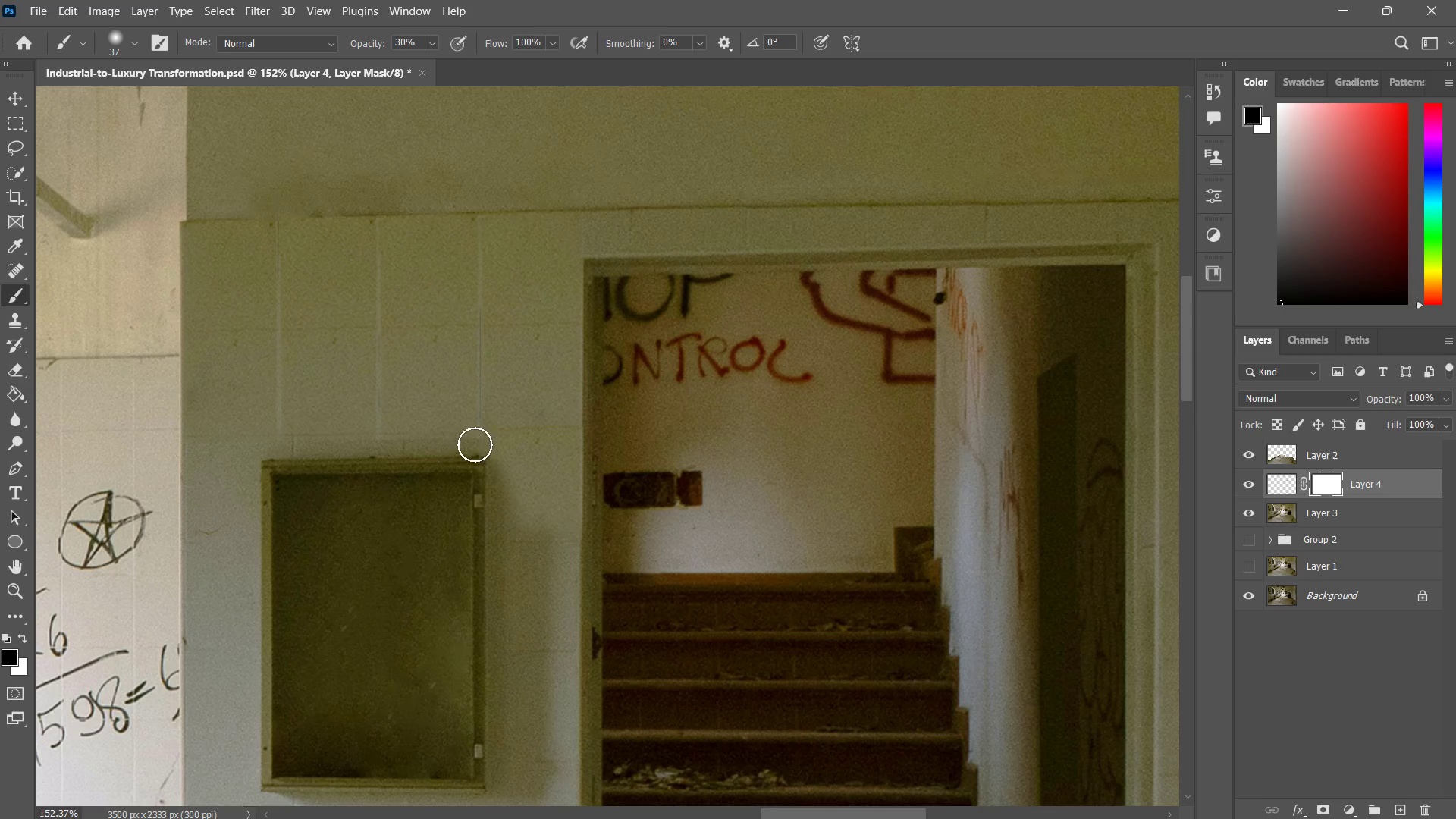 
left_click_drag(start_coordinate=[475, 441], to_coordinate=[475, 432])
 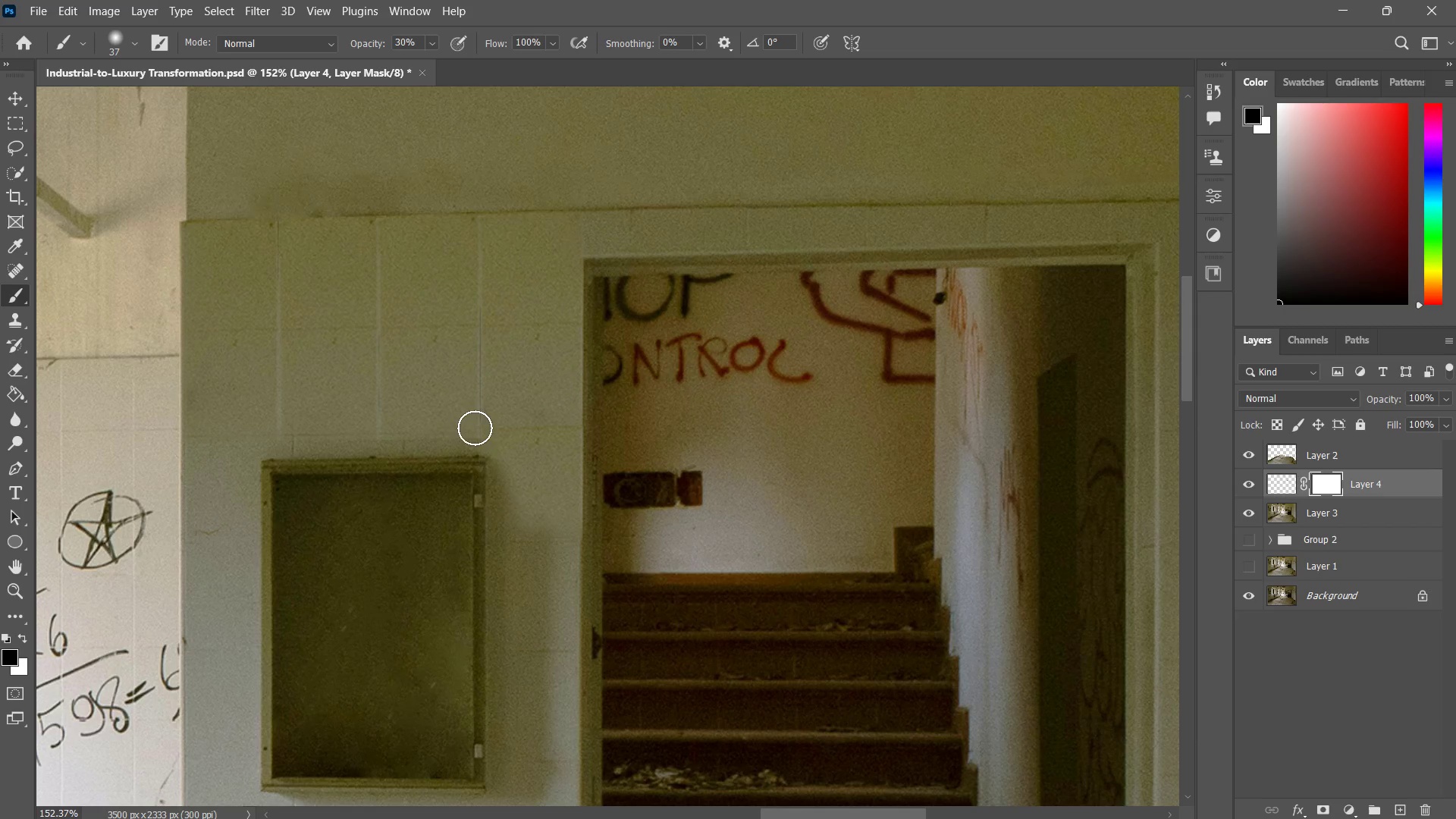 
left_click_drag(start_coordinate=[475, 428], to_coordinate=[526, 410])
 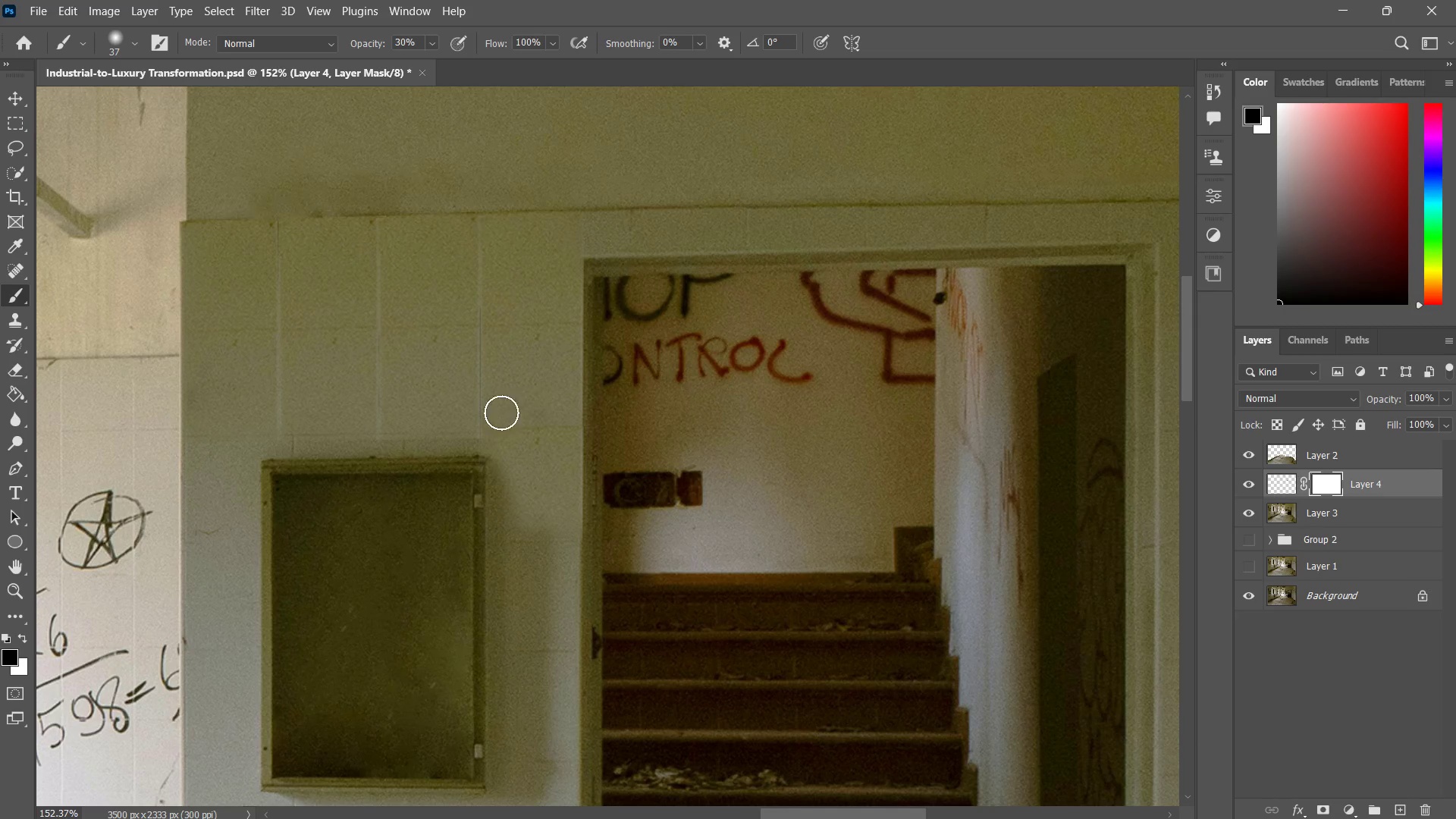 
left_click_drag(start_coordinate=[501, 413], to_coordinate=[560, 410])
 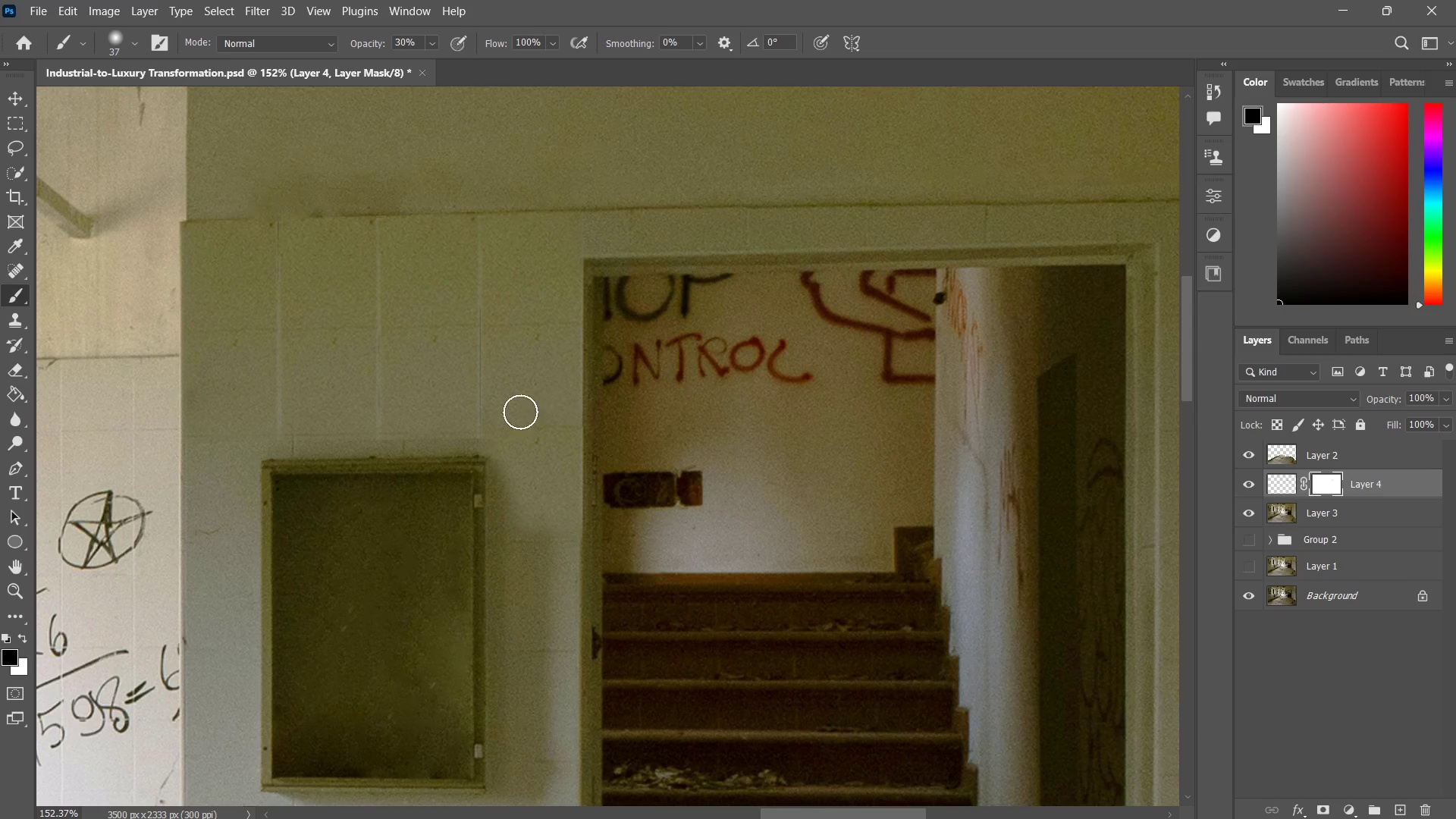 
left_click_drag(start_coordinate=[520, 412], to_coordinate=[551, 404])
 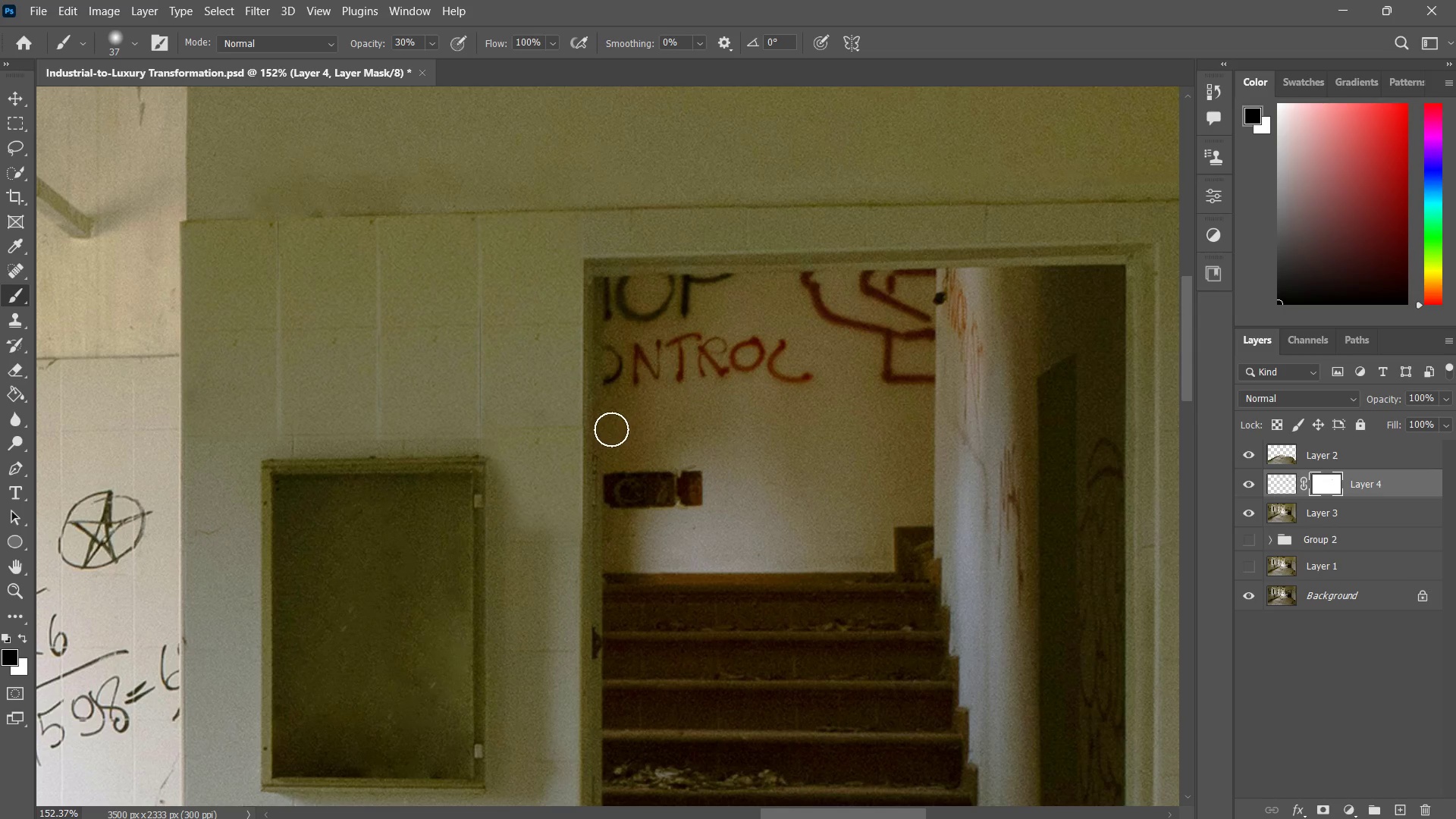 
type(zzzb)
 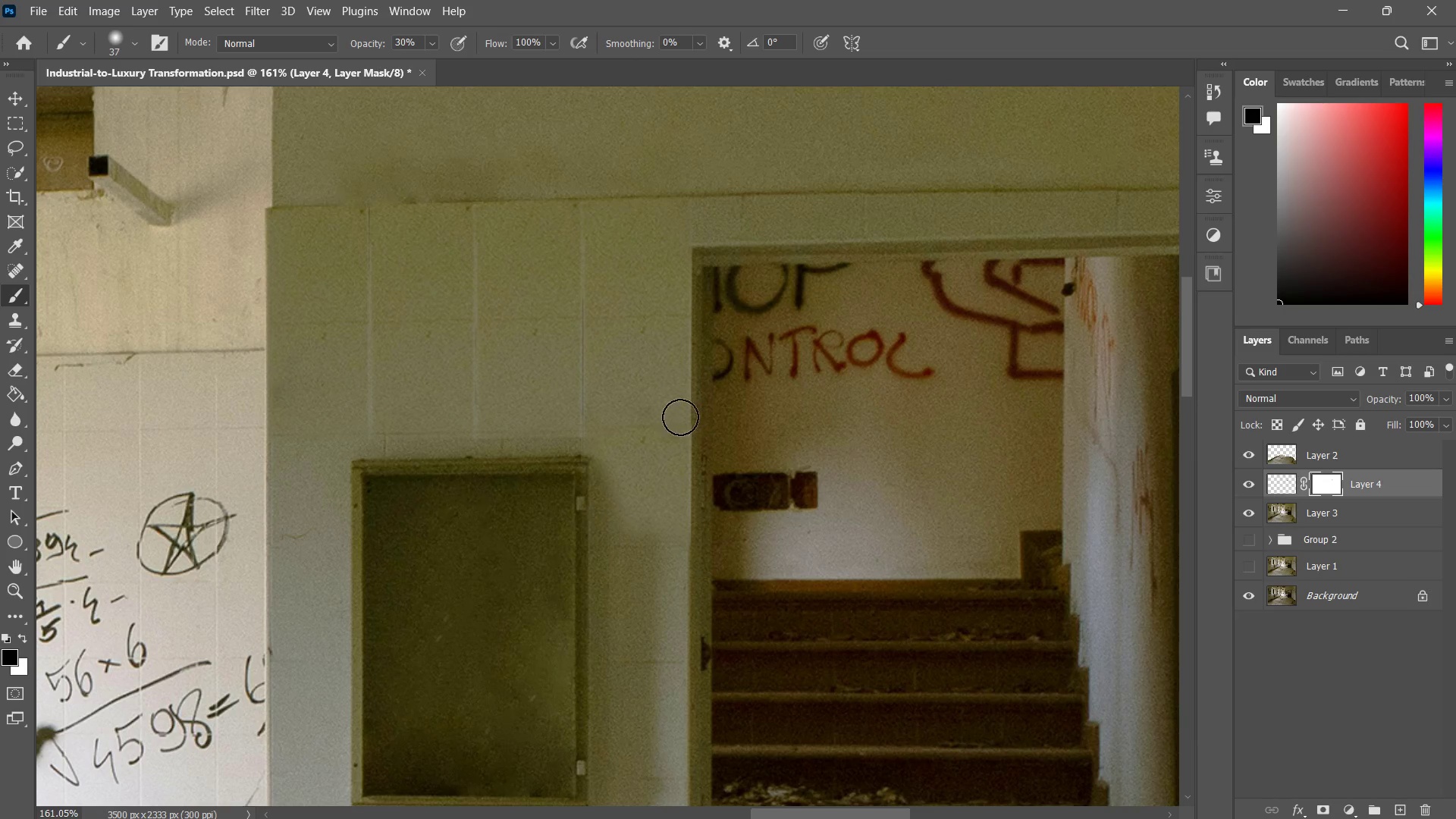 
left_click_drag(start_coordinate=[697, 425], to_coordinate=[653, 474])
 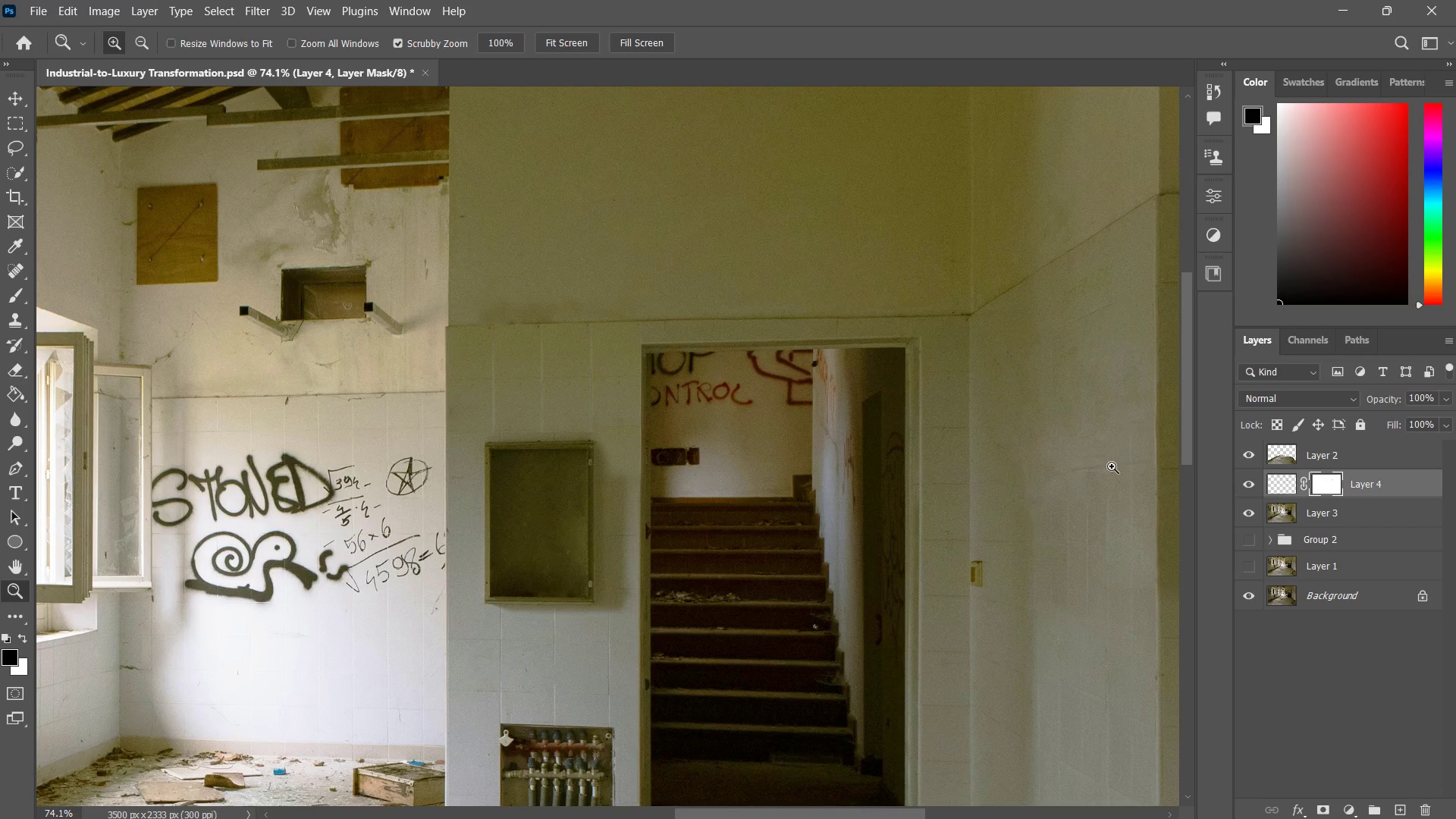 
left_click_drag(start_coordinate=[599, 427], to_coordinate=[652, 416])
 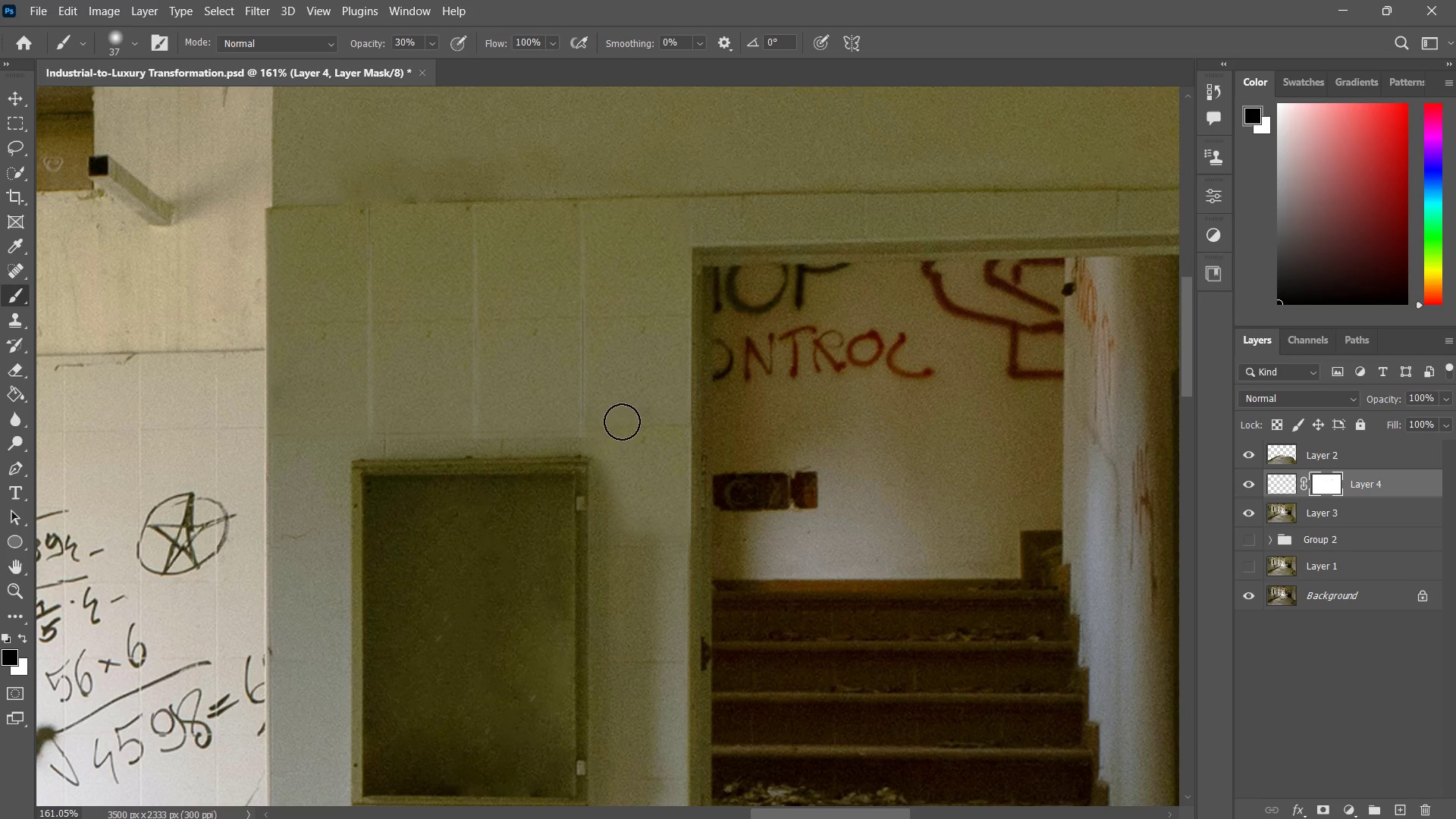 
left_click_drag(start_coordinate=[606, 422], to_coordinate=[692, 418])
 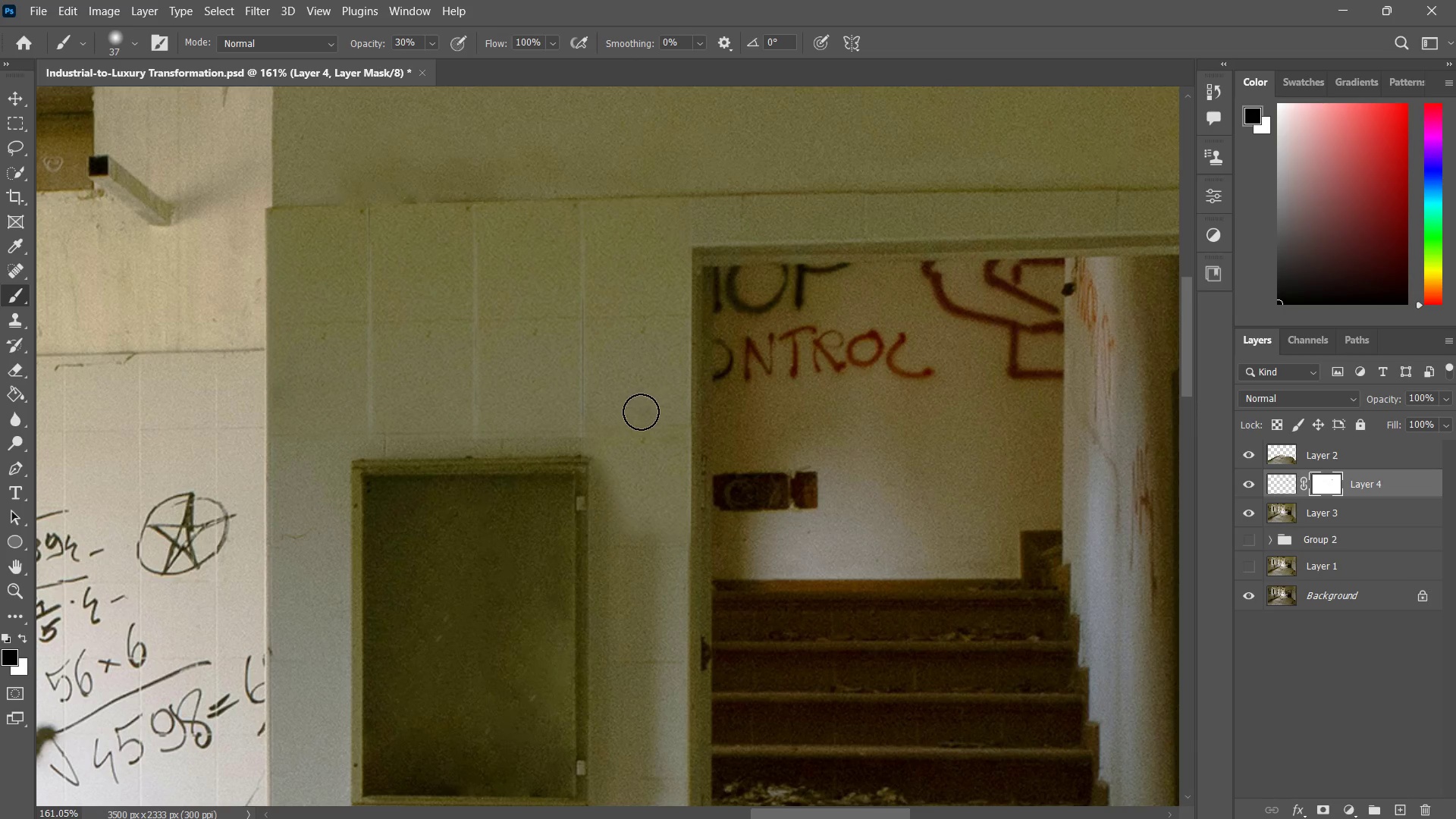 
left_click_drag(start_coordinate=[641, 412], to_coordinate=[689, 419])
 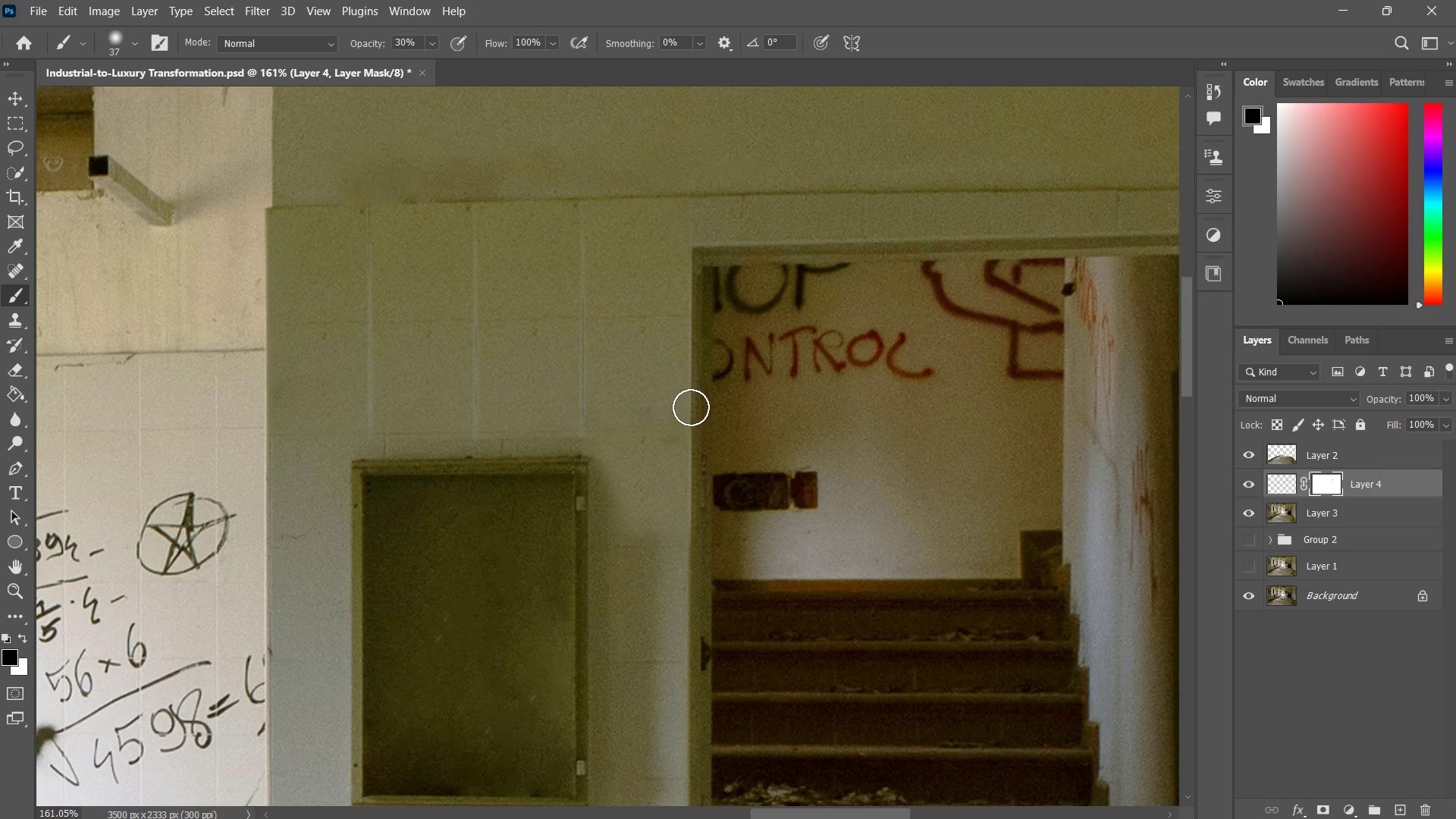 
left_click_drag(start_coordinate=[690, 403], to_coordinate=[681, 408])
 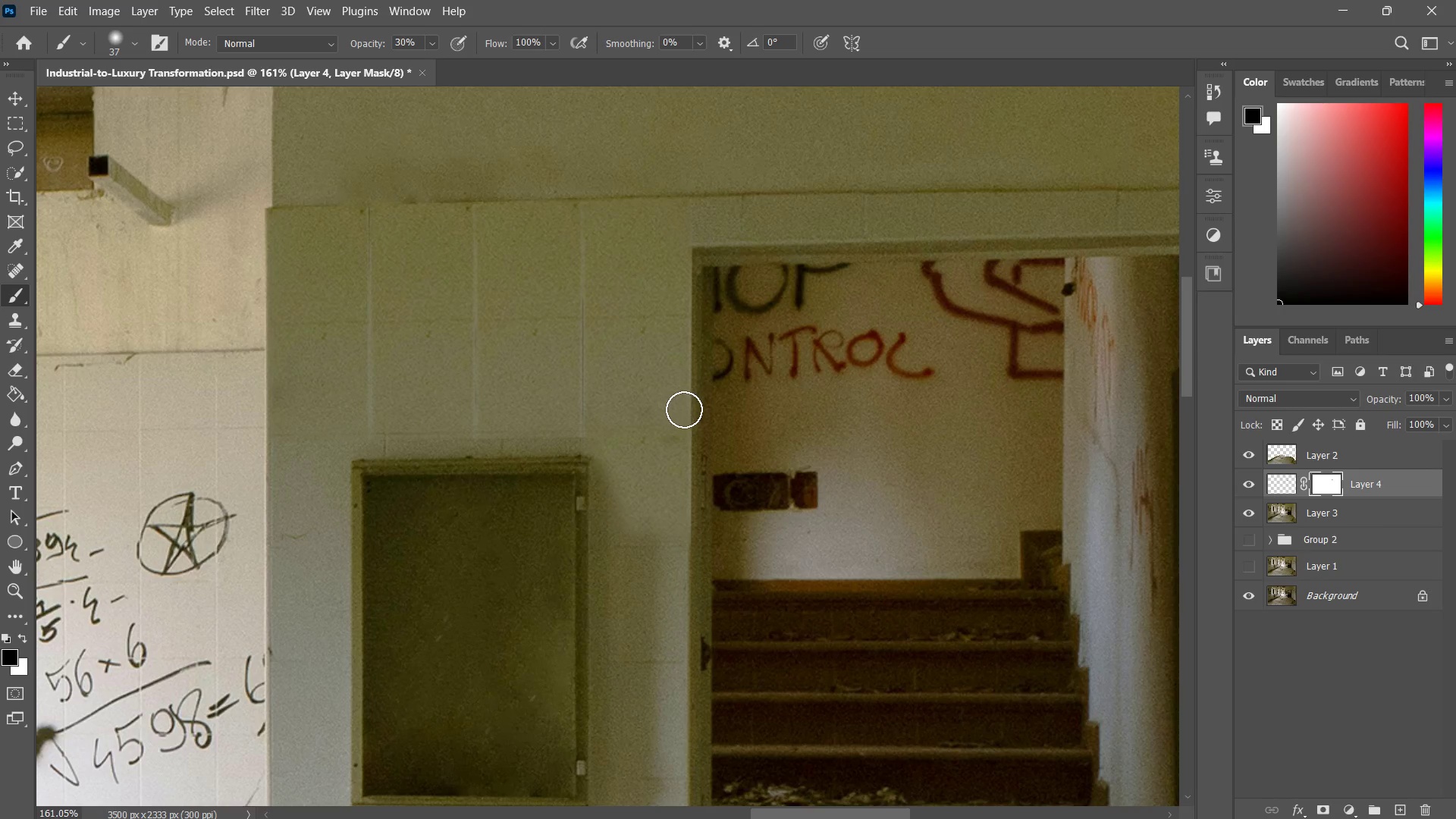 
left_click_drag(start_coordinate=[684, 410], to_coordinate=[635, 408])
 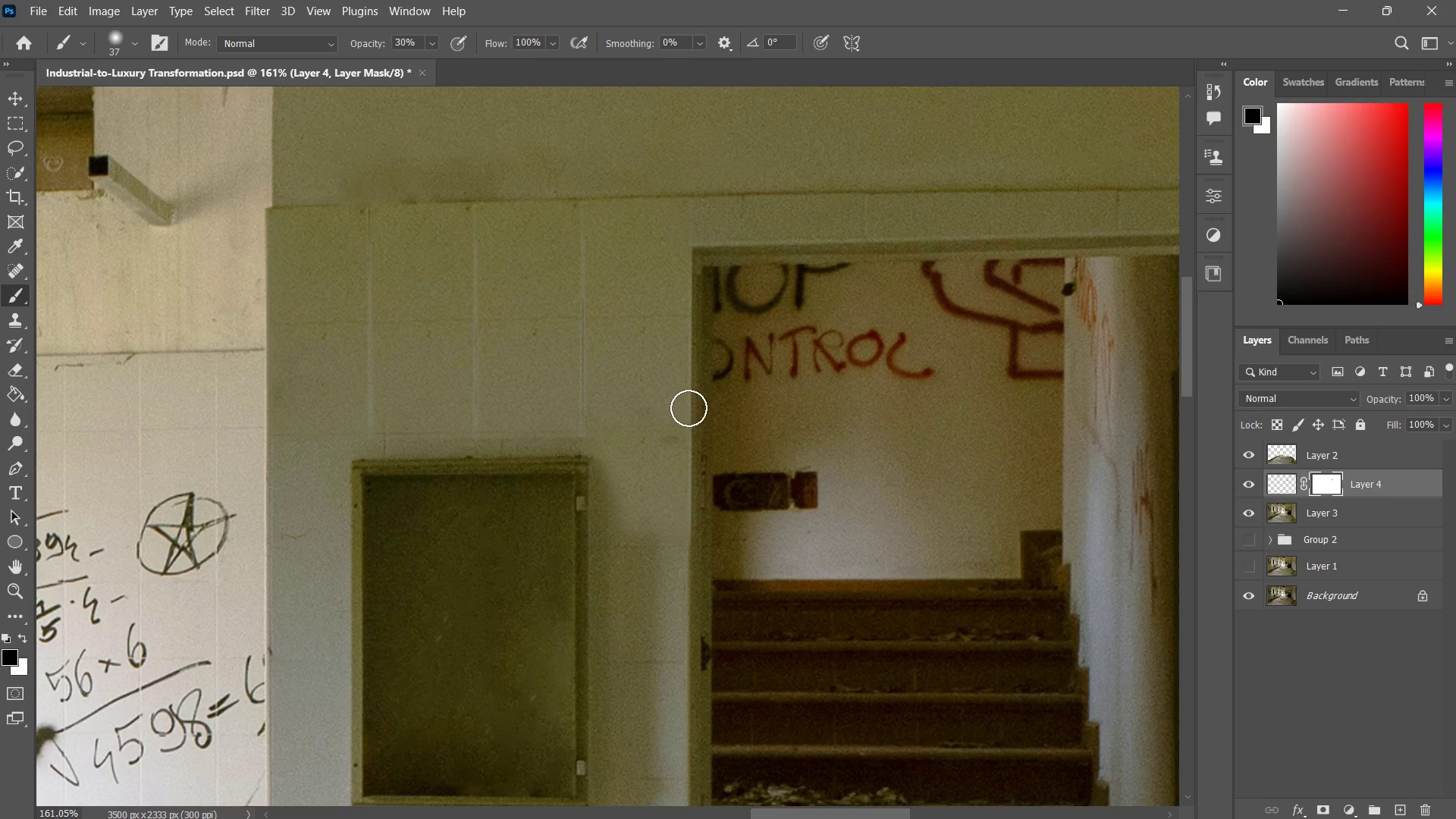 
left_click_drag(start_coordinate=[689, 407], to_coordinate=[637, 412])
 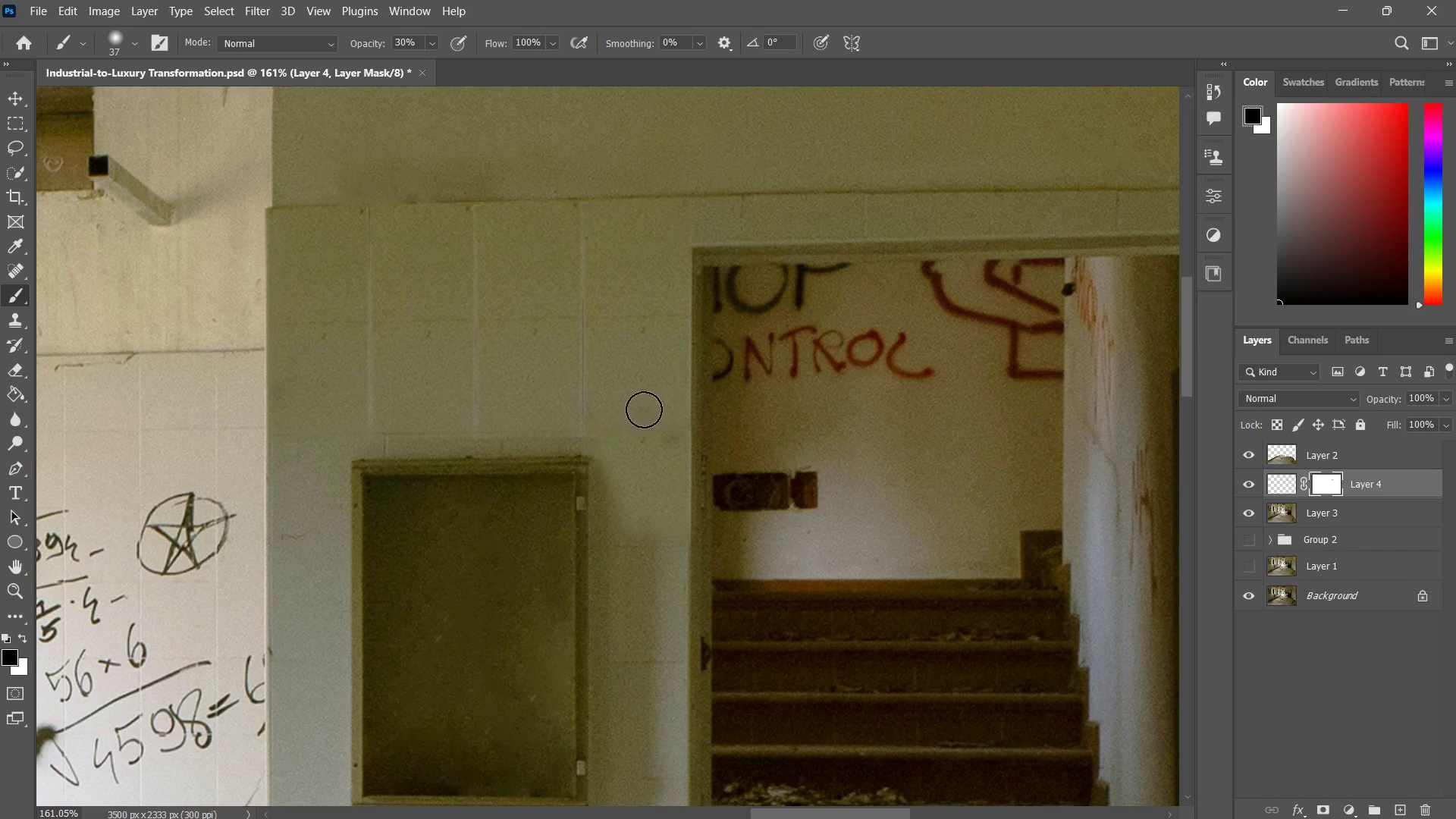 
left_click_drag(start_coordinate=[667, 408], to_coordinate=[602, 410])
 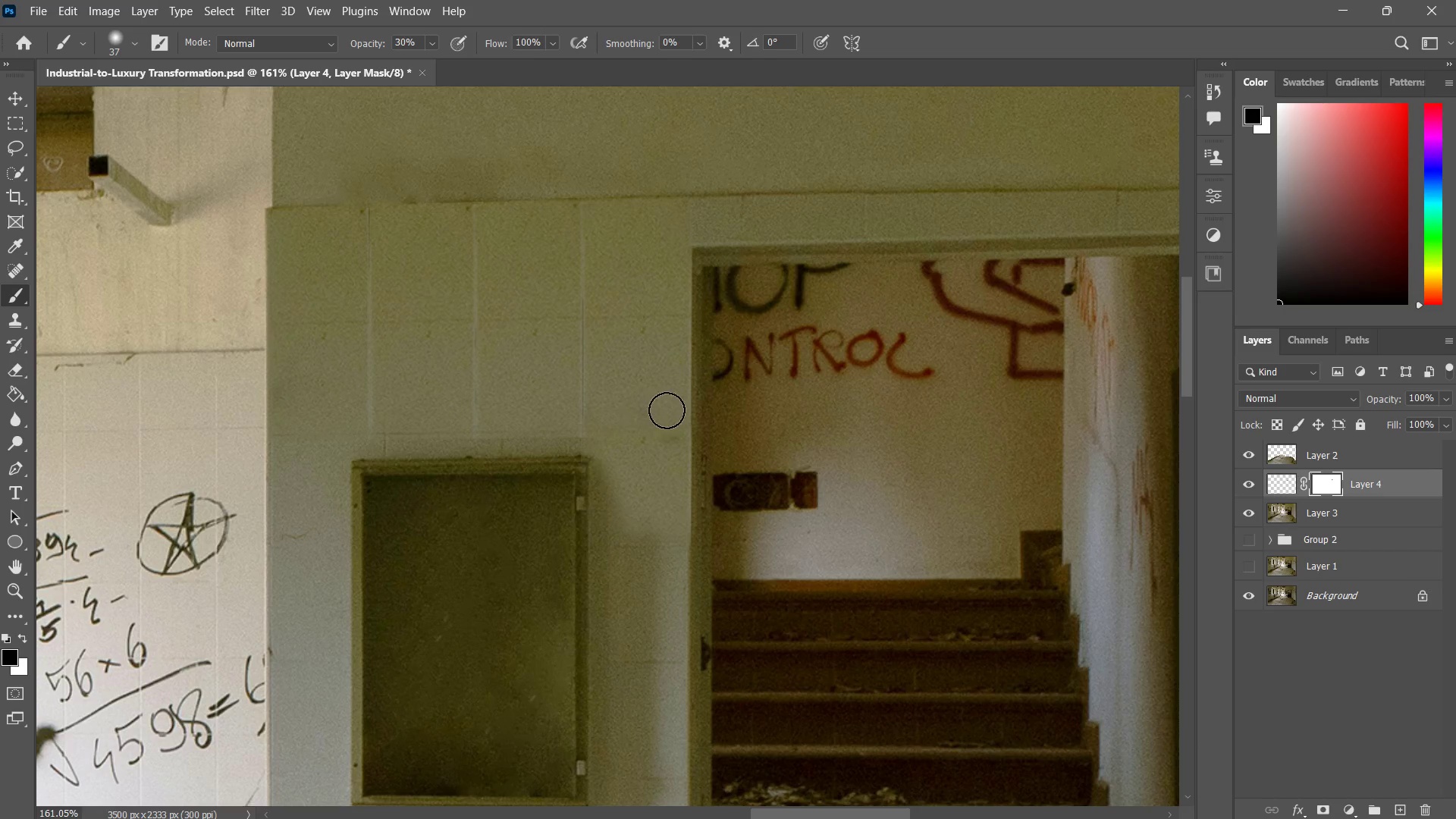 
left_click_drag(start_coordinate=[670, 410], to_coordinate=[580, 419])
 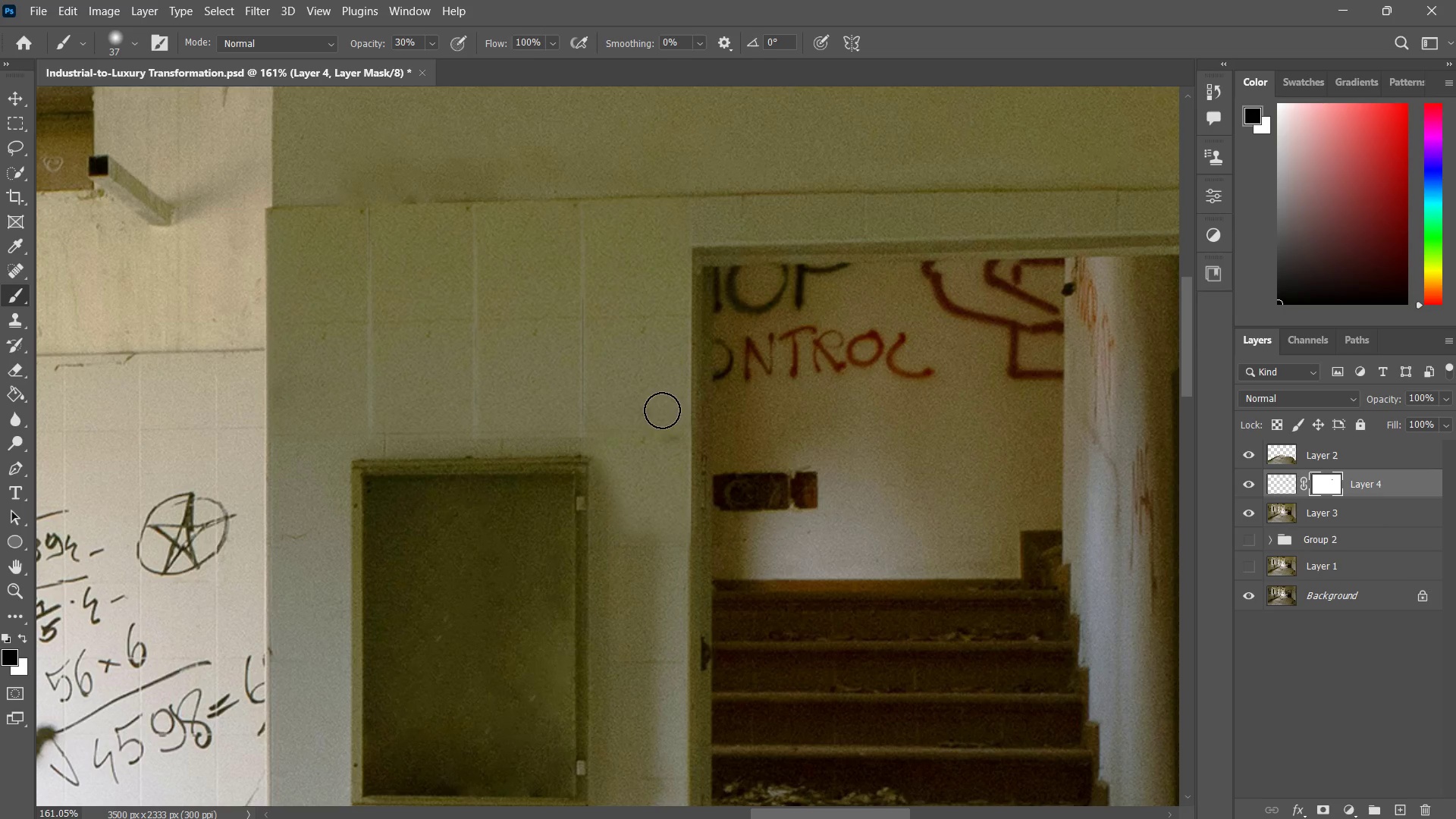 
left_click_drag(start_coordinate=[670, 410], to_coordinate=[610, 415])
 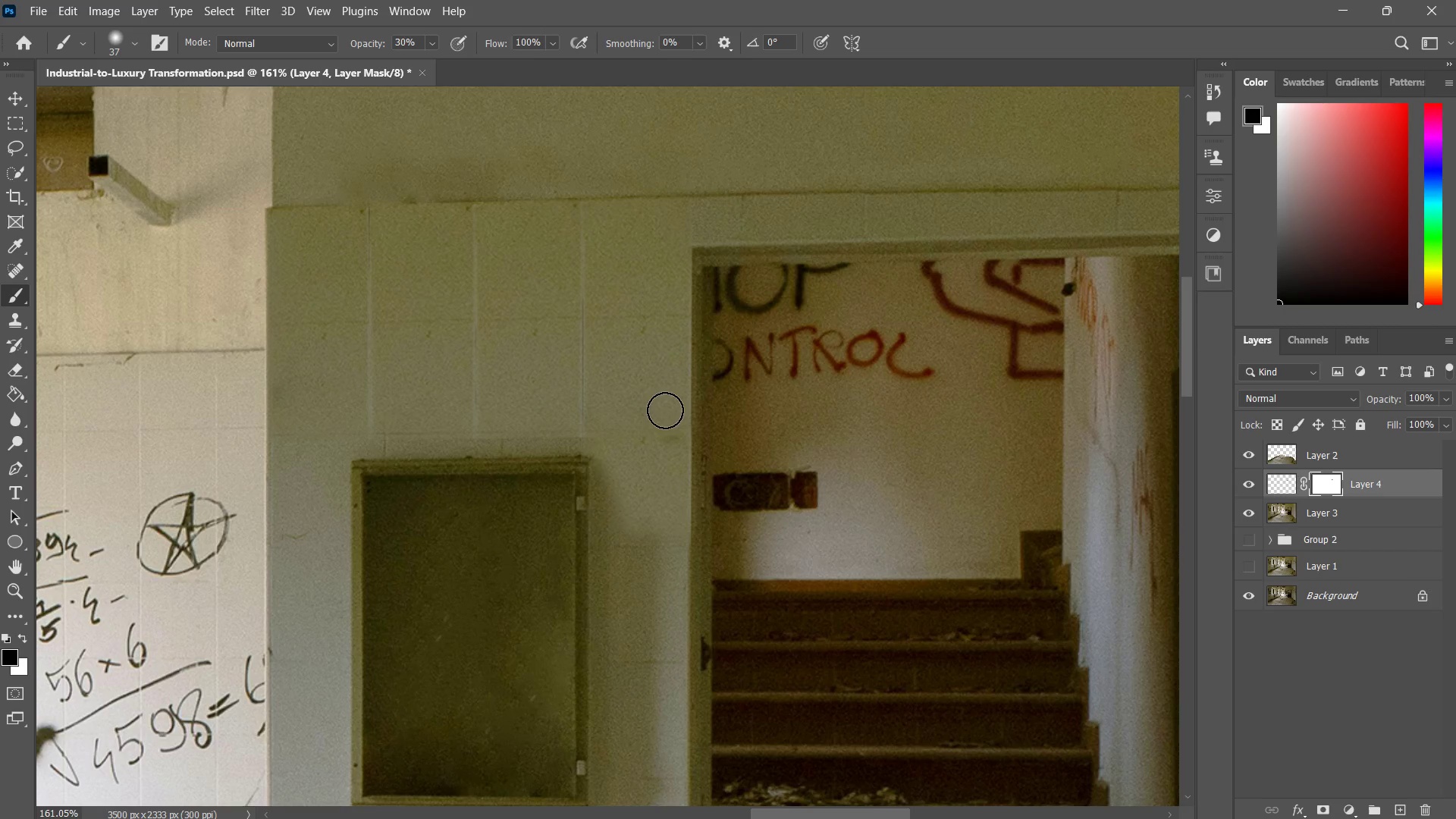 
left_click_drag(start_coordinate=[665, 410], to_coordinate=[658, 413])
 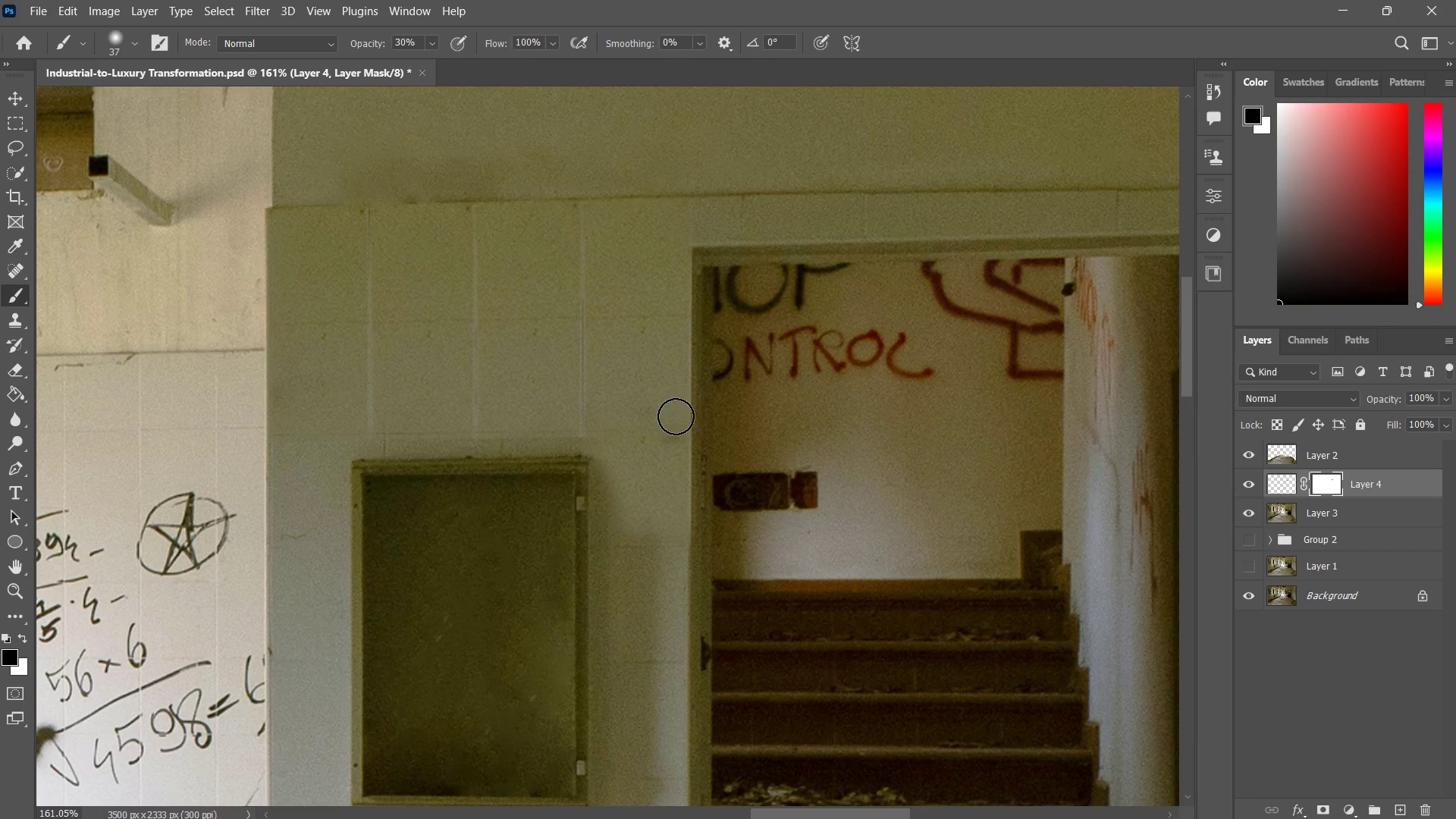 
left_click_drag(start_coordinate=[682, 416], to_coordinate=[674, 418])
 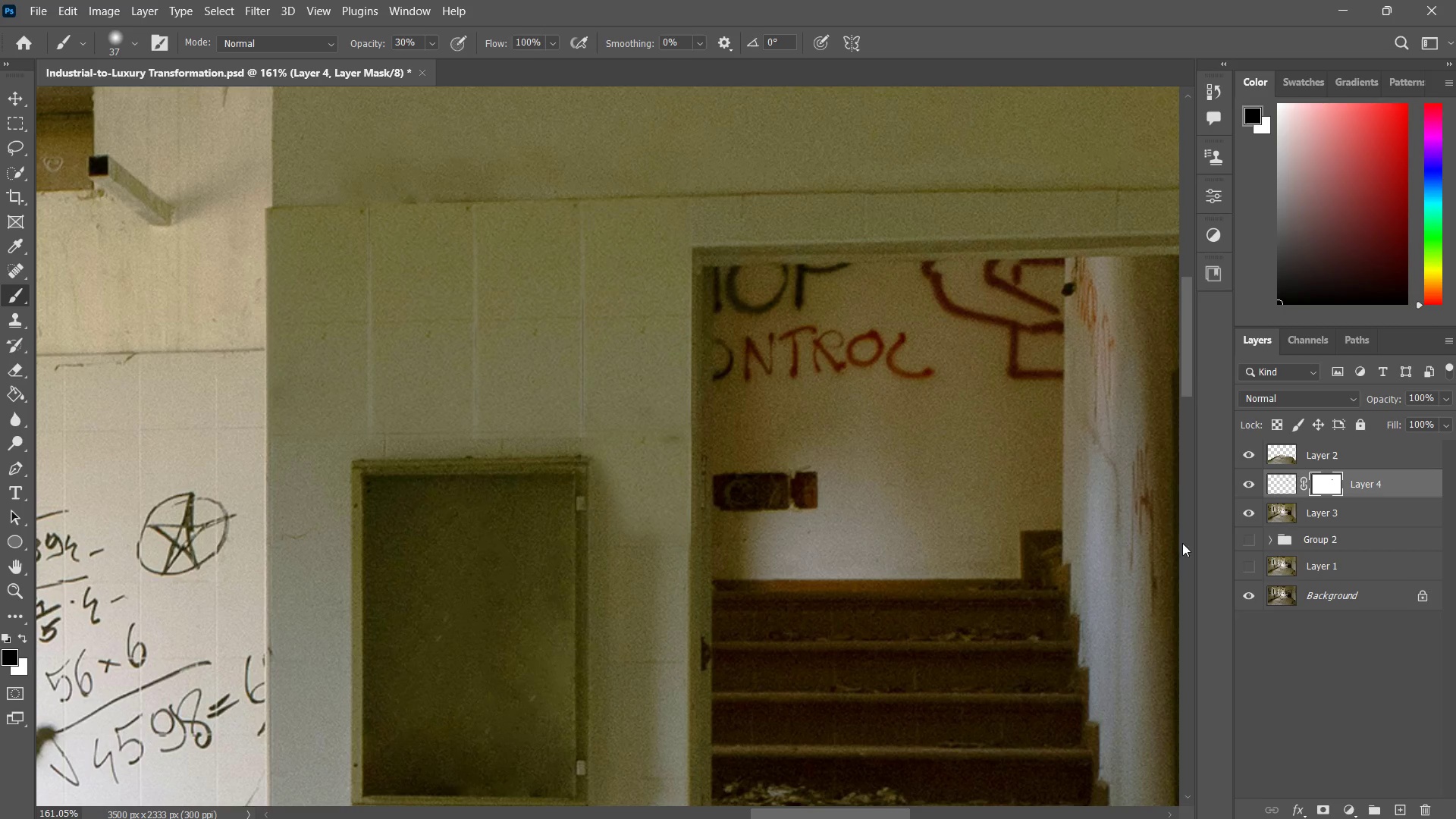 
hold_key(key=ShiftLeft, duration=0.95)
left_click([1329, 521])
 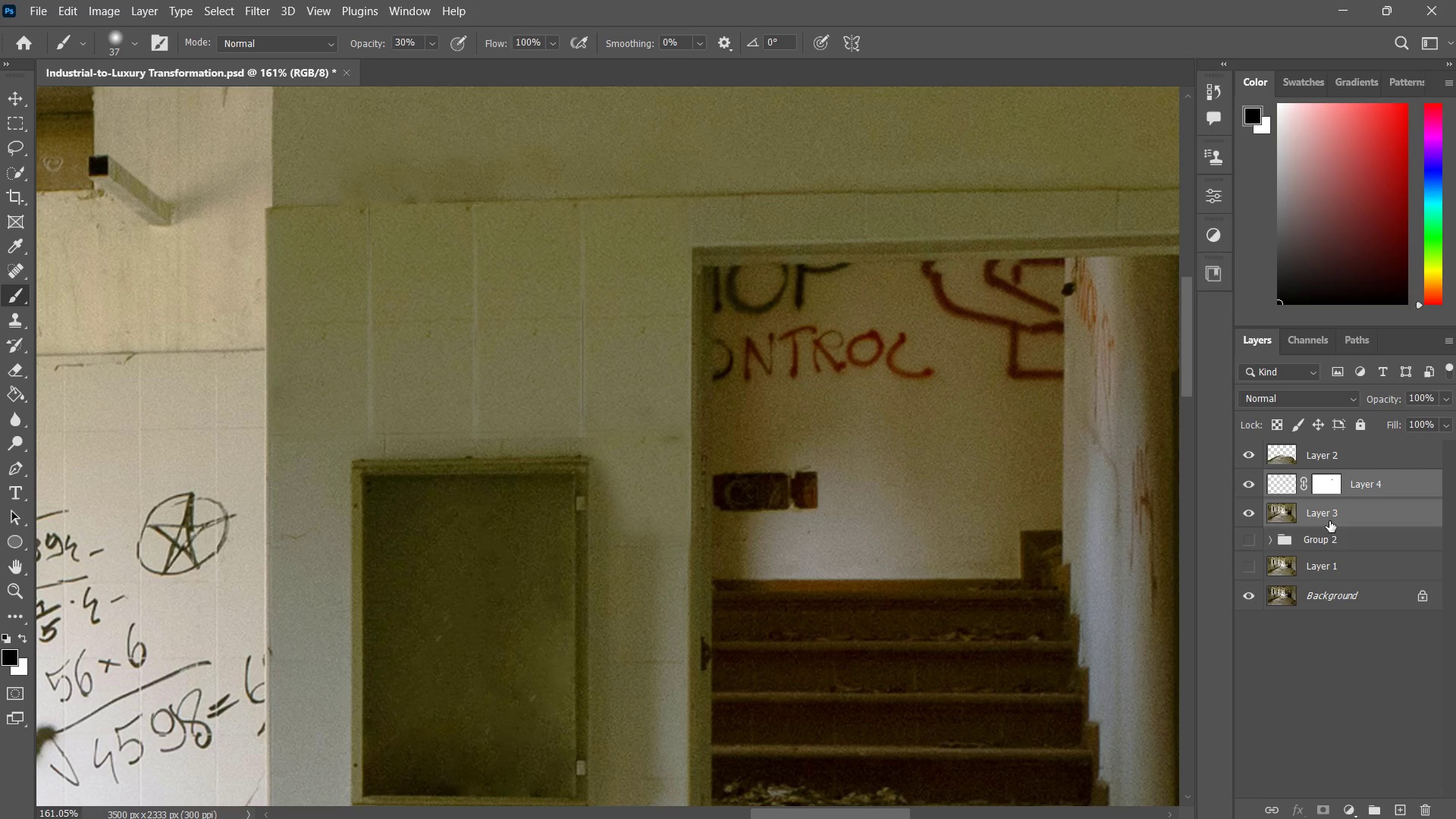 
key(Control+E)
 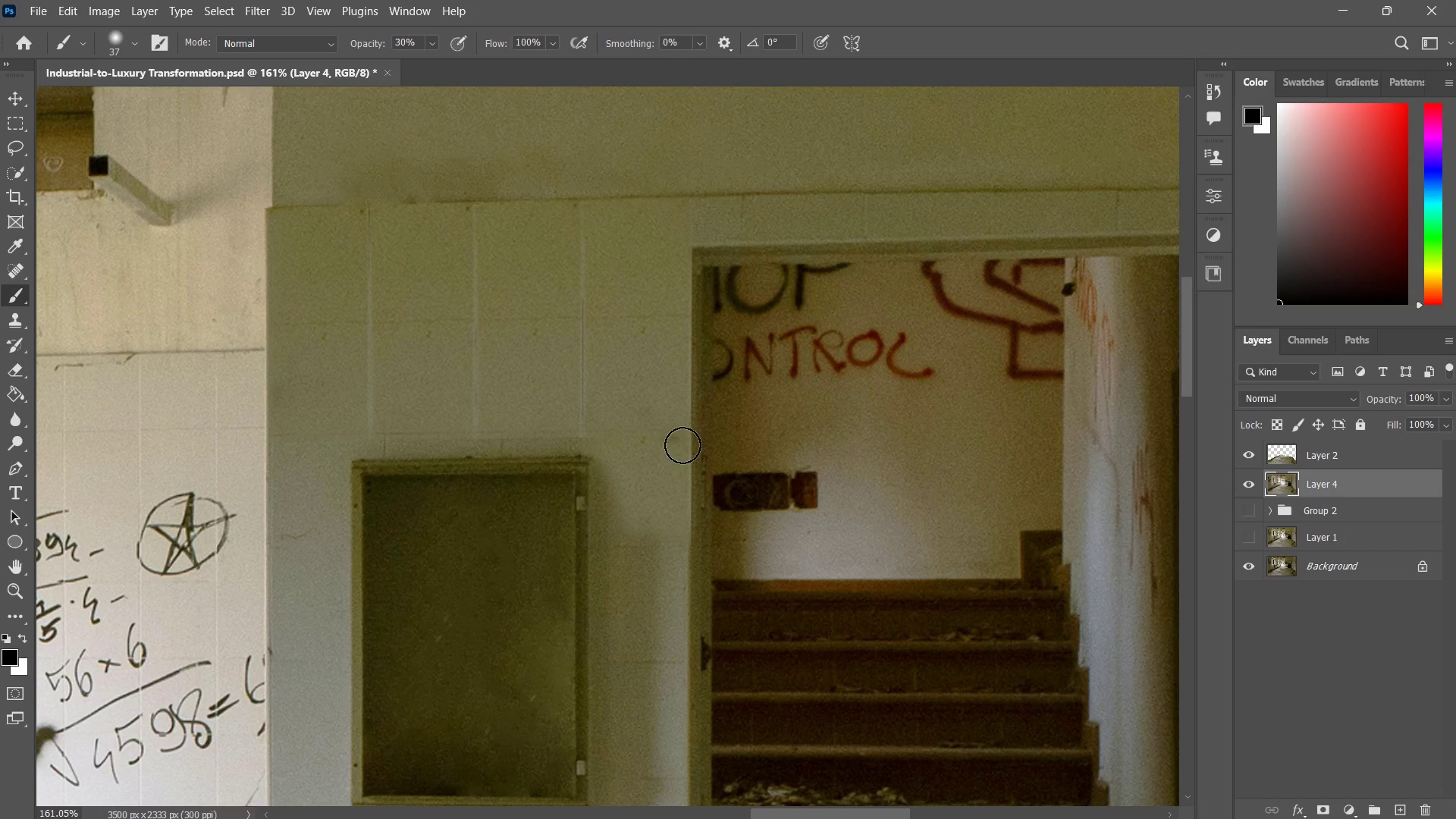 
key(J)
 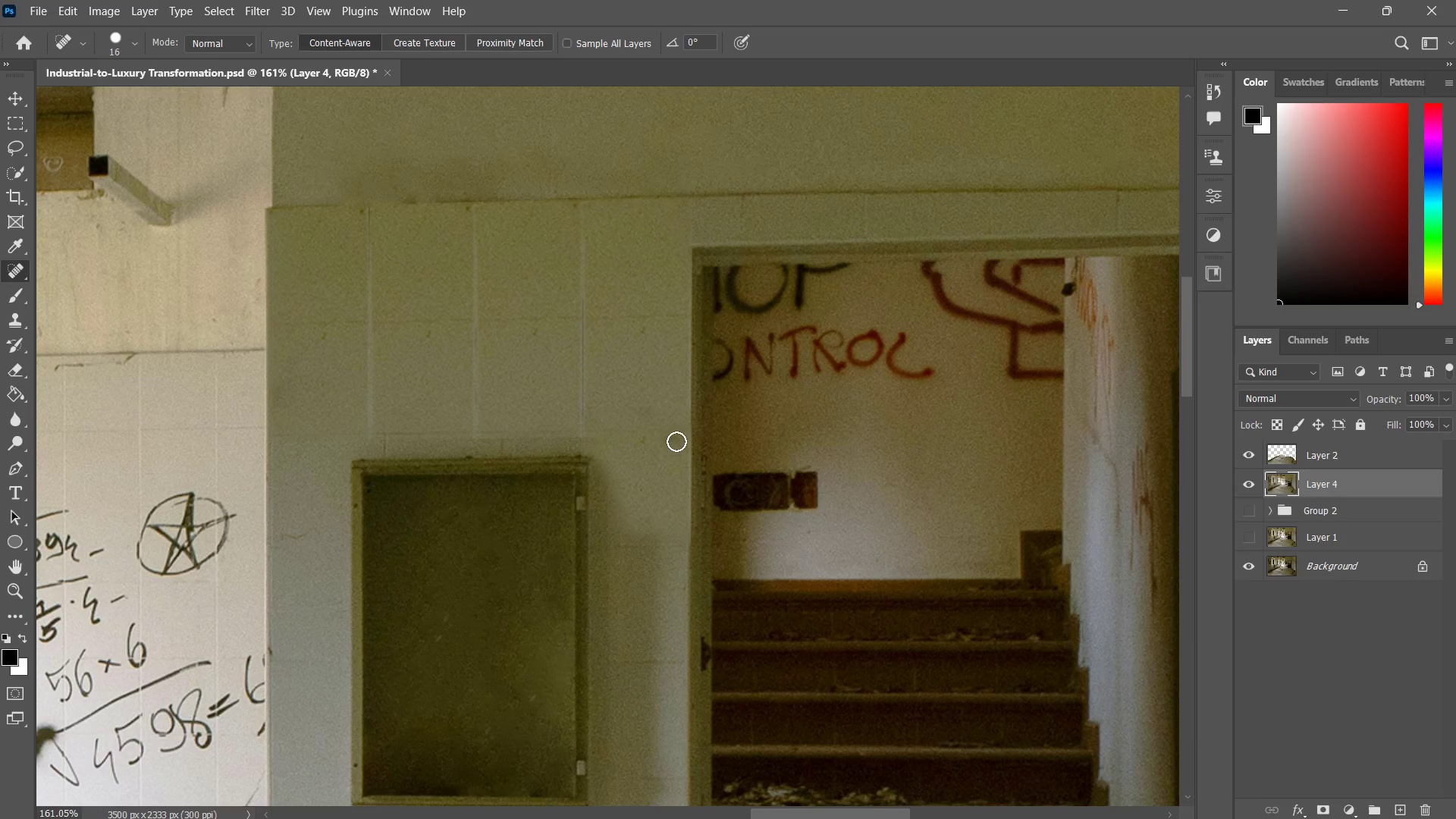 
left_click_drag(start_coordinate=[676, 441], to_coordinate=[645, 447])
 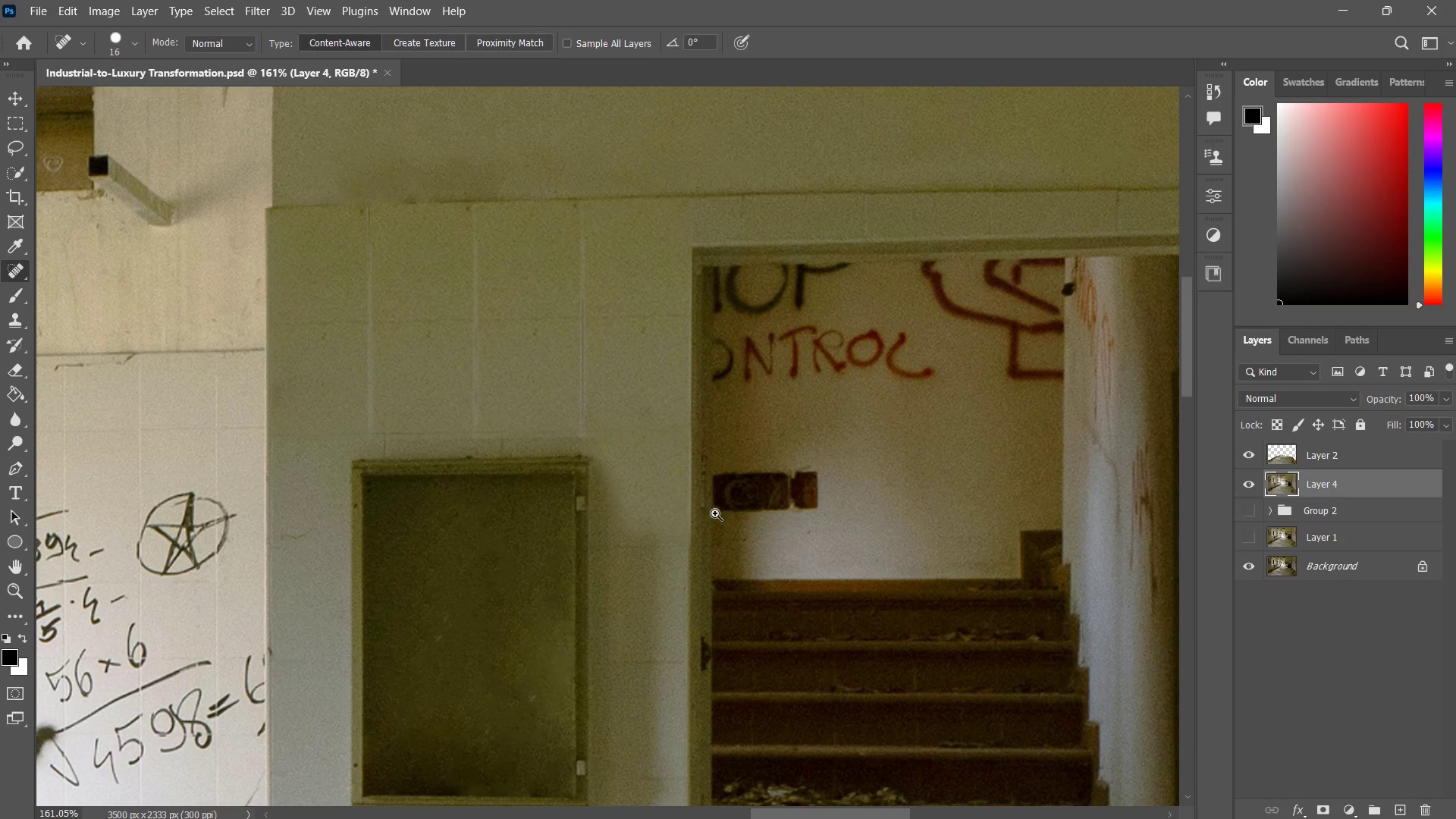 
type(zz zz)
 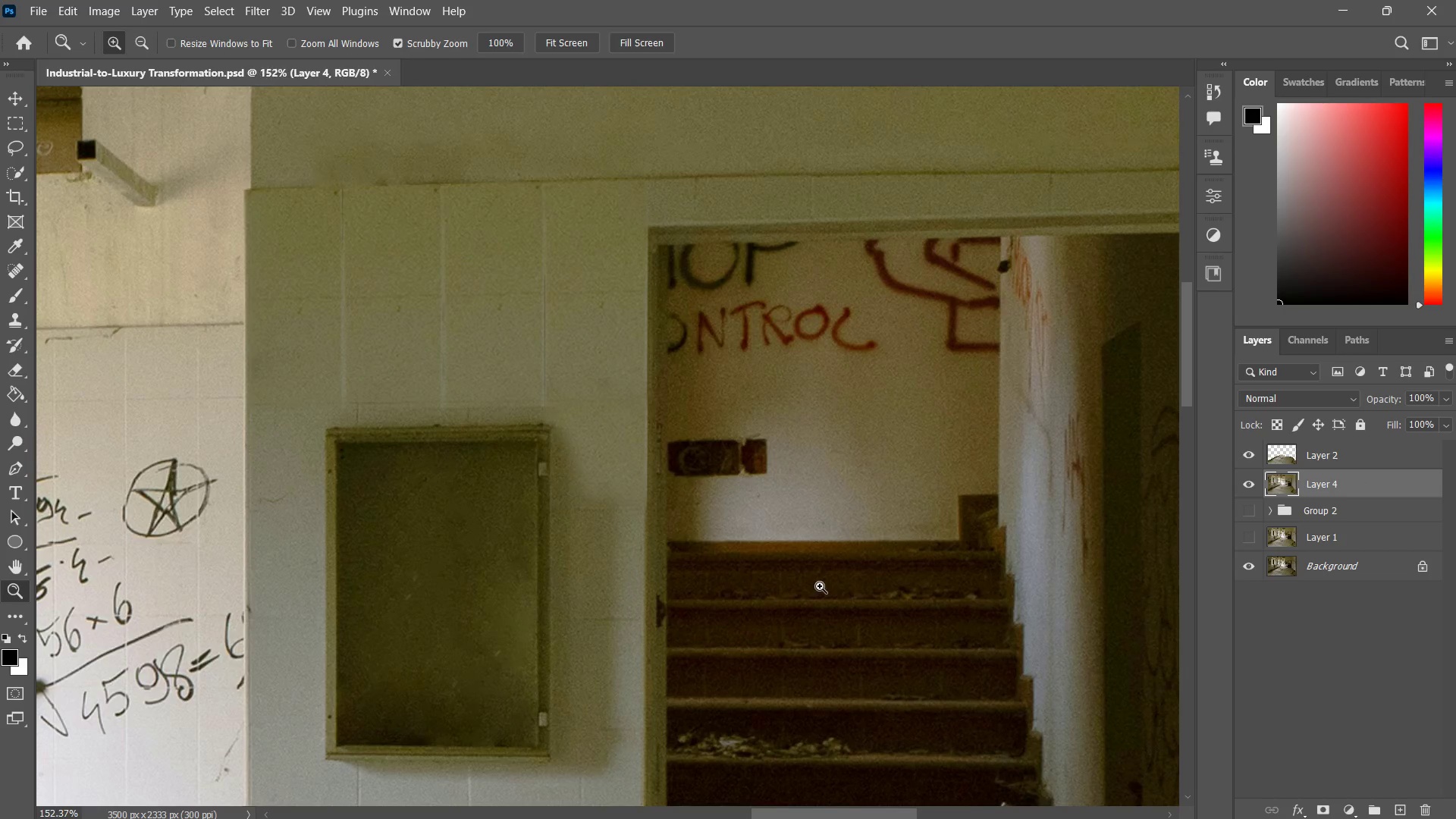 
left_click_drag(start_coordinate=[805, 512], to_coordinate=[763, 524])
 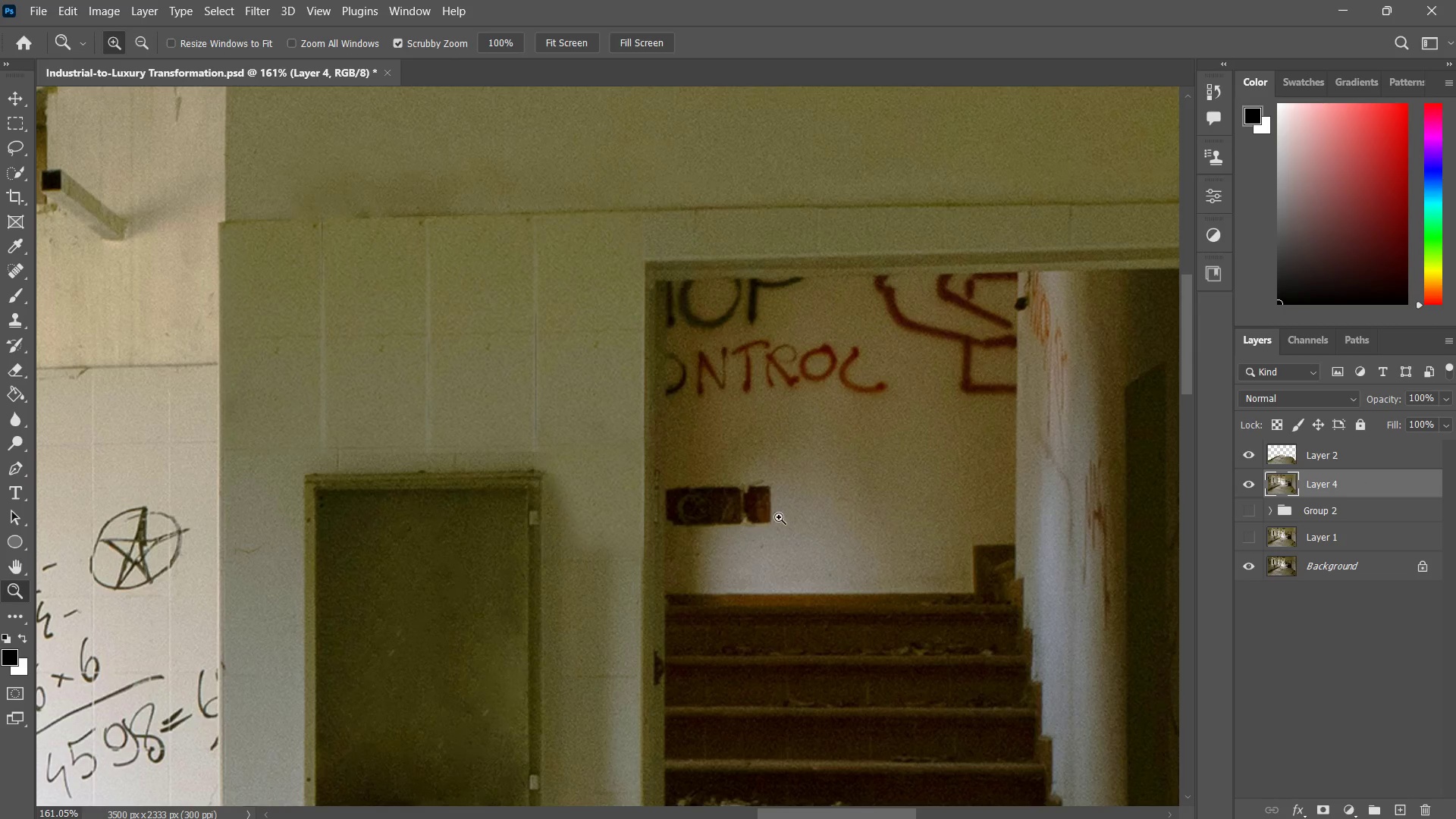 
left_click_drag(start_coordinate=[779, 517], to_coordinate=[742, 544])
 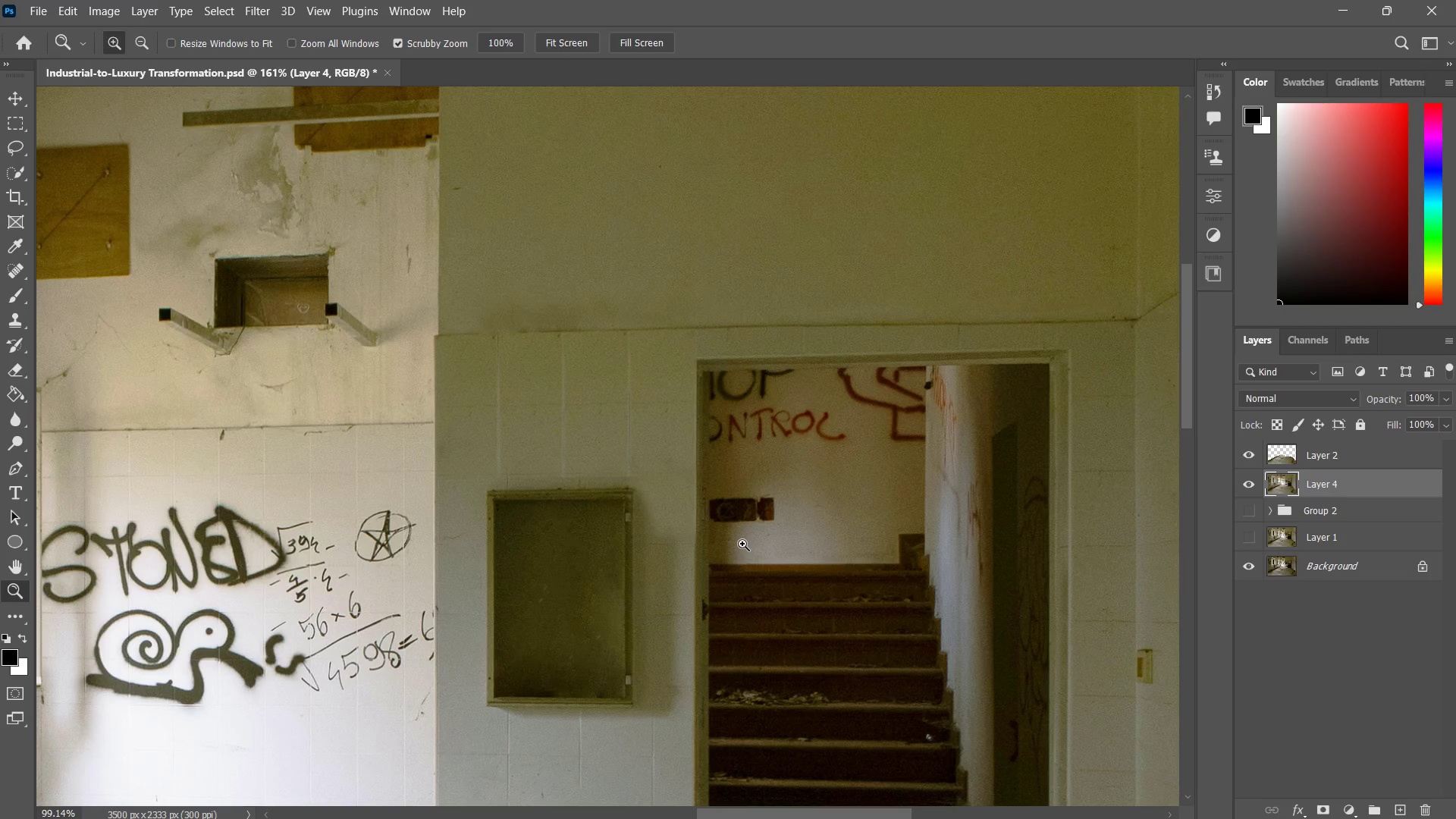 
hold_key(key=Space, duration=0.33)
 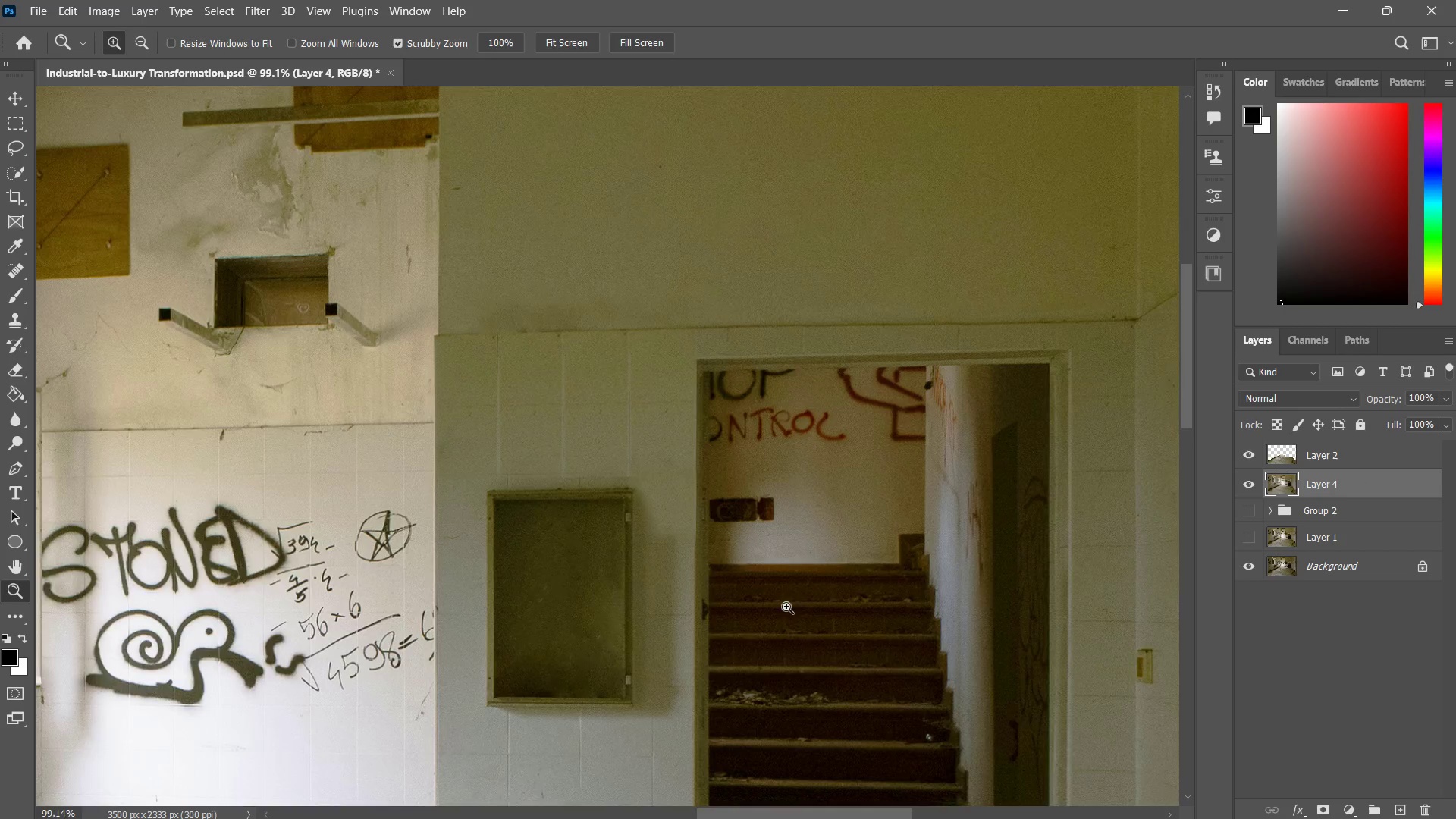 
left_click_drag(start_coordinate=[786, 607], to_coordinate=[820, 586])
 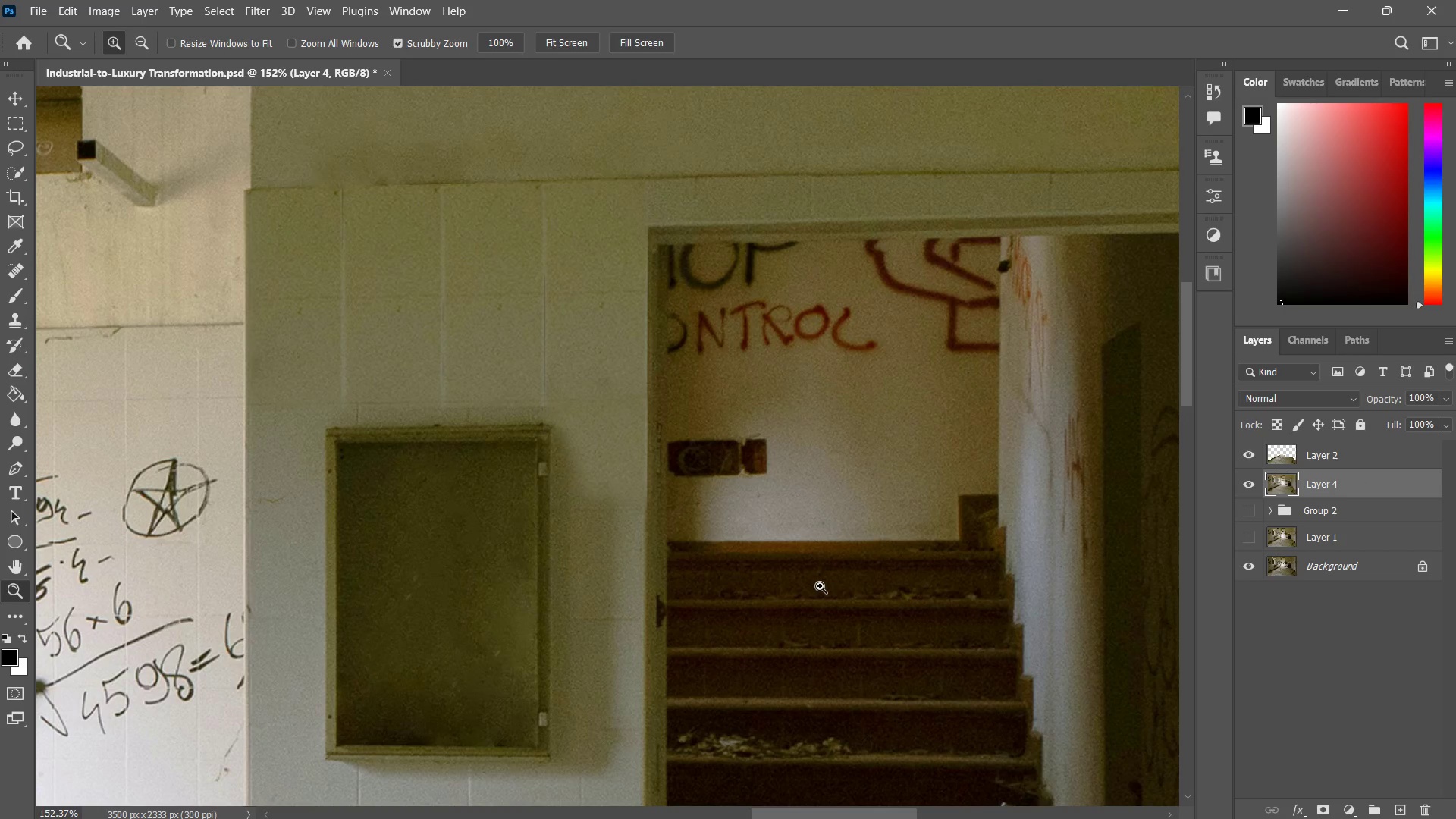 
wait(5.03)
 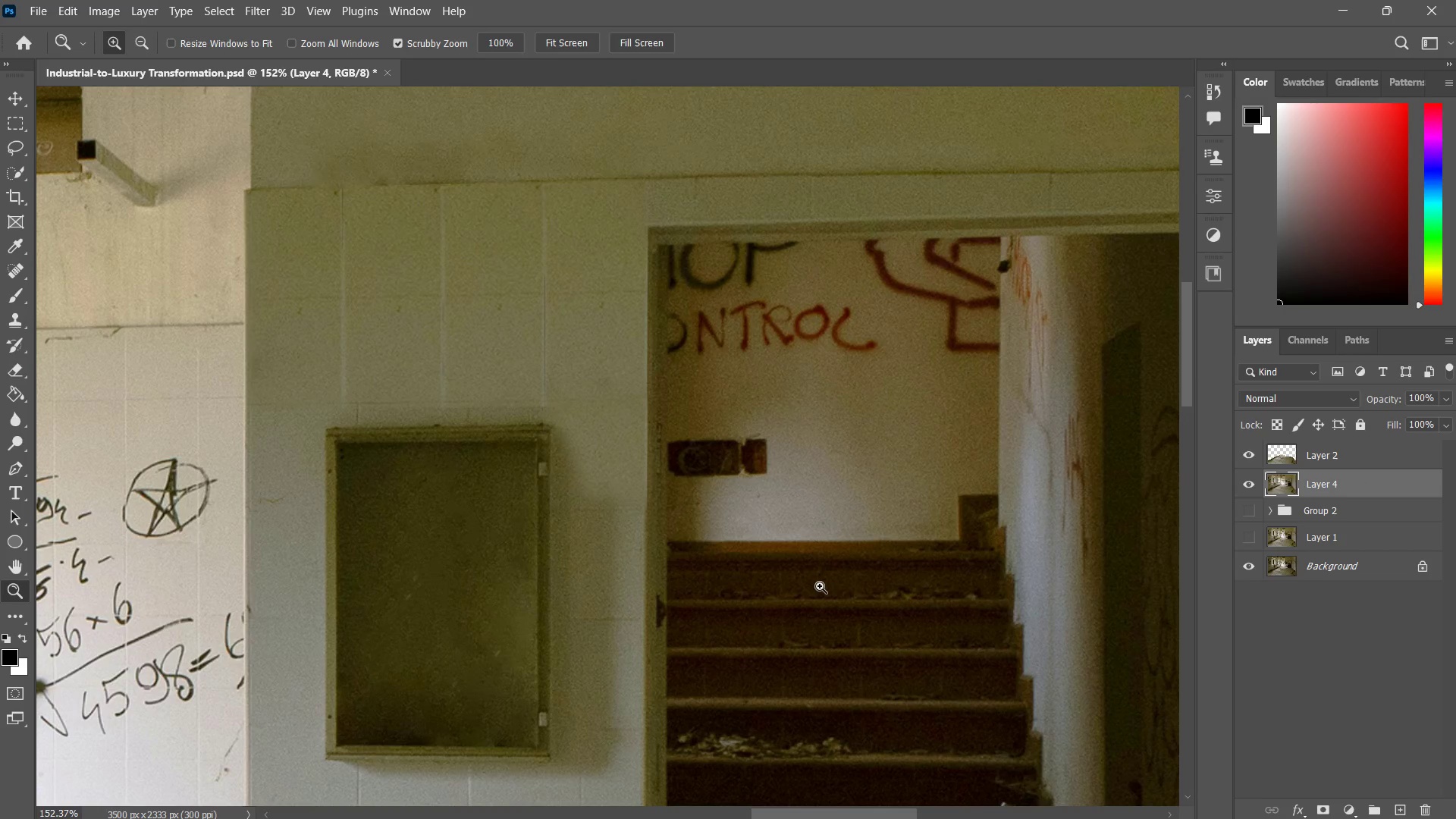 
left_click_drag(start_coordinate=[771, 309], to_coordinate=[802, 300])
 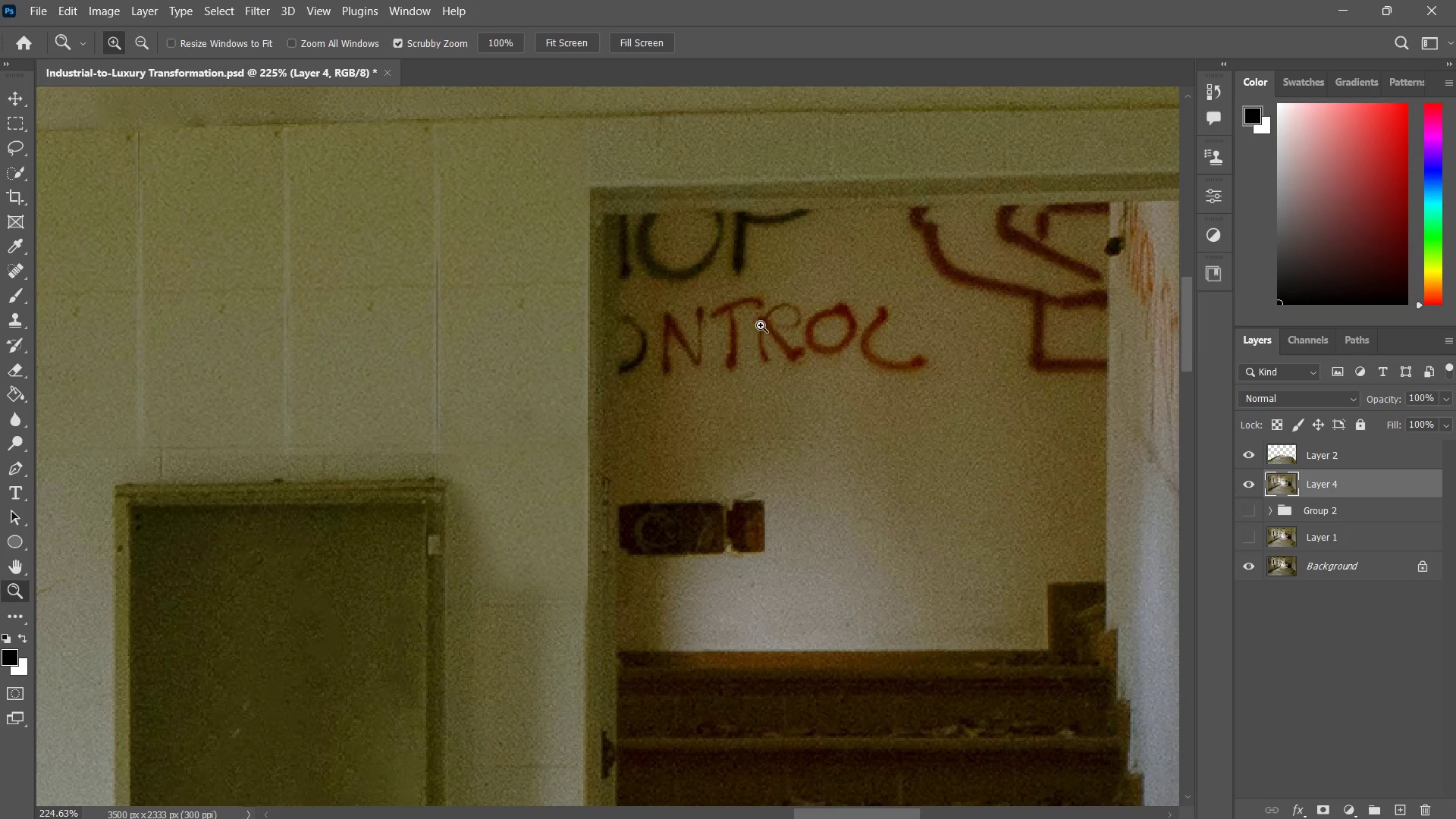 
key(M)
 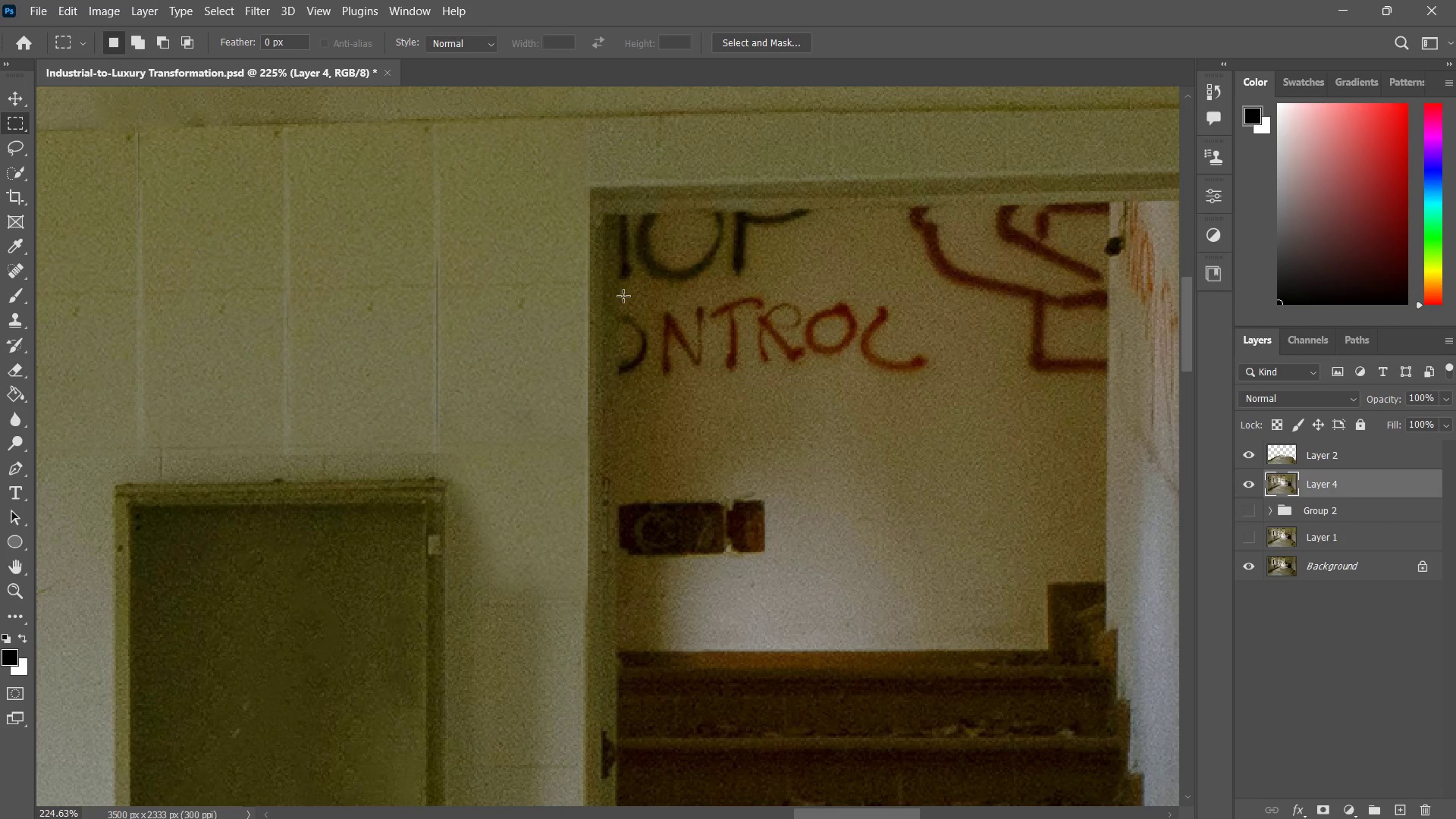 
left_click_drag(start_coordinate=[623, 296], to_coordinate=[931, 431])
 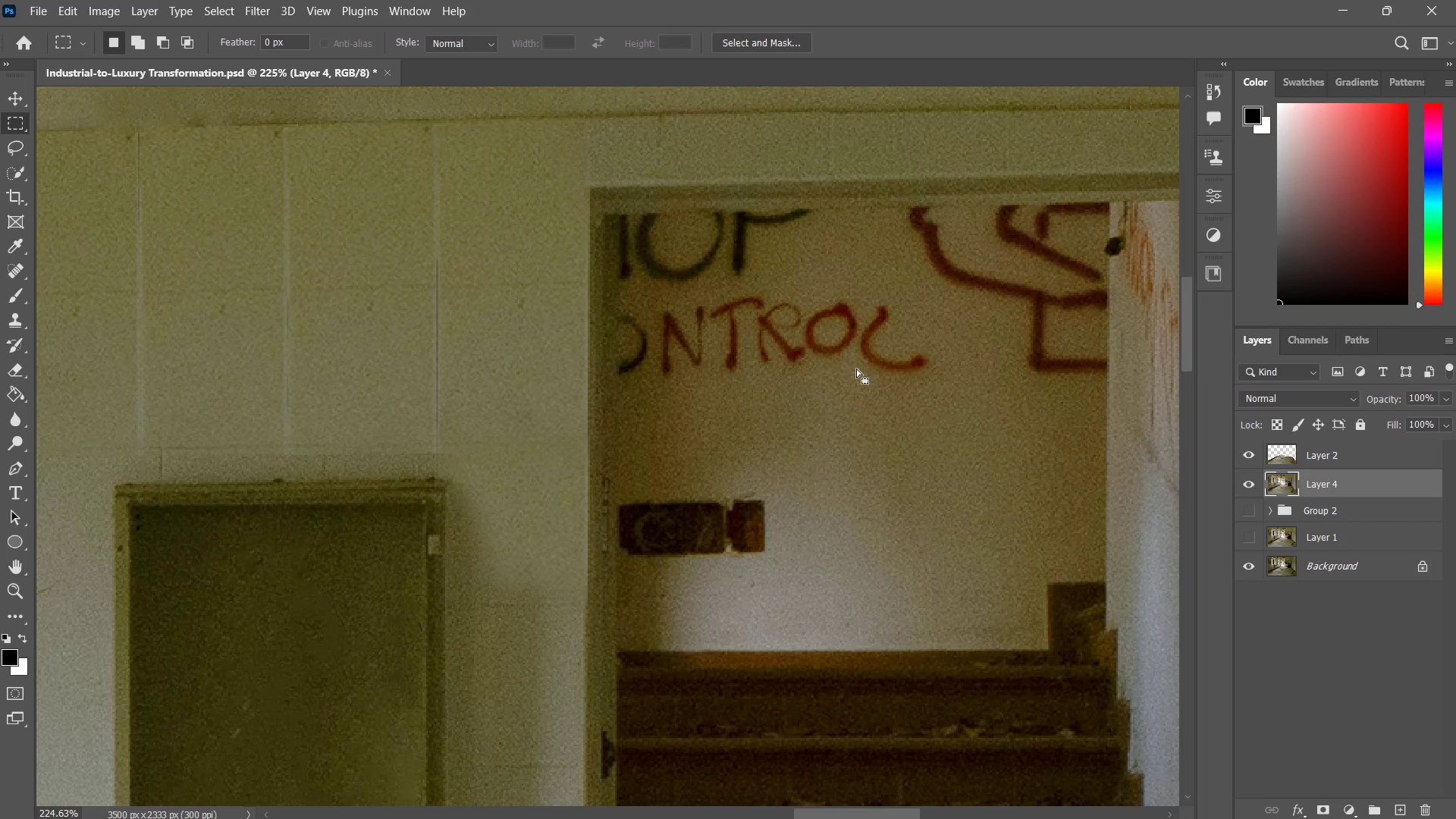 
right_click([856, 369])
 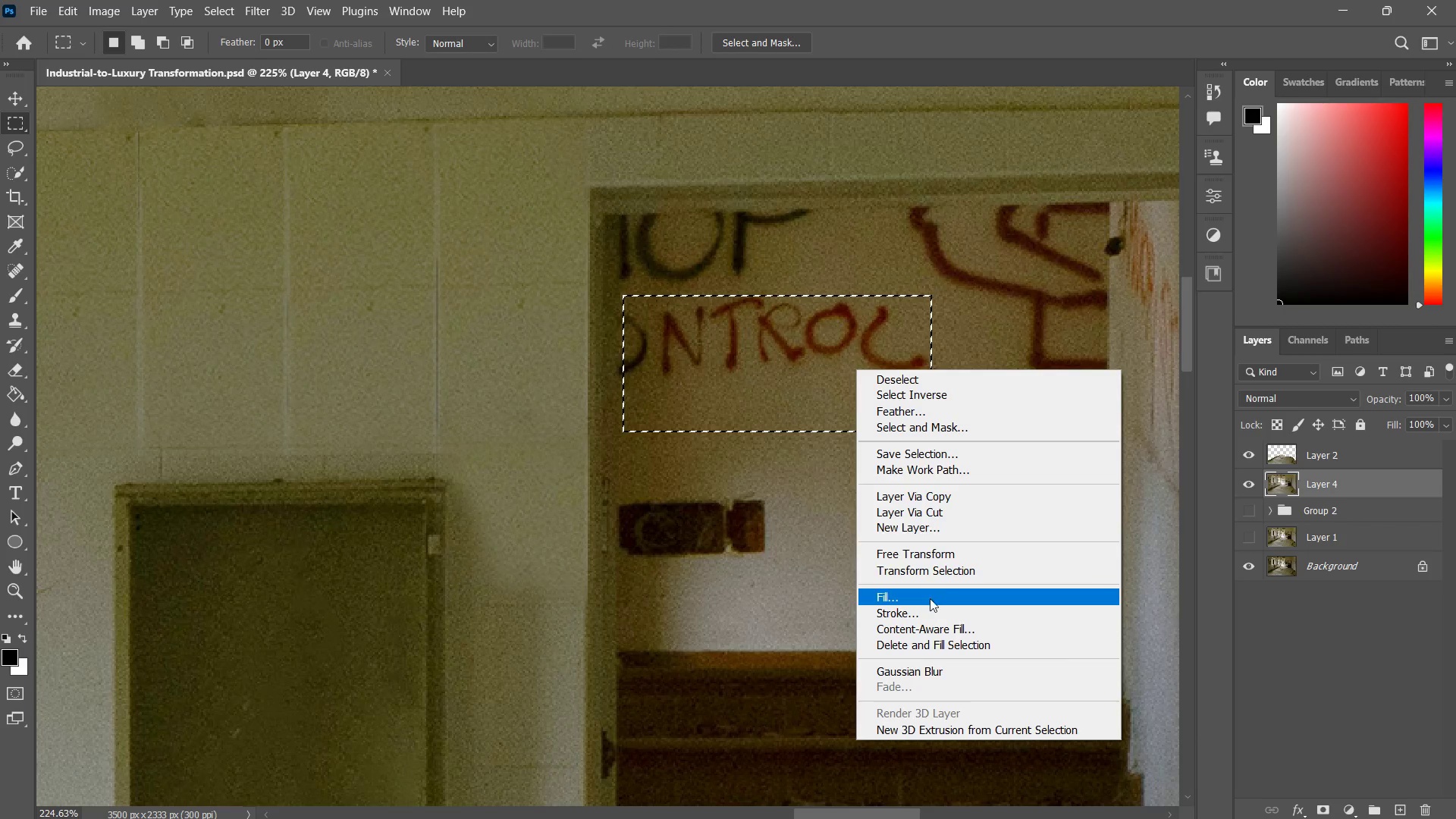 
left_click([921, 592])
 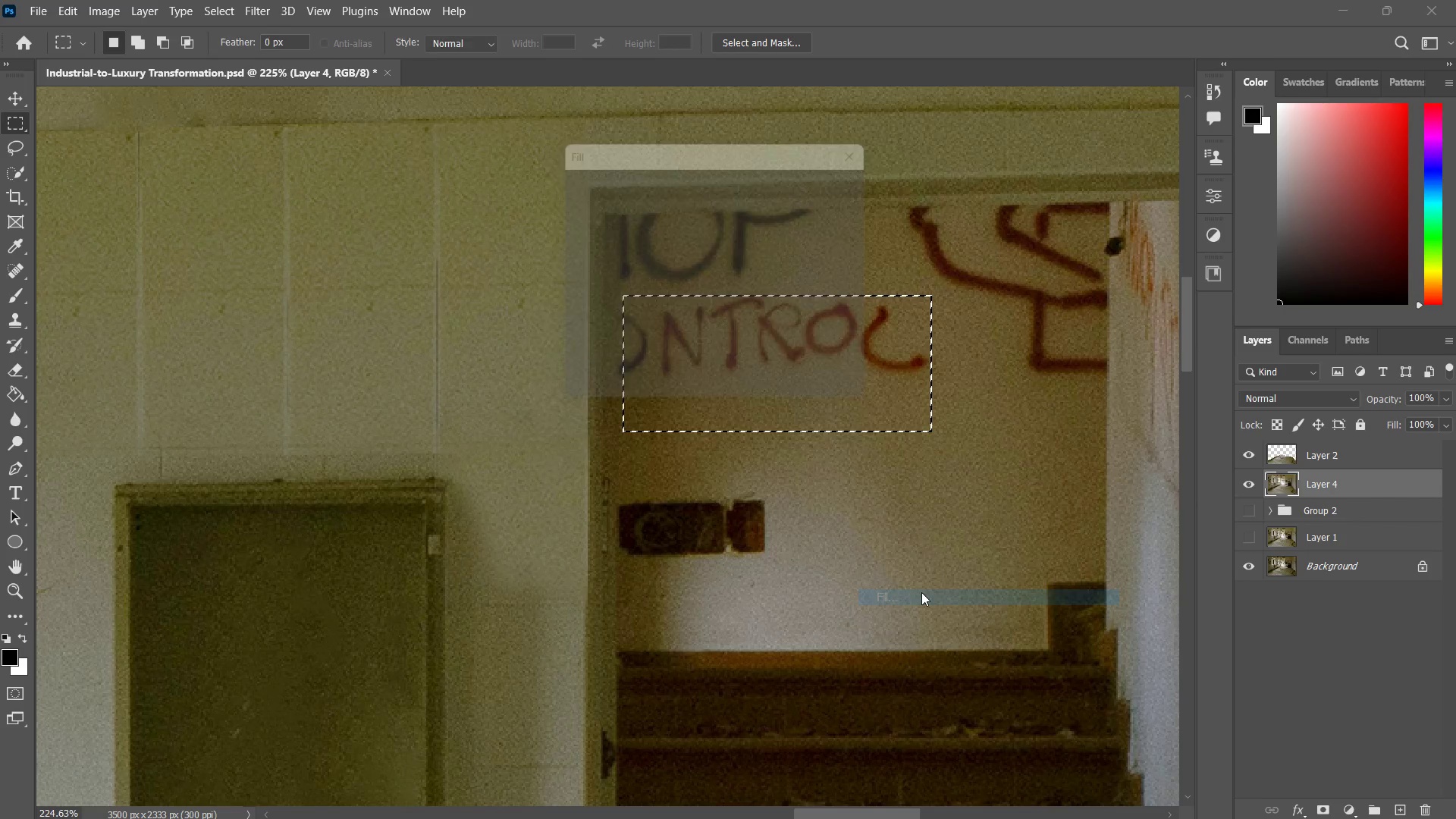 
key(Enter)
 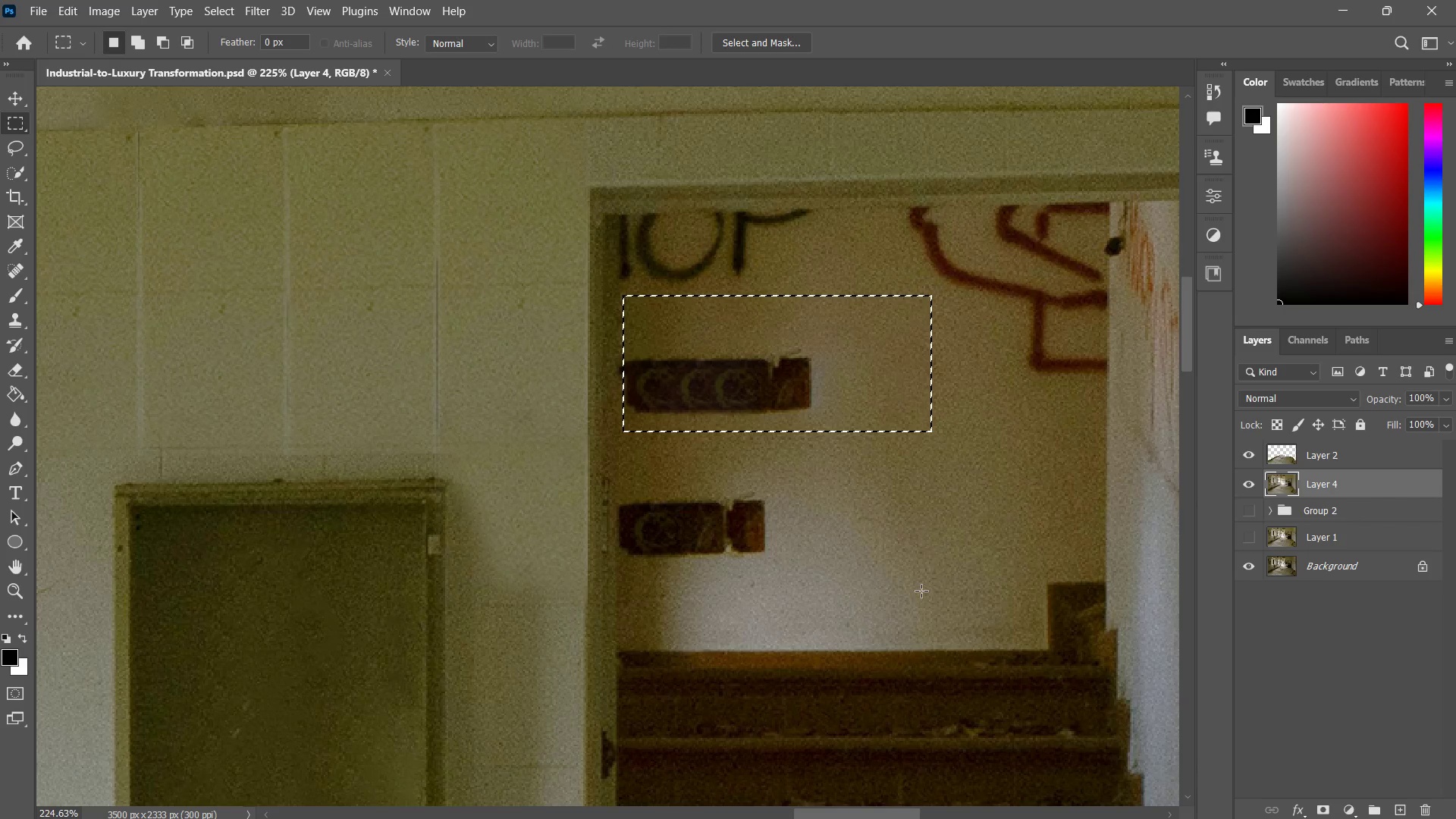 
key(Control+ControlLeft)
 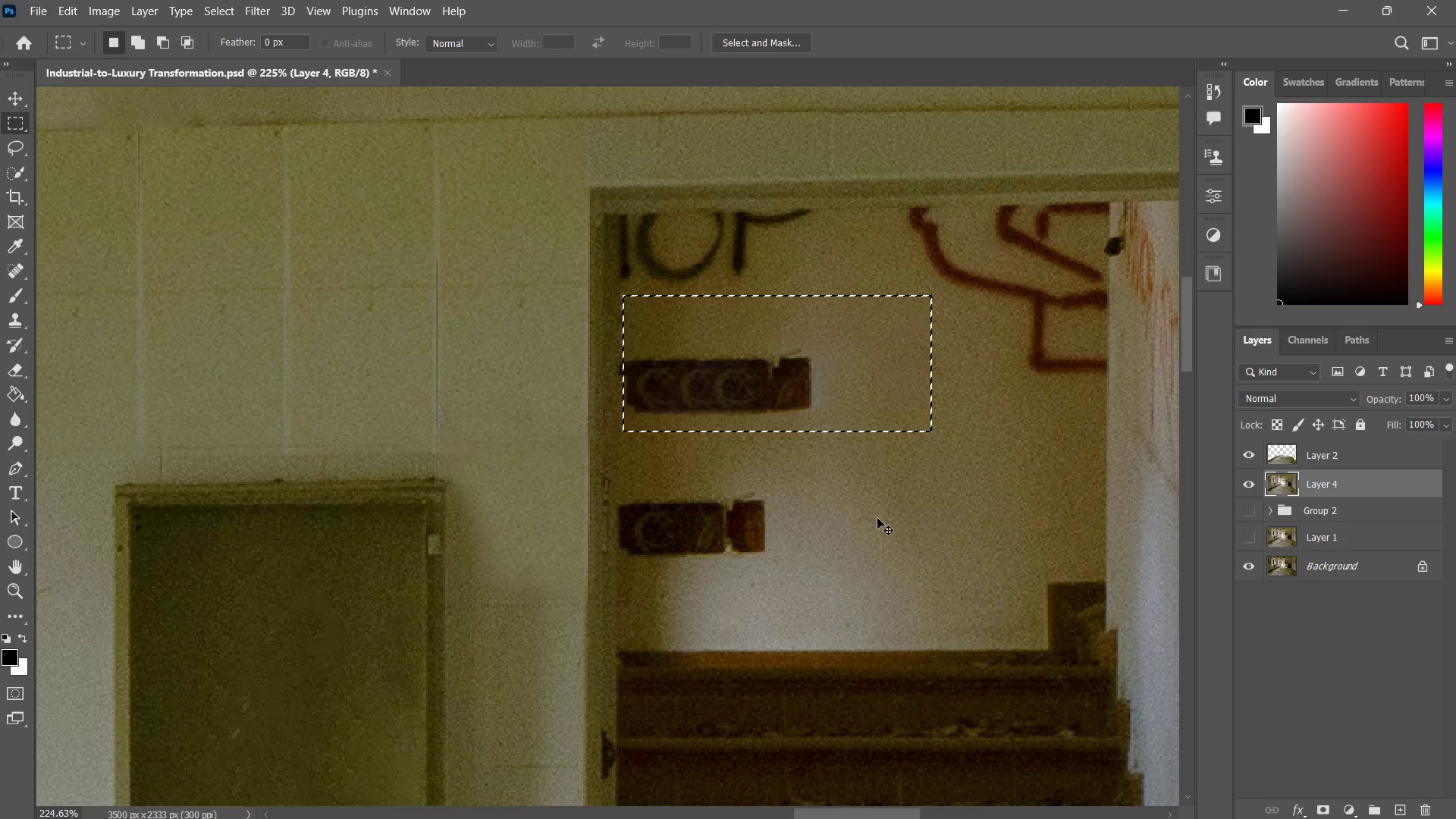 
key(Control+D)
 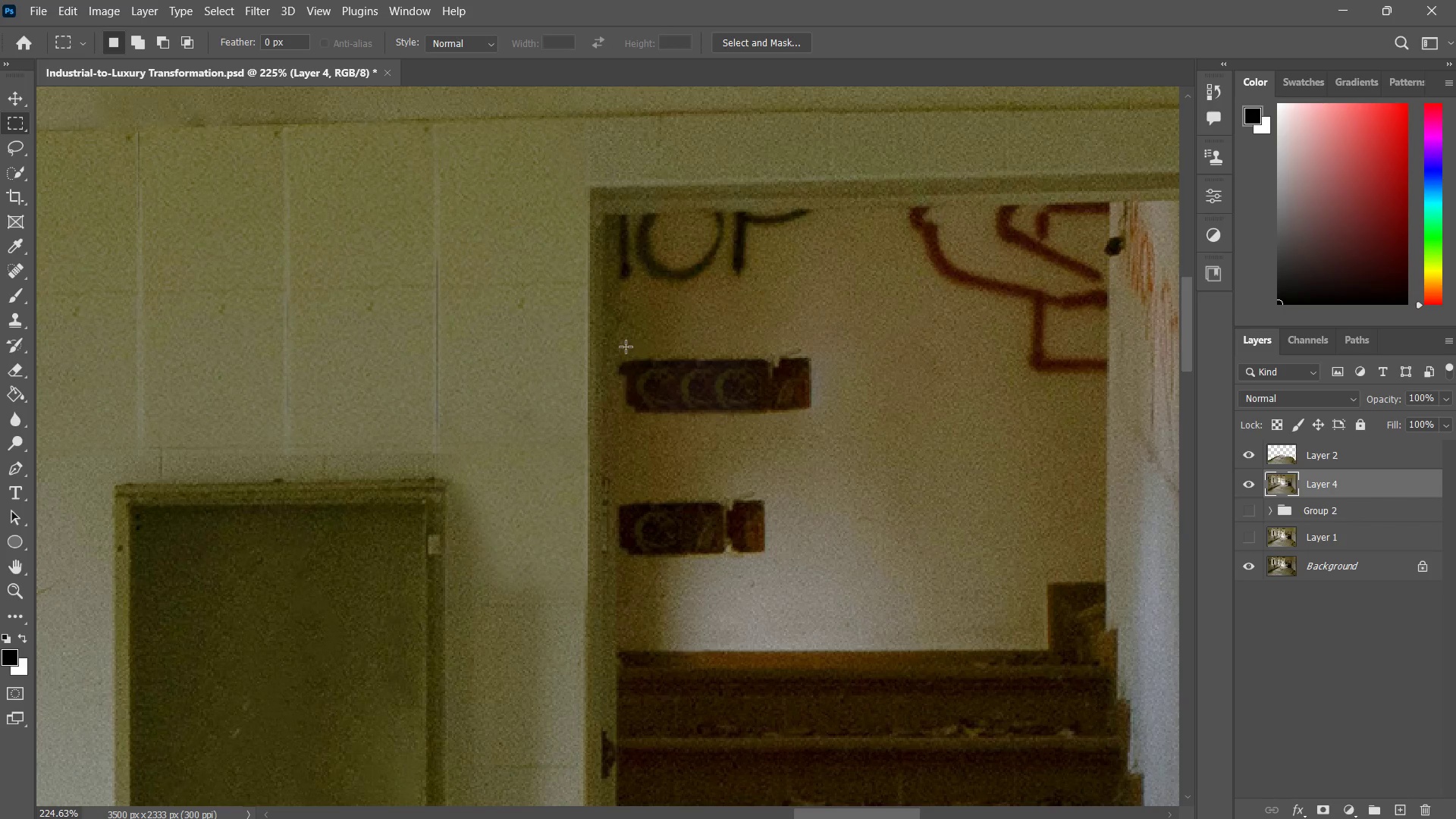 
left_click_drag(start_coordinate=[618, 345], to_coordinate=[831, 430])
 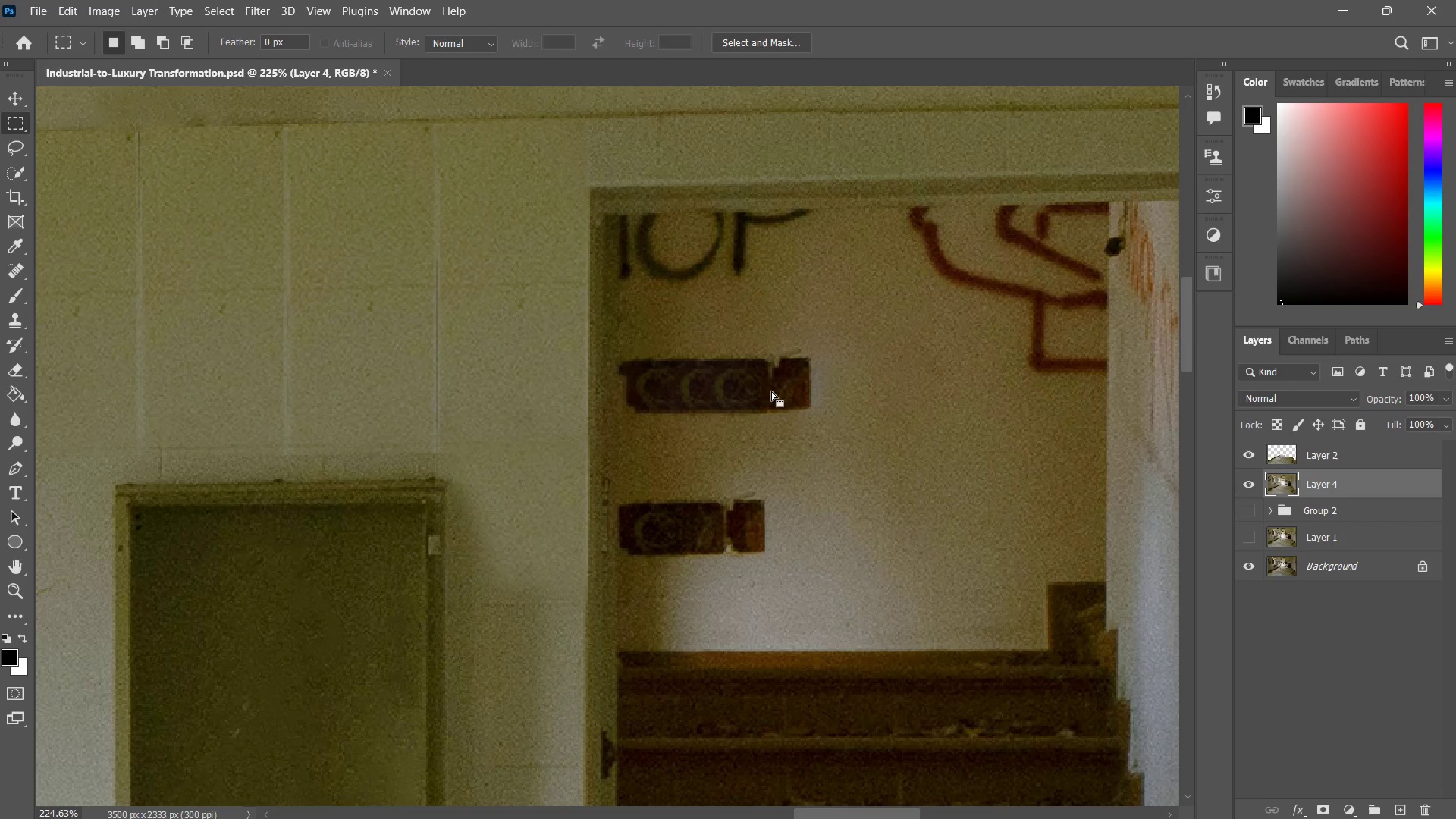 
right_click([770, 390])
 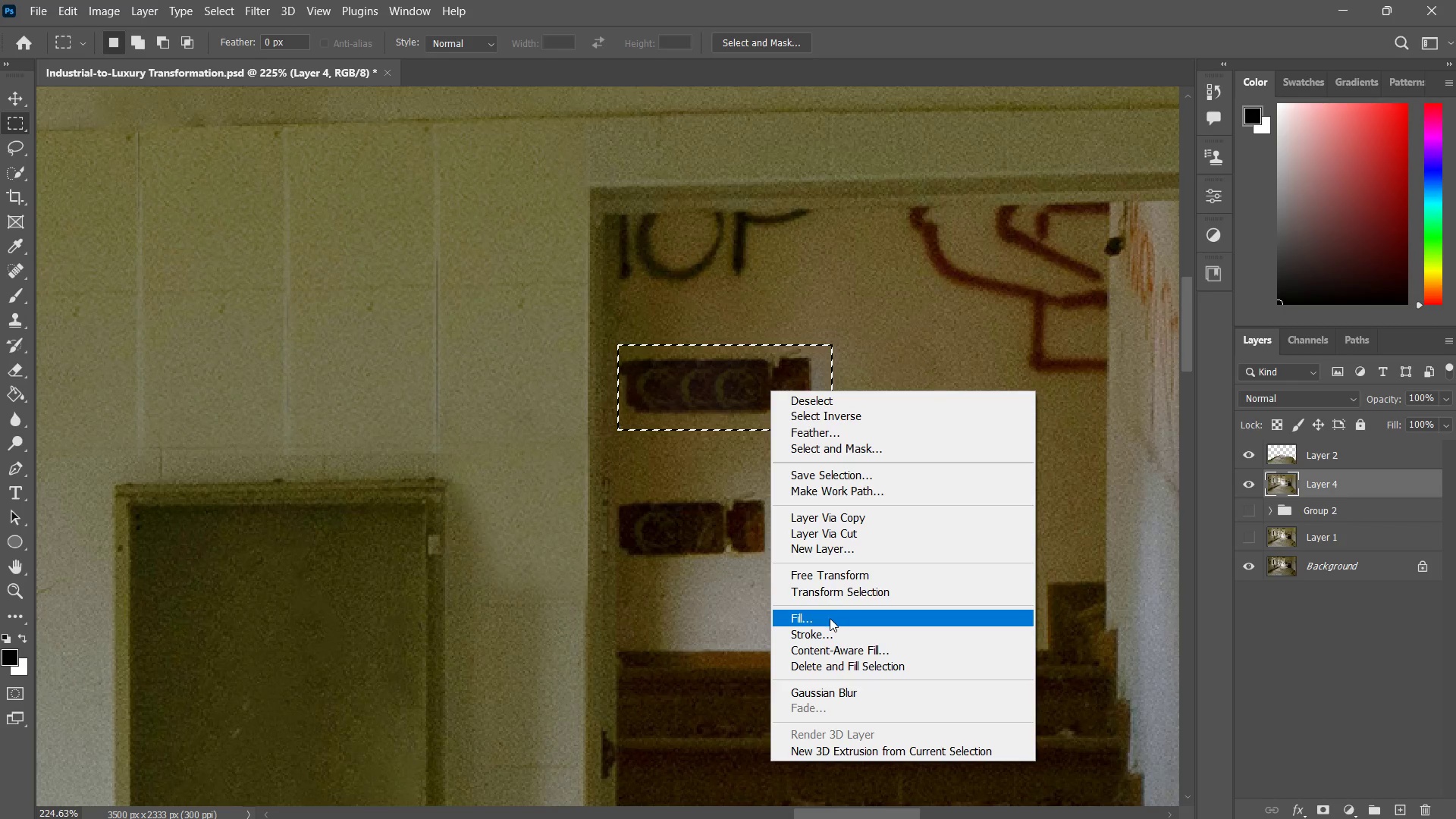 
left_click([830, 618])
 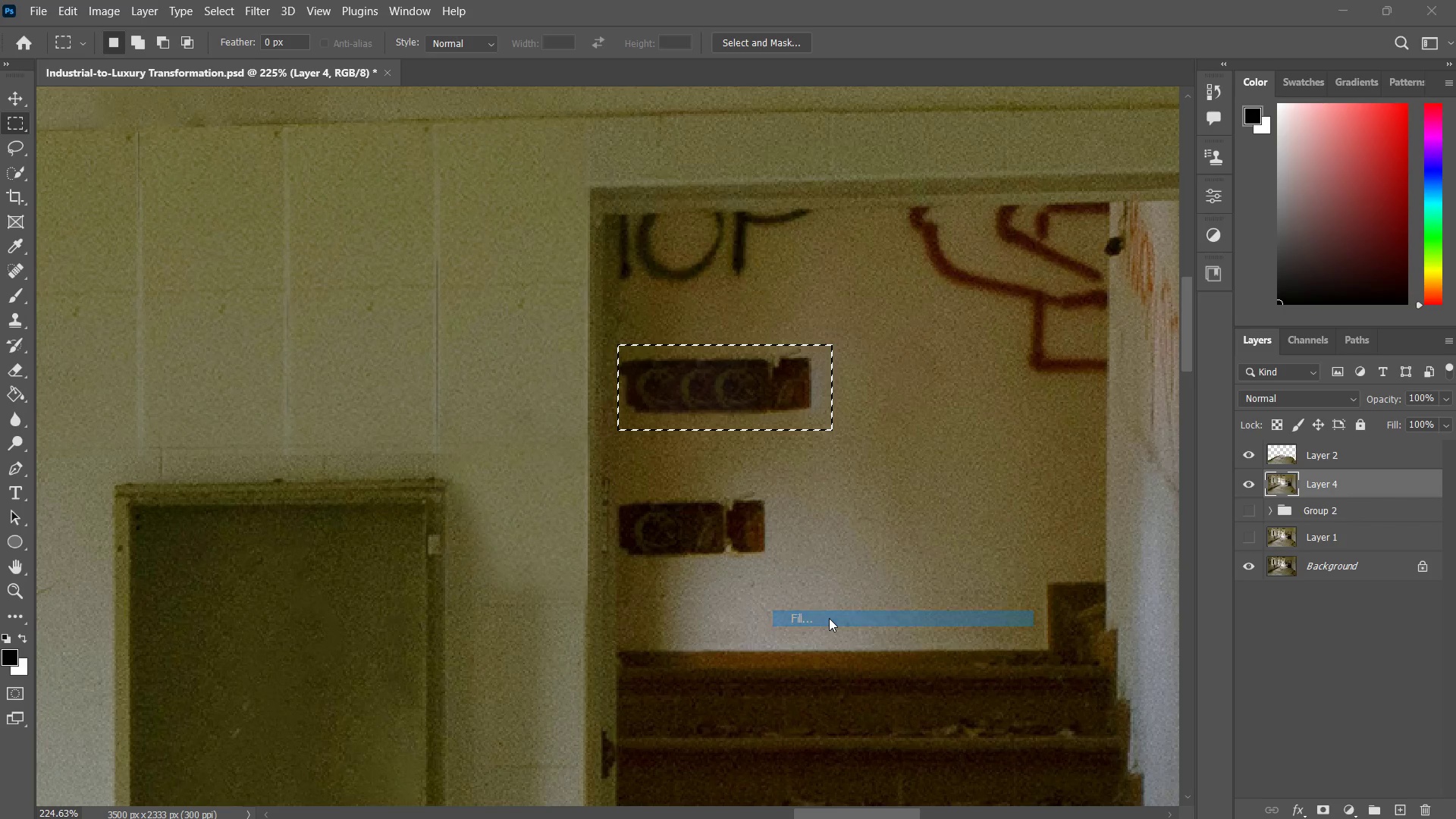 
key(Enter)
 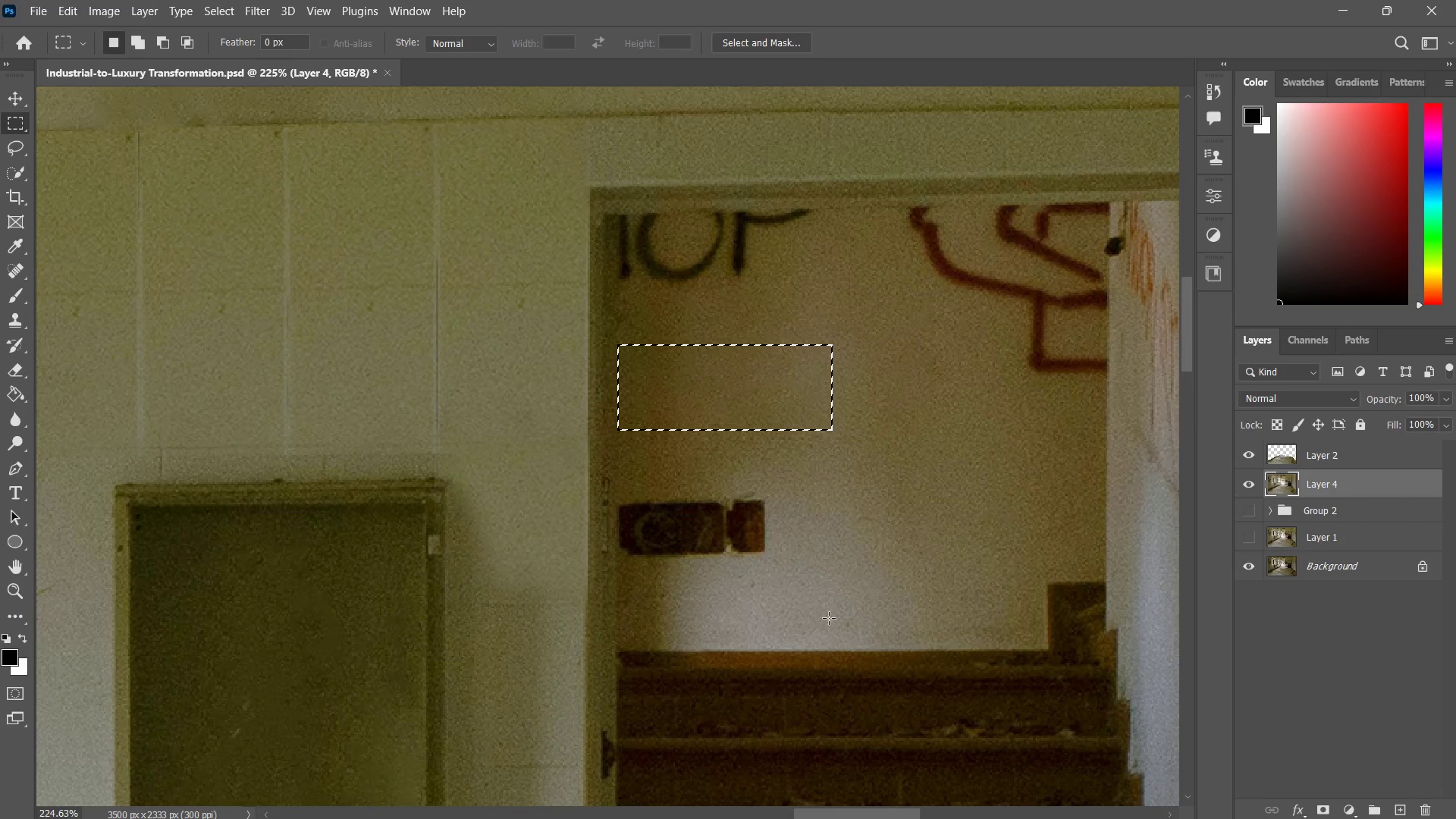 
key(Control+ControlLeft)
 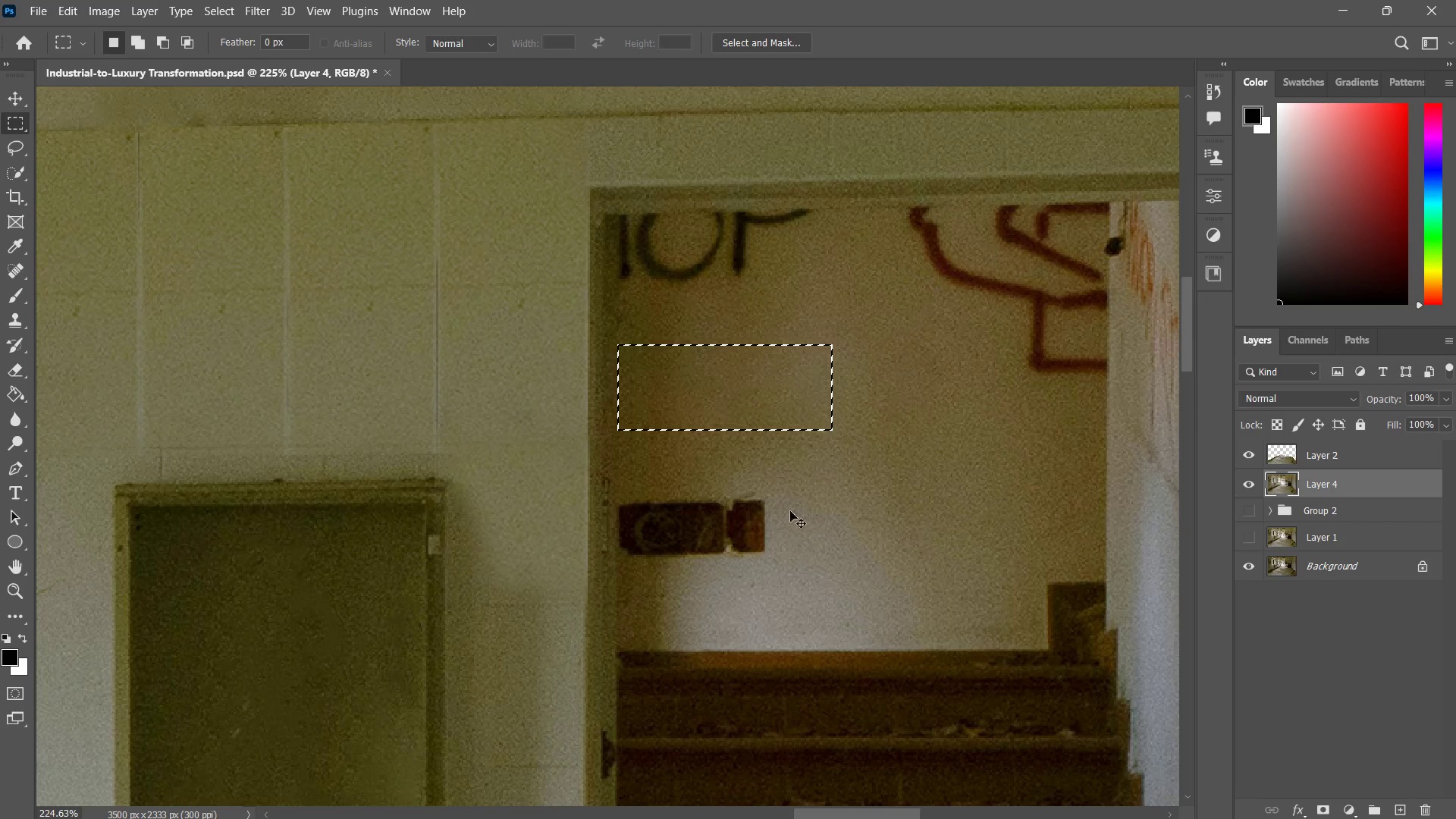 
key(Control+D)
 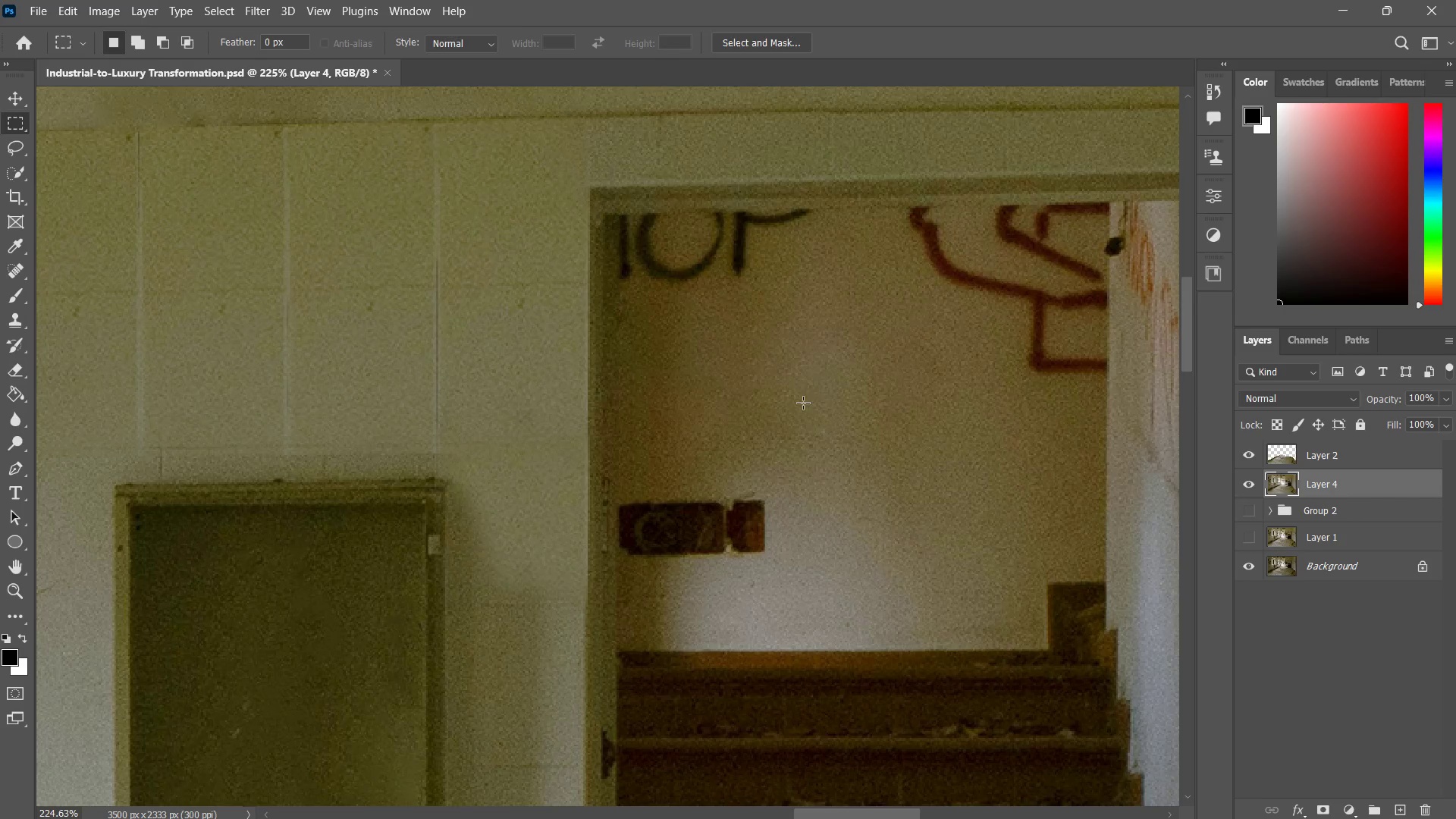 
type(zzm)
 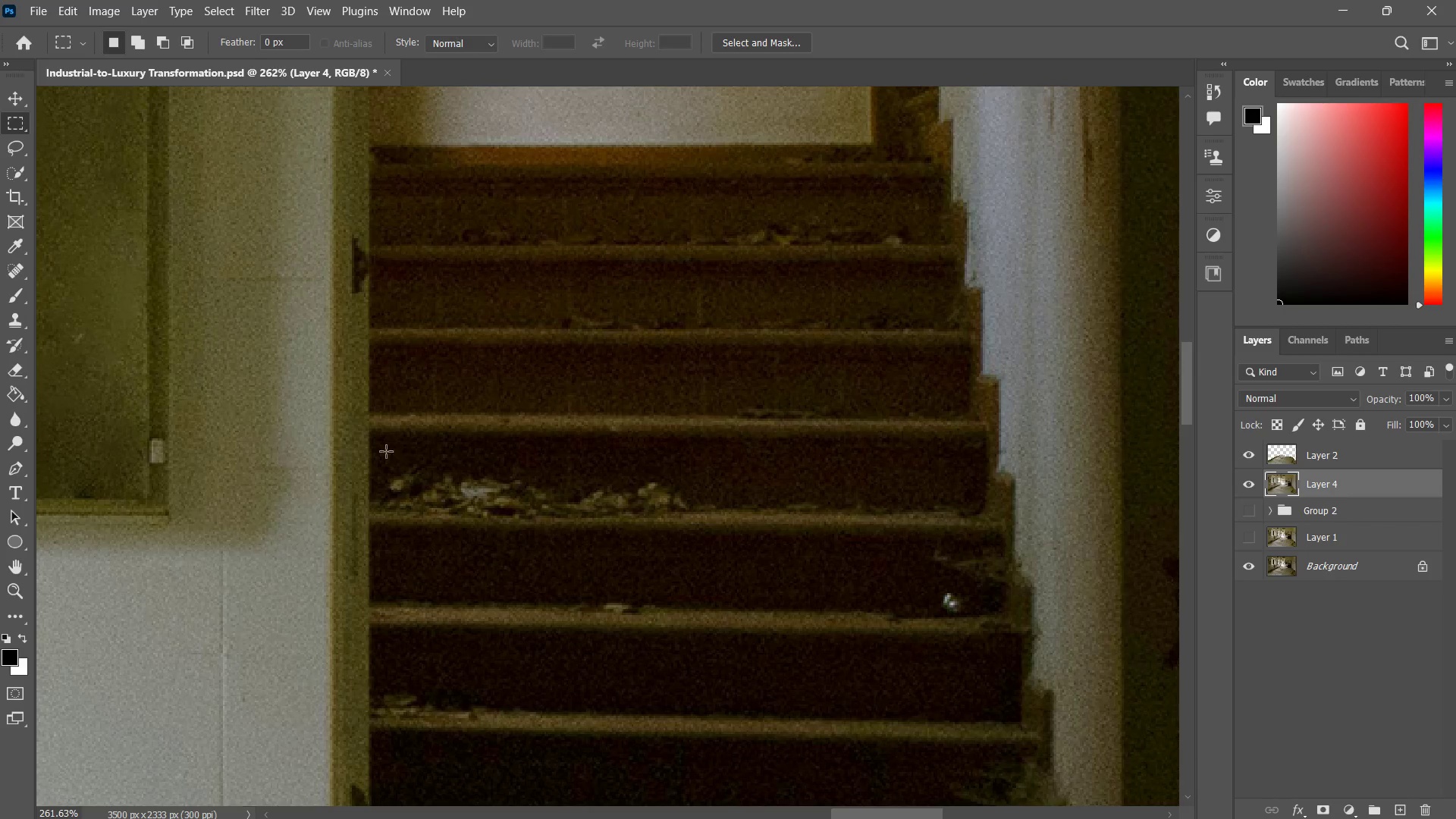 
left_click_drag(start_coordinate=[828, 391], to_coordinate=[793, 447])
 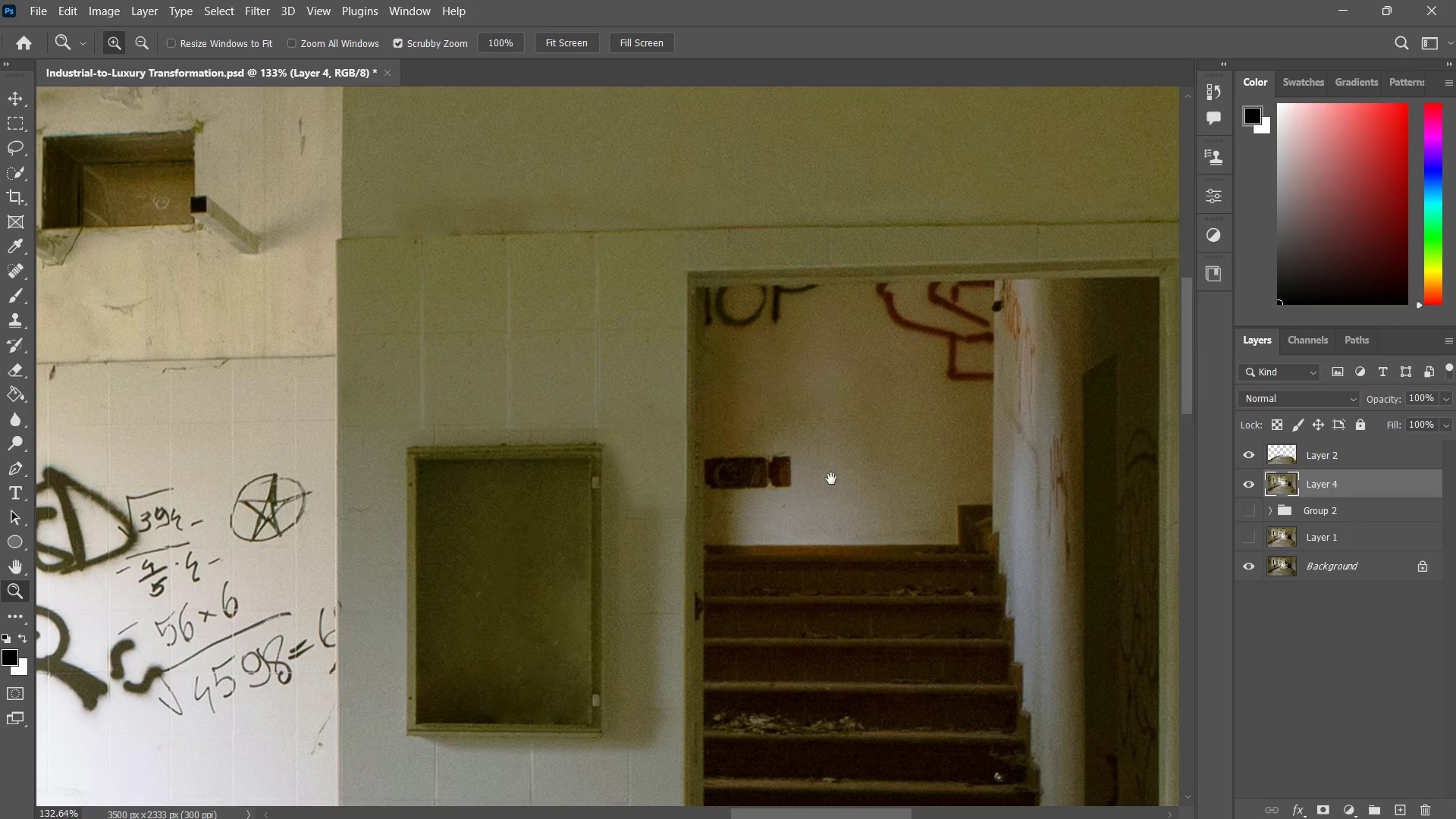 
hold_key(key=Space, duration=0.31)
 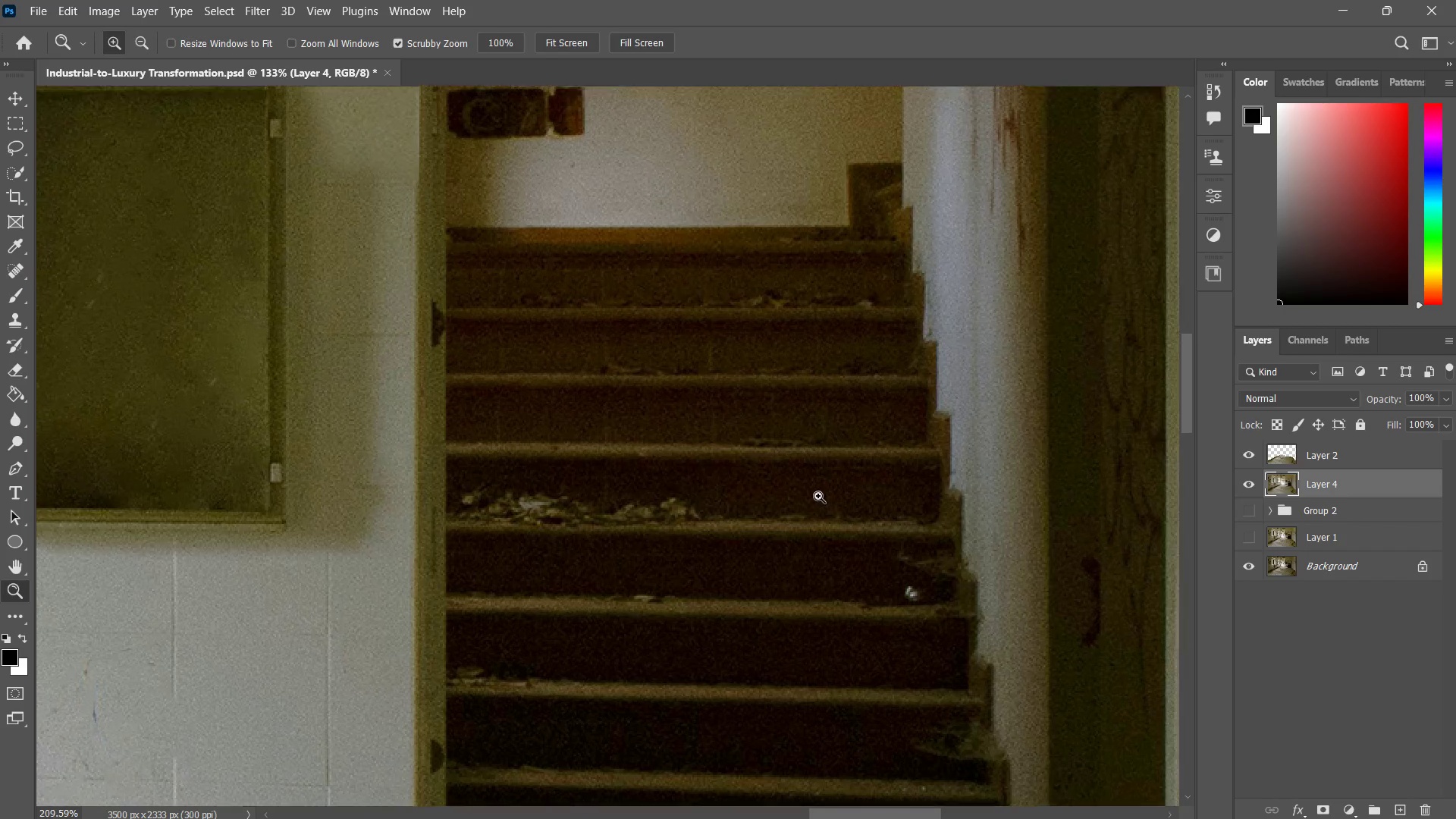 
left_click_drag(start_coordinate=[832, 481], to_coordinate=[770, 397])
 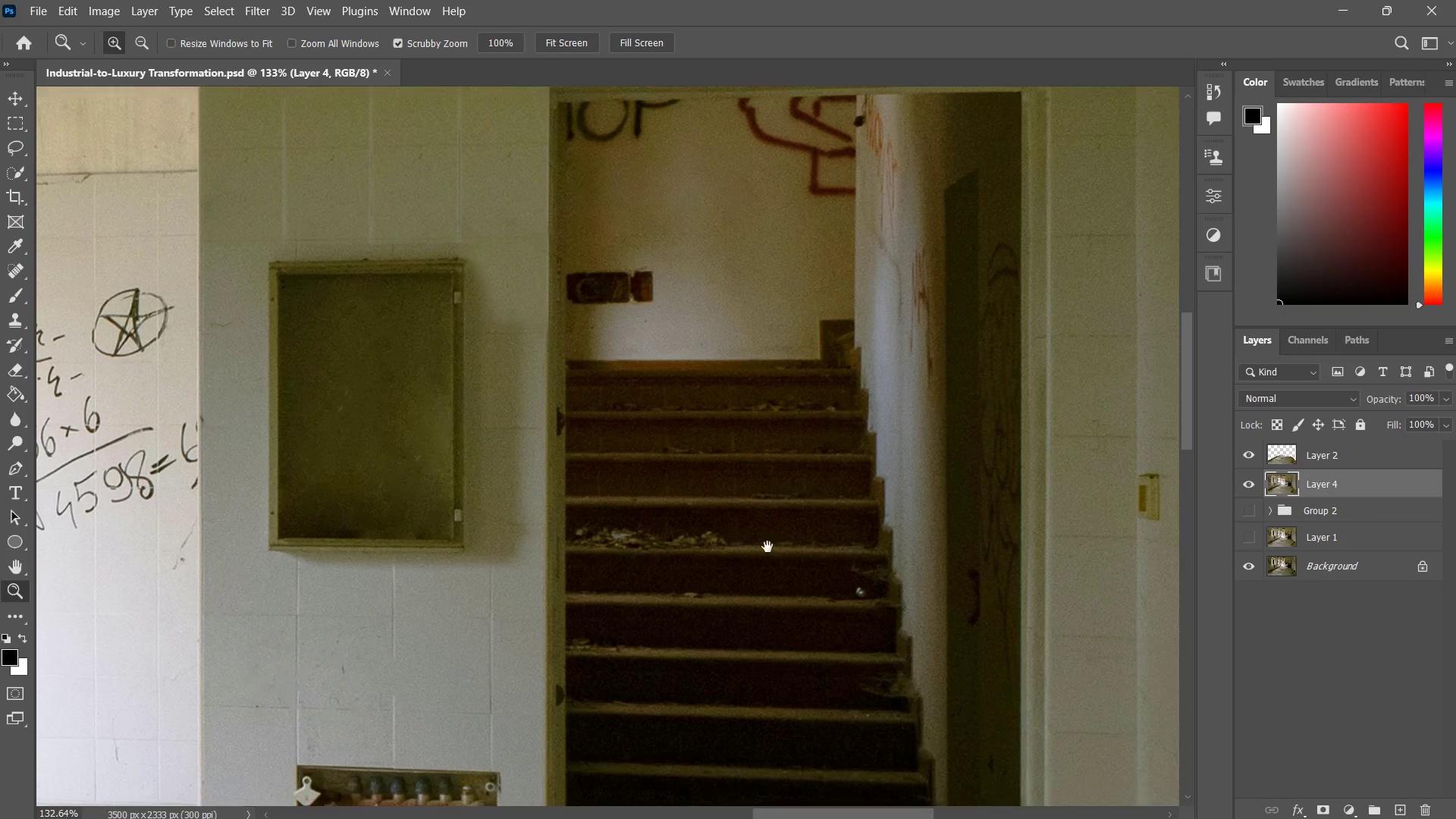 
left_click_drag(start_coordinate=[752, 560], to_coordinate=[829, 493])
 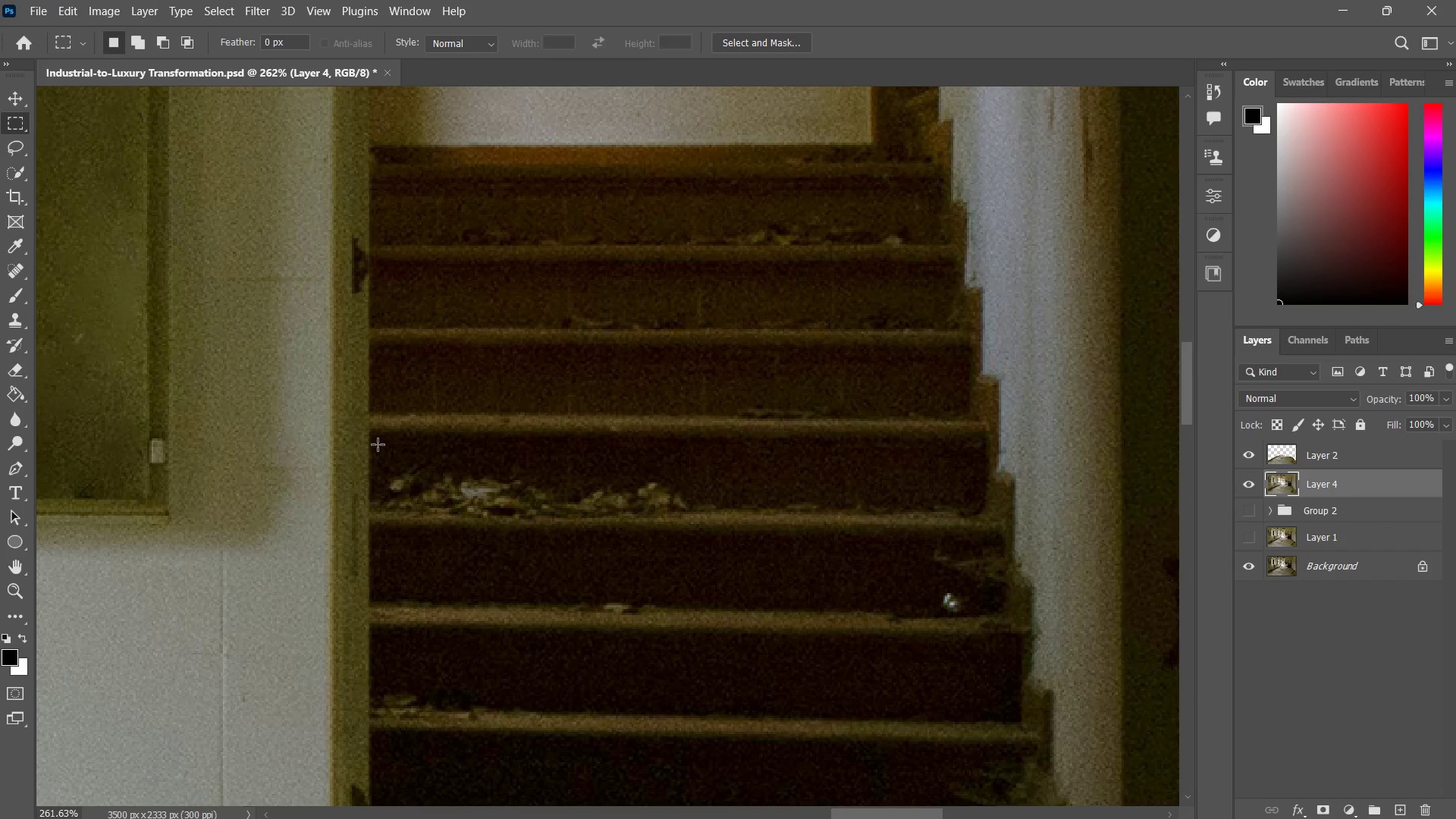 
left_click_drag(start_coordinate=[371, 441], to_coordinate=[705, 516])
 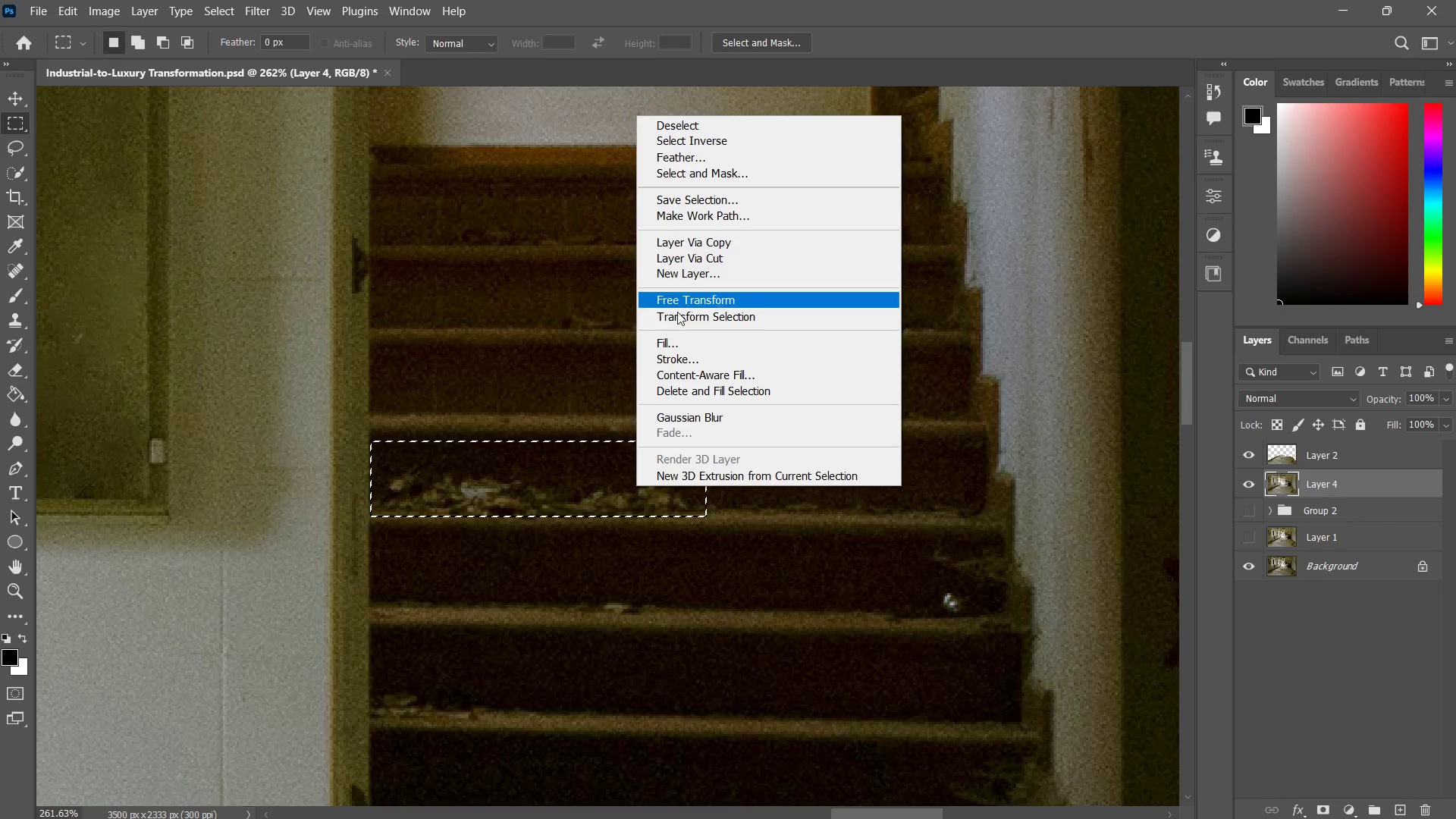 
left_click([667, 342])
 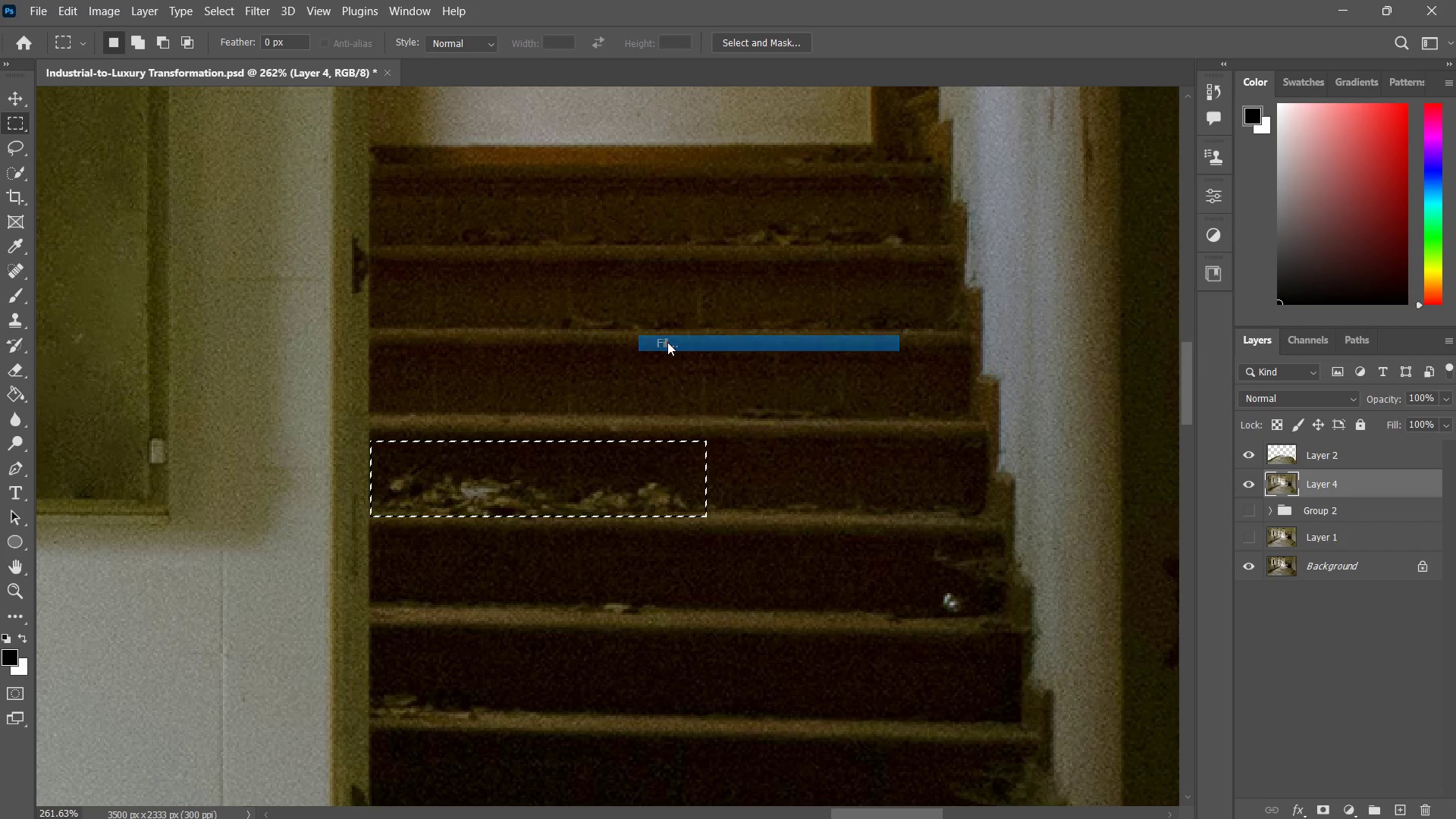 
key(Enter)
 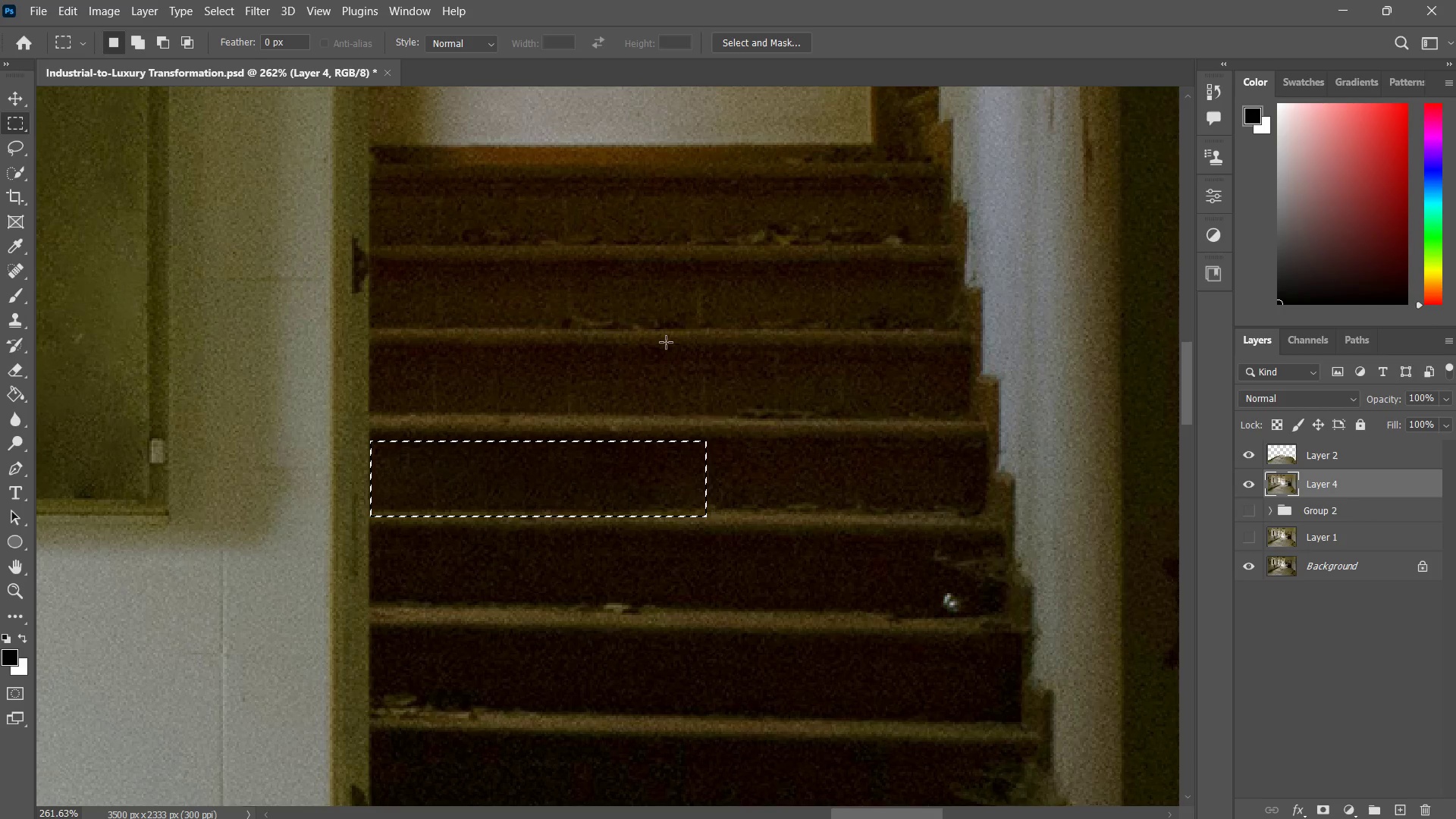 
key(Control+ControlLeft)
 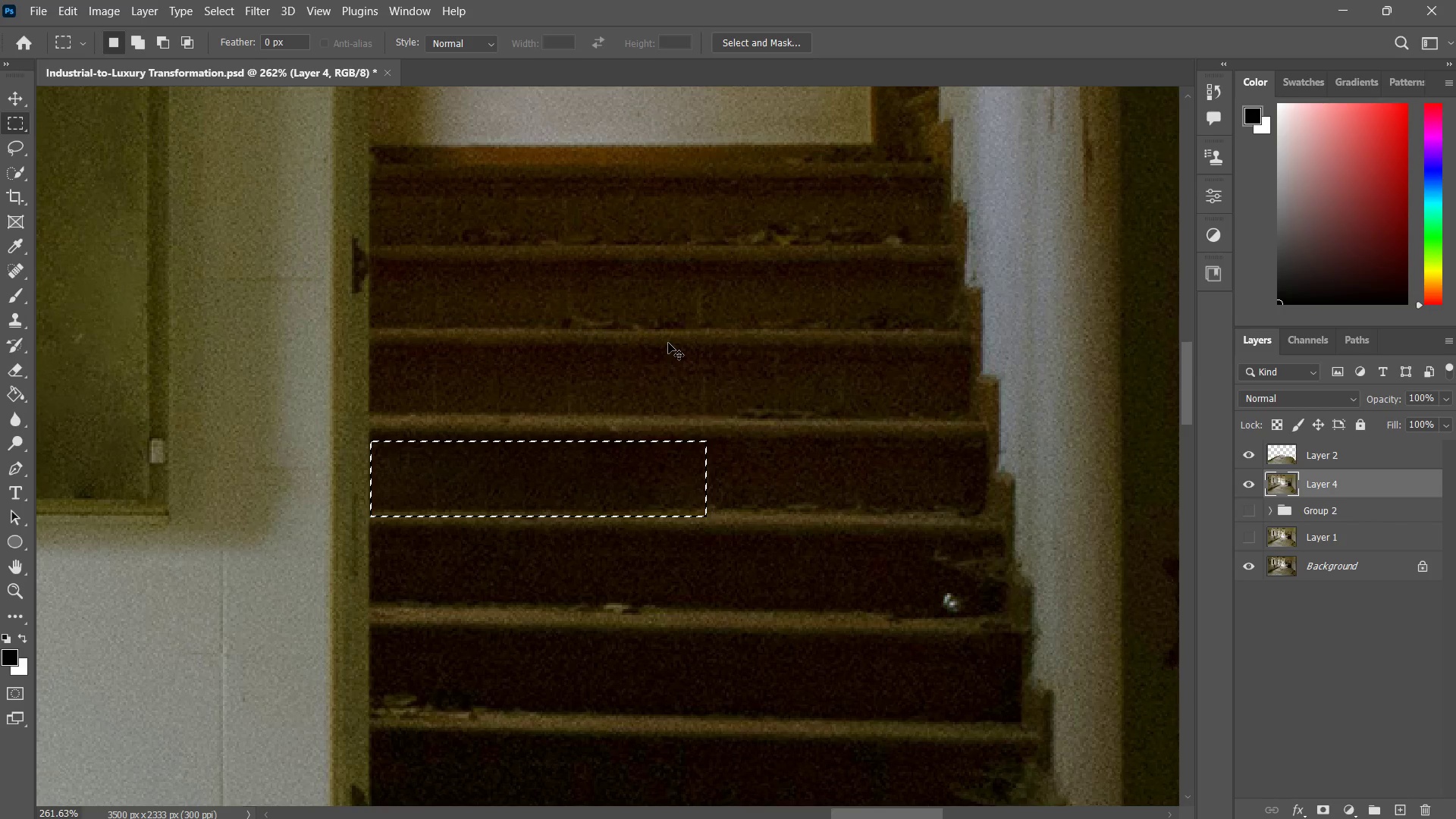 
key(Control+D)
 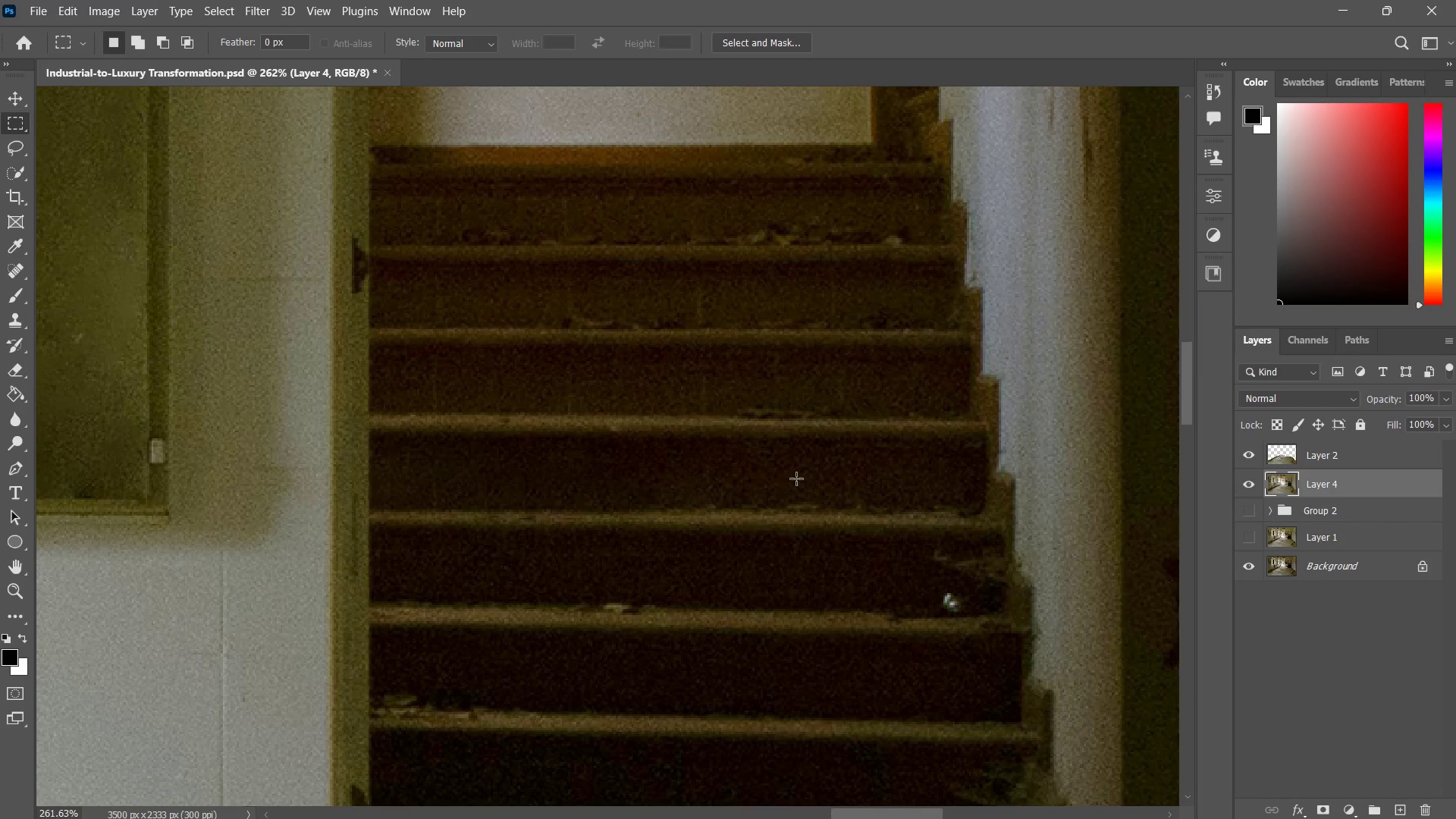 
type(z zzzz zzzp)
 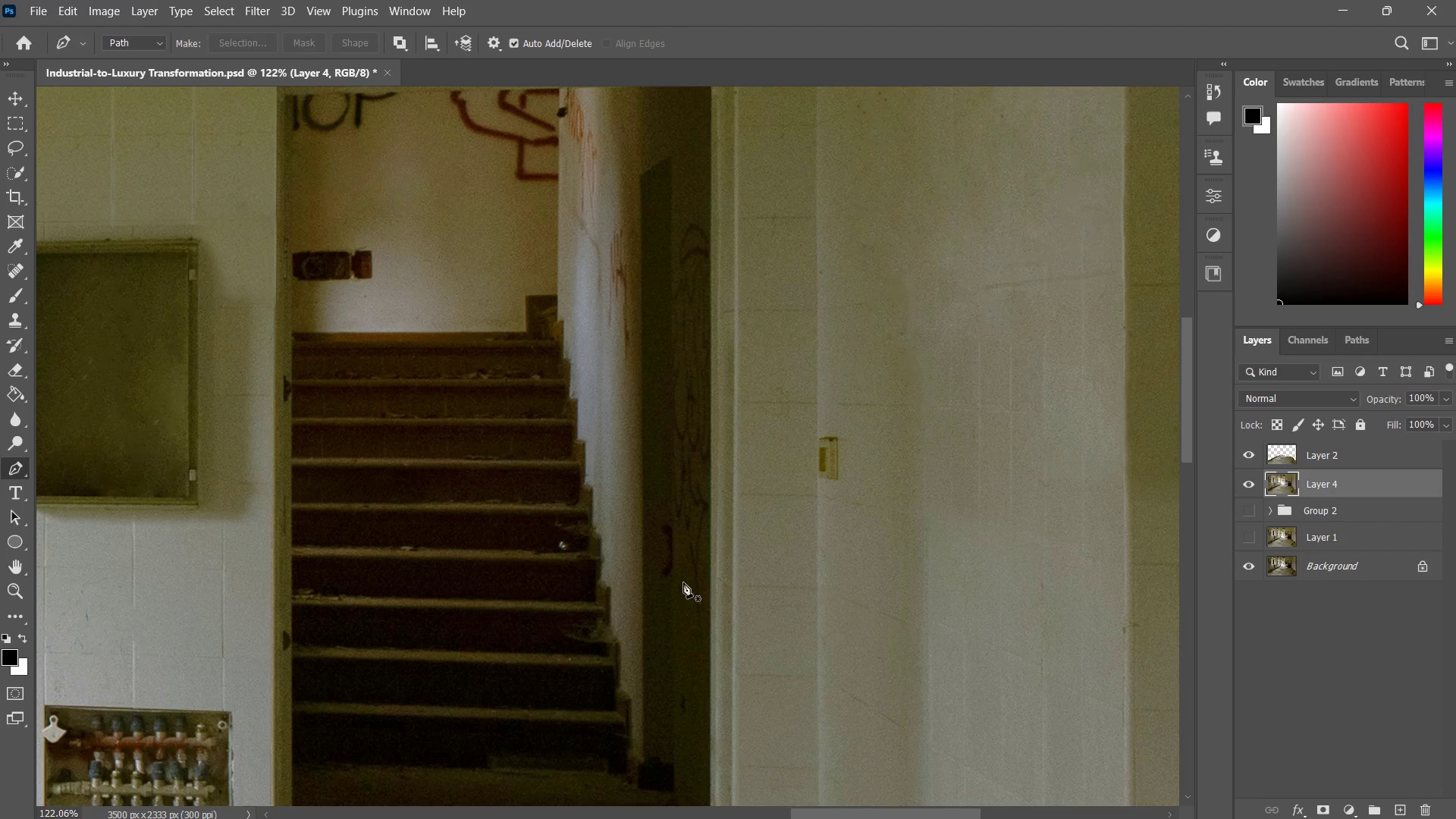 
left_click_drag(start_coordinate=[808, 455], to_coordinate=[772, 503])
 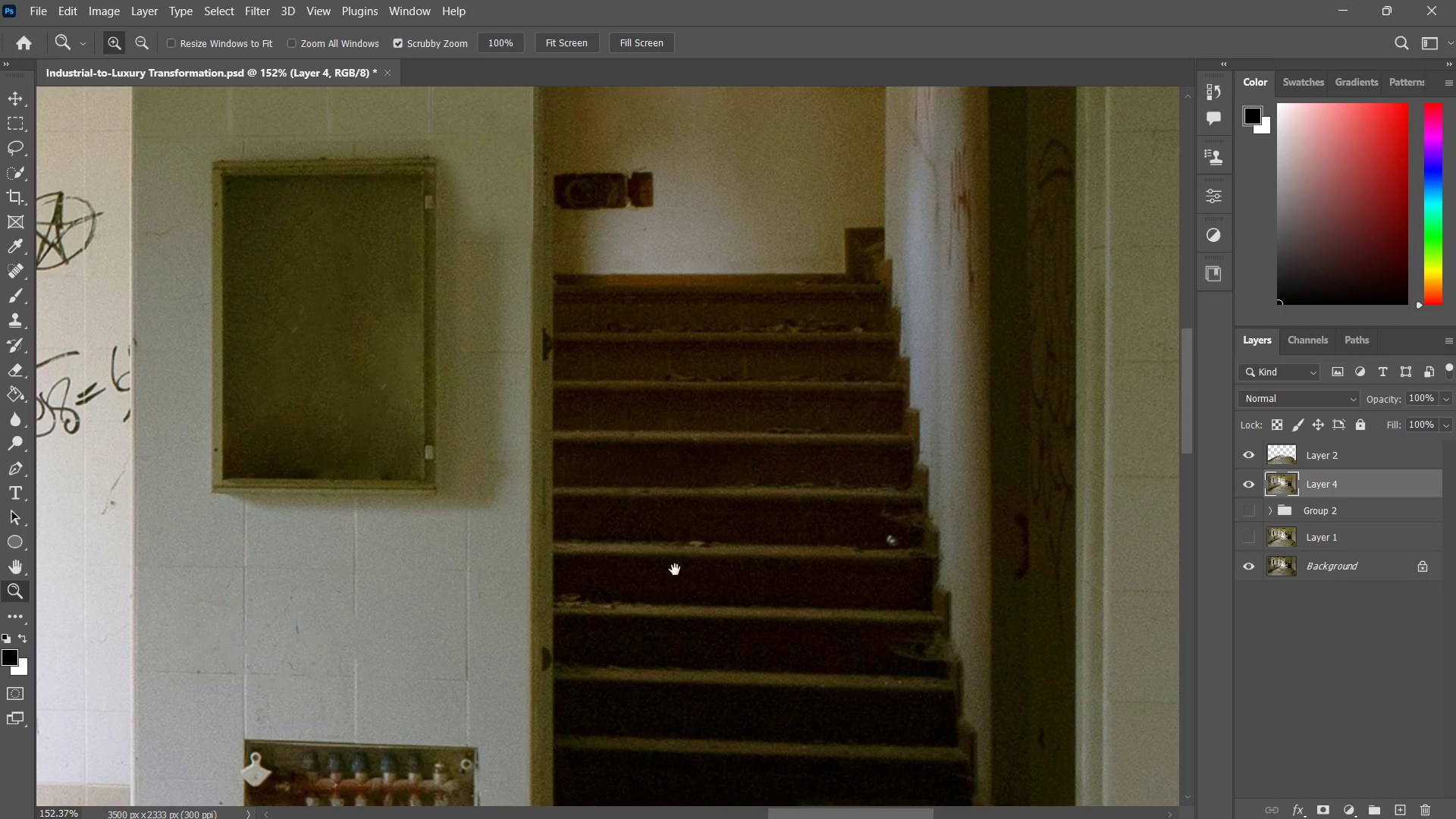 
left_click_drag(start_coordinate=[667, 573], to_coordinate=[708, 548])
 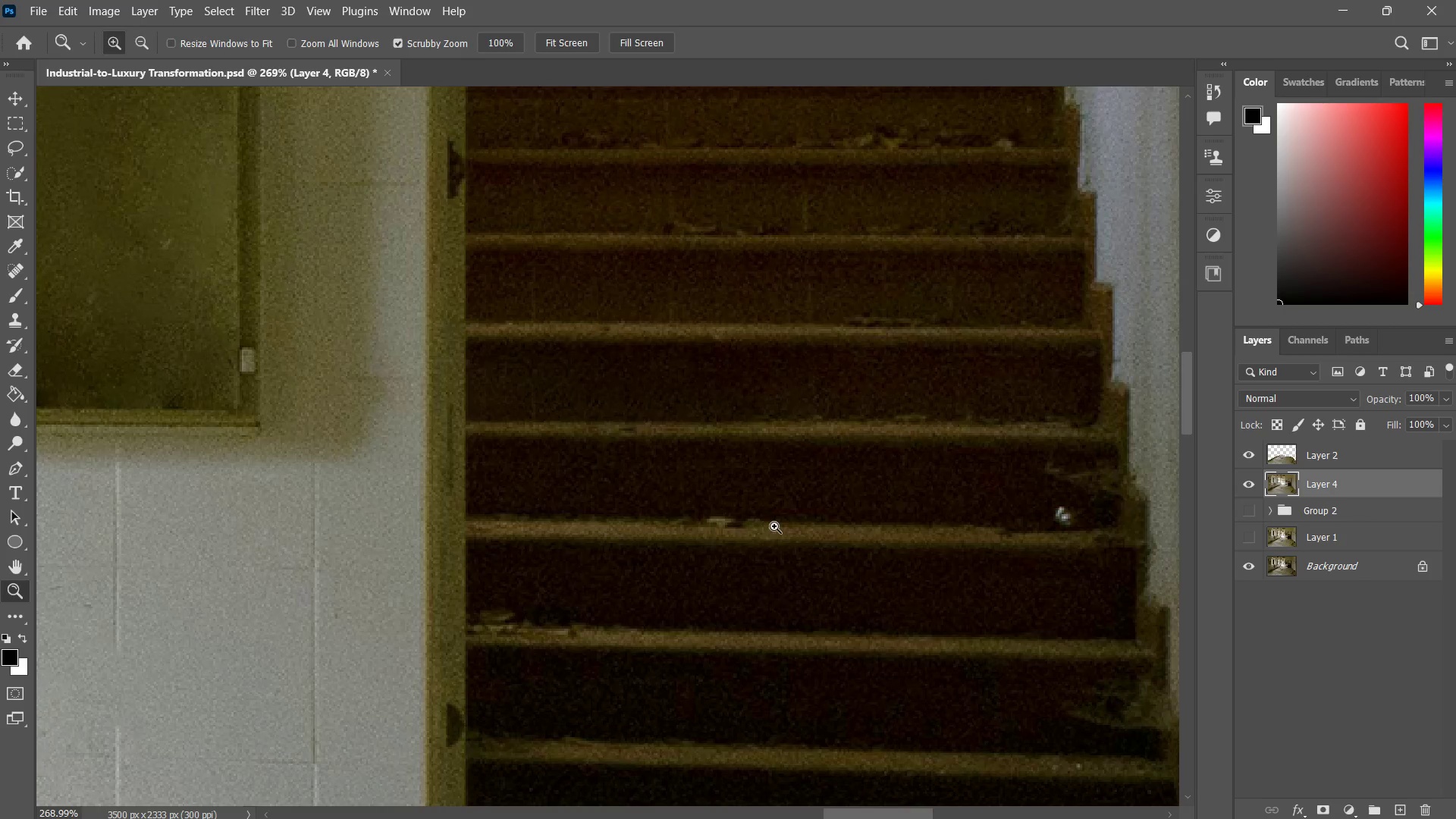 
left_click_drag(start_coordinate=[774, 526], to_coordinate=[733, 566])
 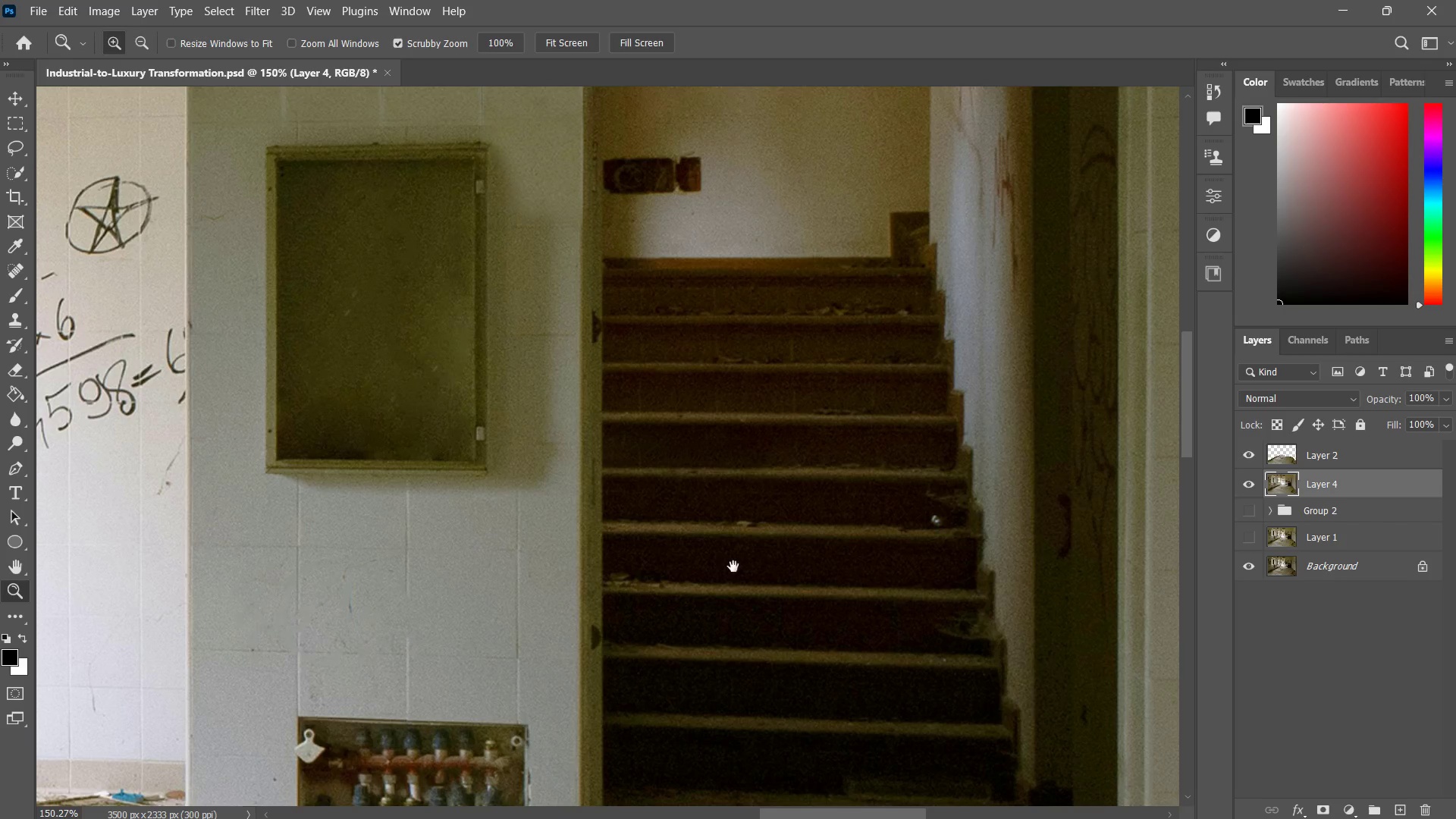 
left_click_drag(start_coordinate=[832, 543], to_coordinate=[777, 435])
 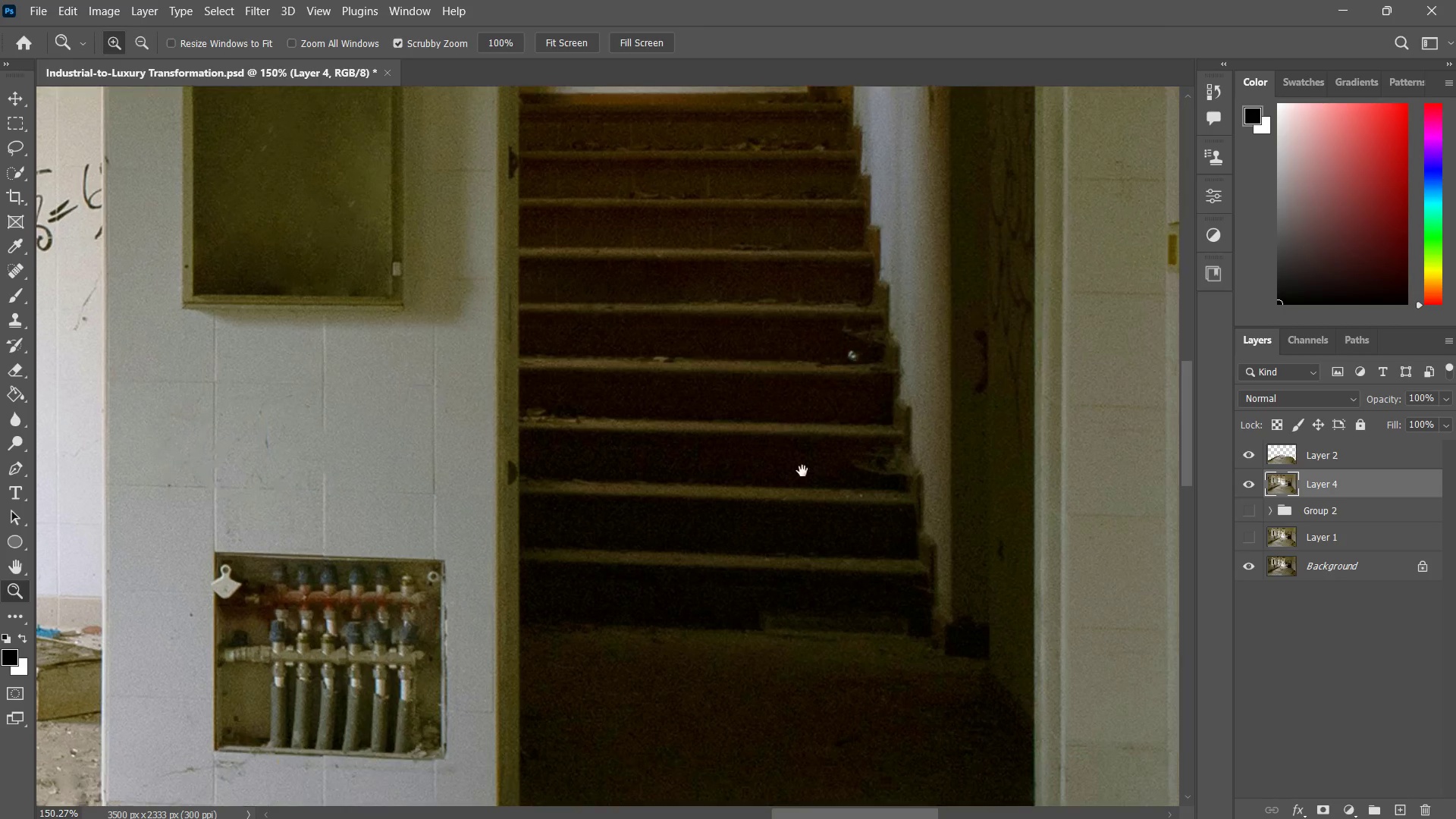 
left_click_drag(start_coordinate=[802, 469], to_coordinate=[779, 514])
 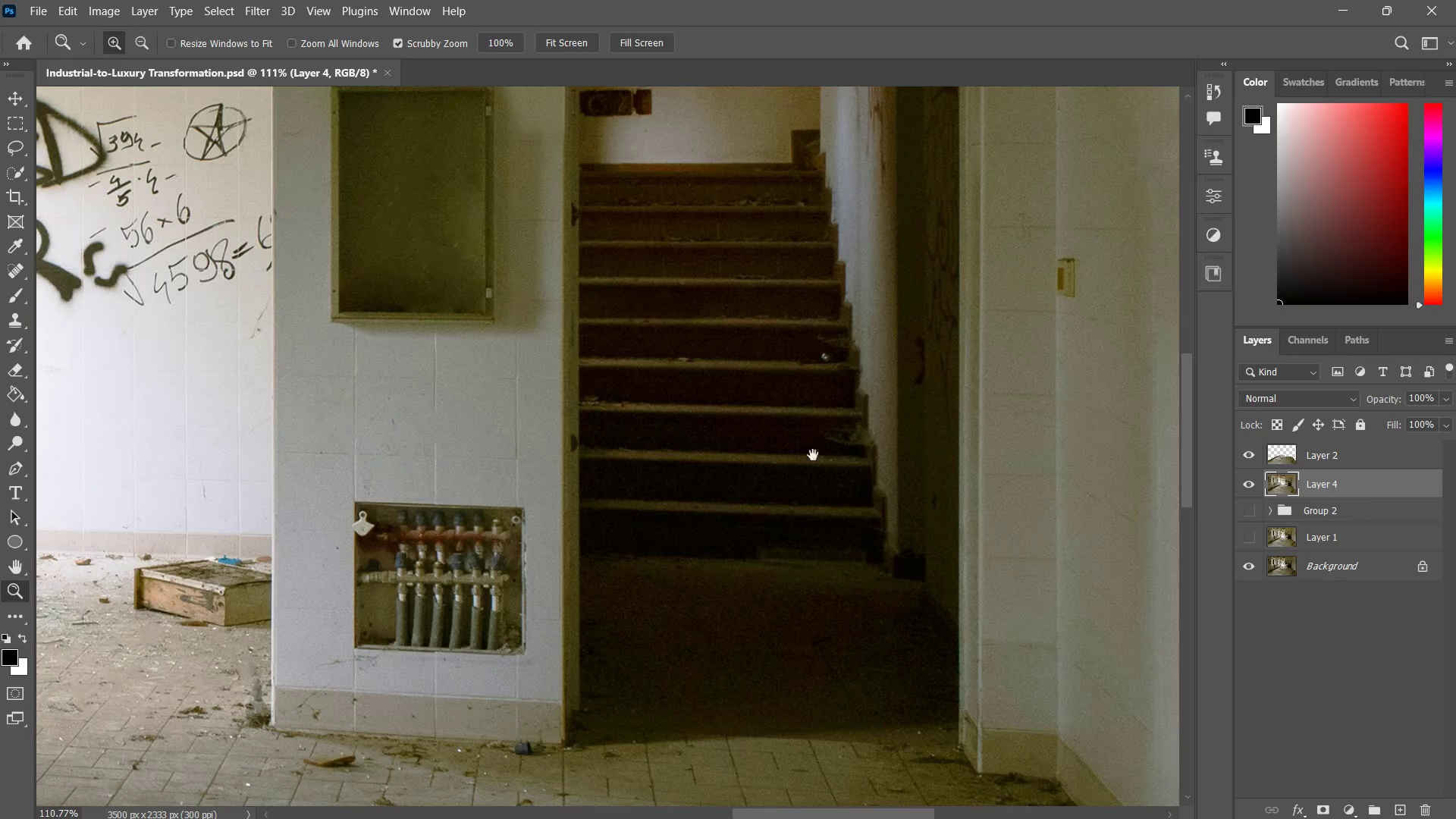 
left_click_drag(start_coordinate=[838, 396], to_coordinate=[811, 475])
 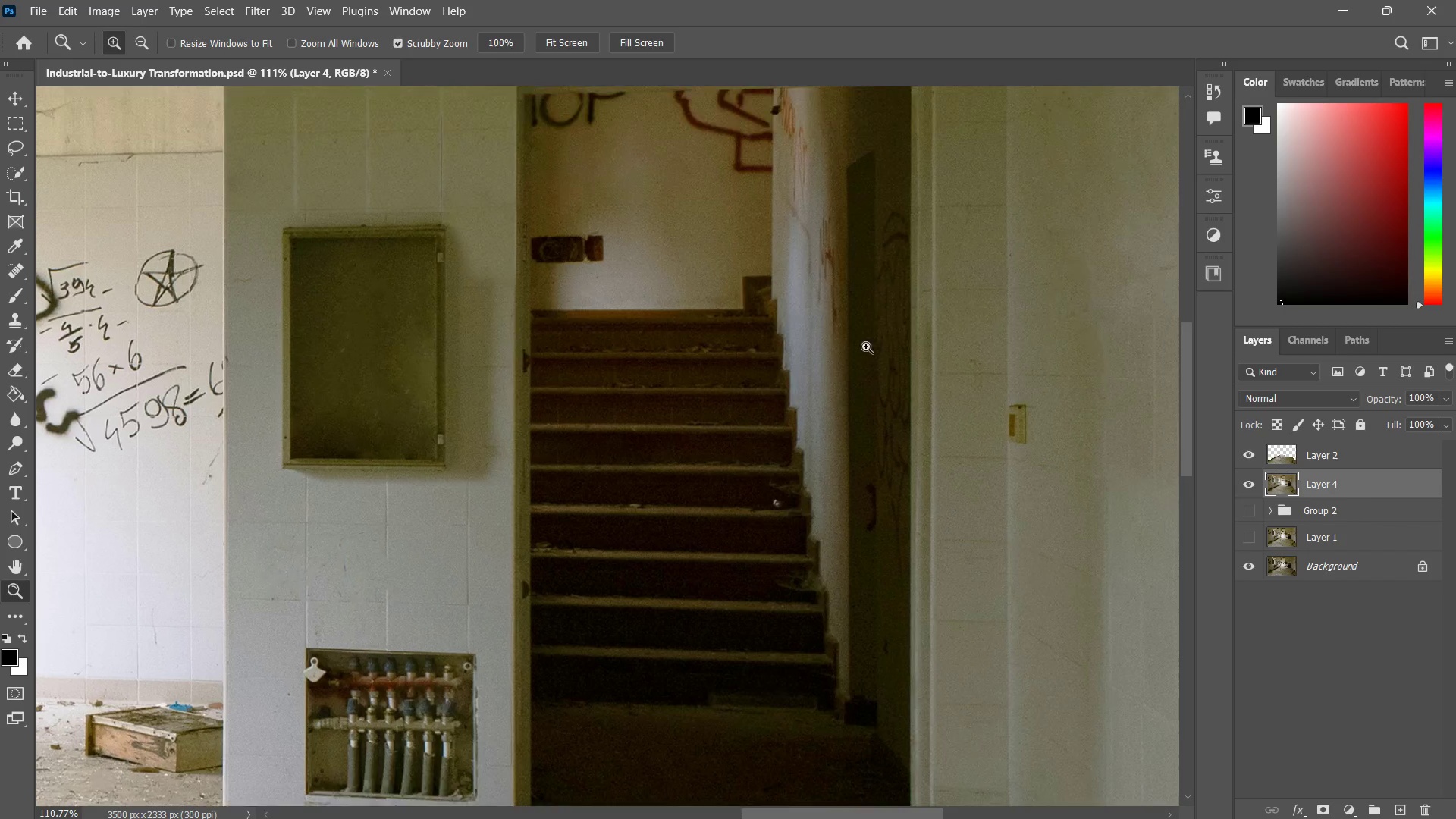 
left_click_drag(start_coordinate=[865, 347], to_coordinate=[904, 315])
 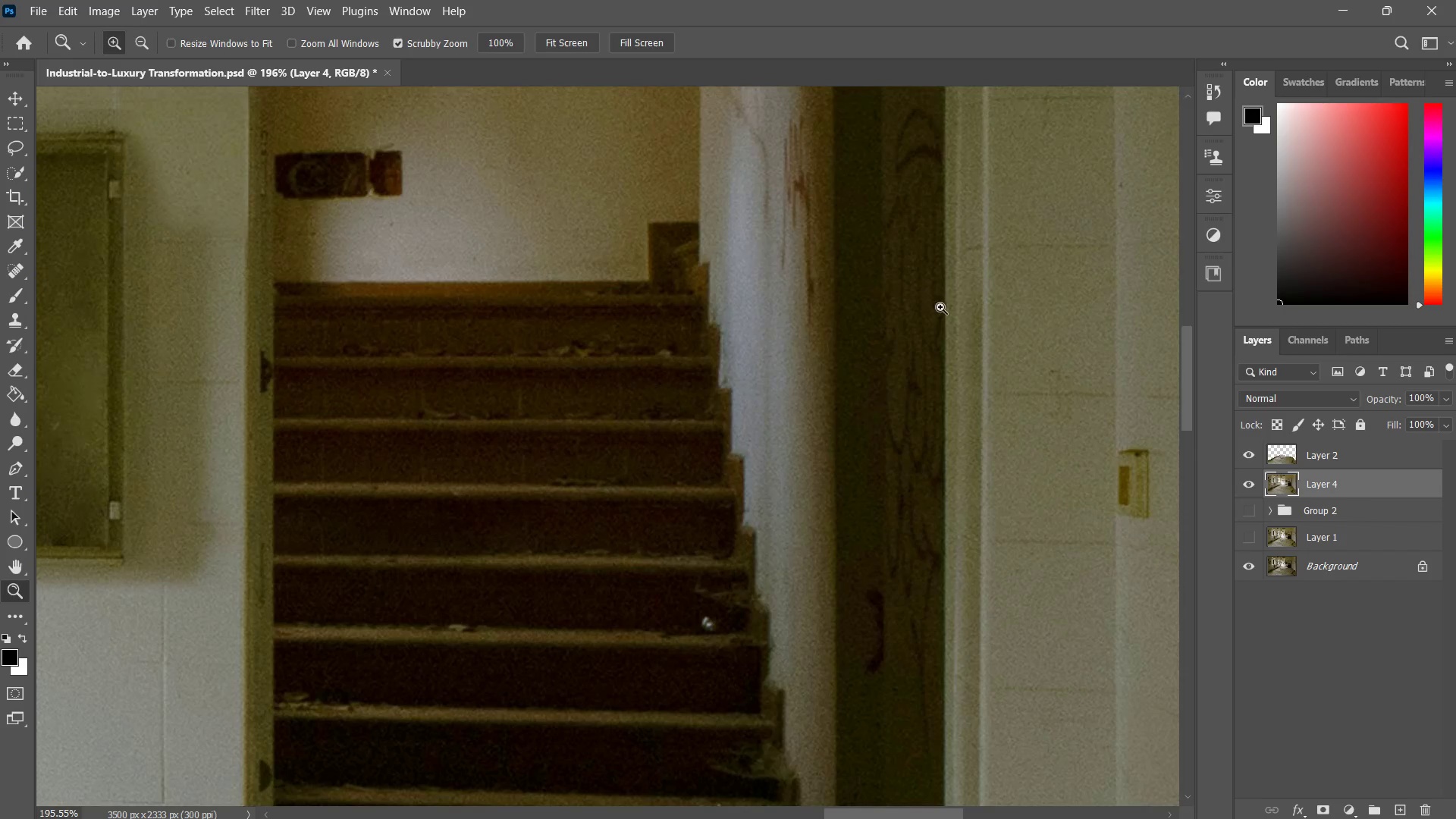 
left_click_drag(start_coordinate=[940, 307], to_coordinate=[910, 358])
 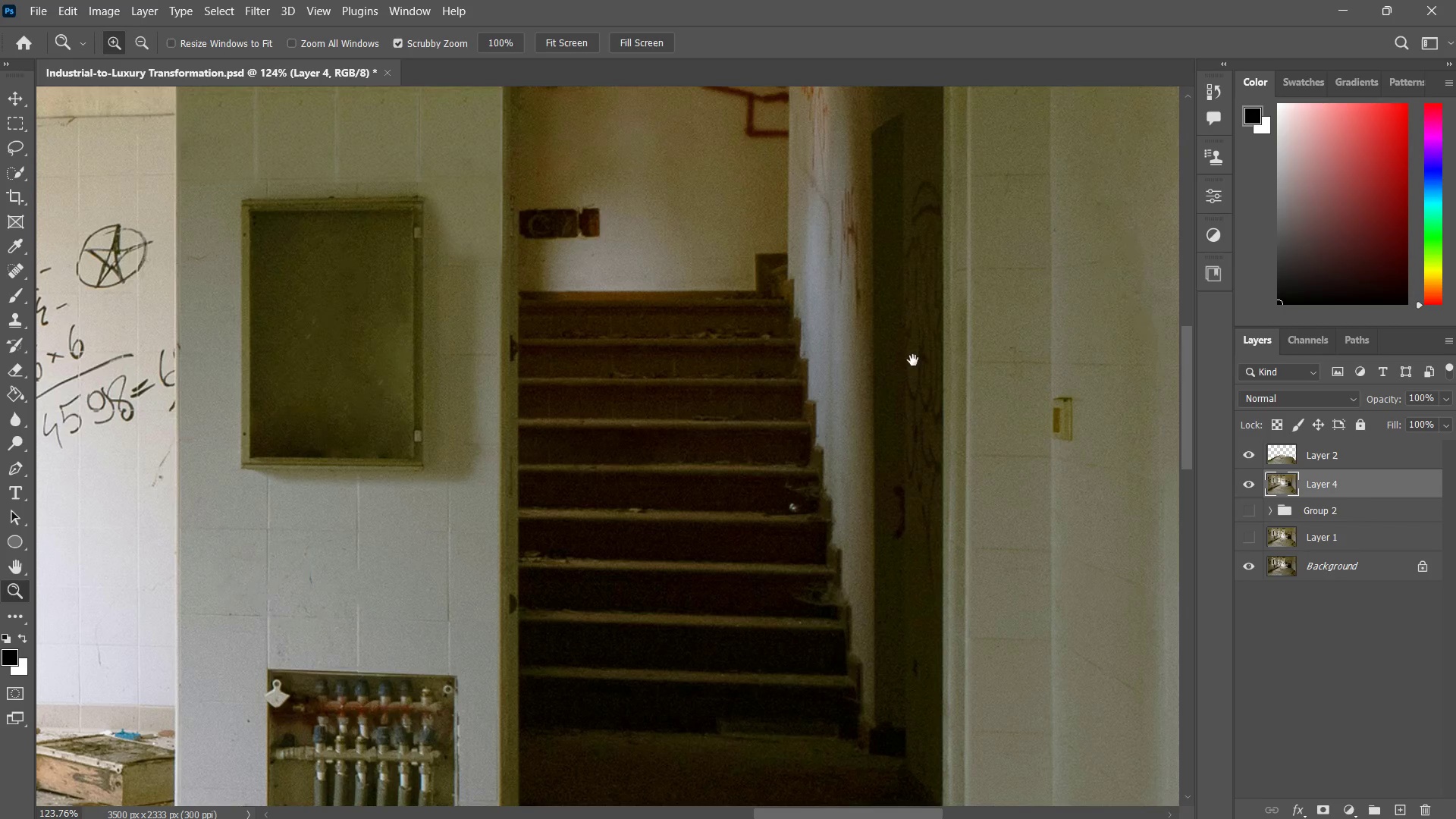 
left_click_drag(start_coordinate=[931, 366], to_coordinate=[783, 459])
 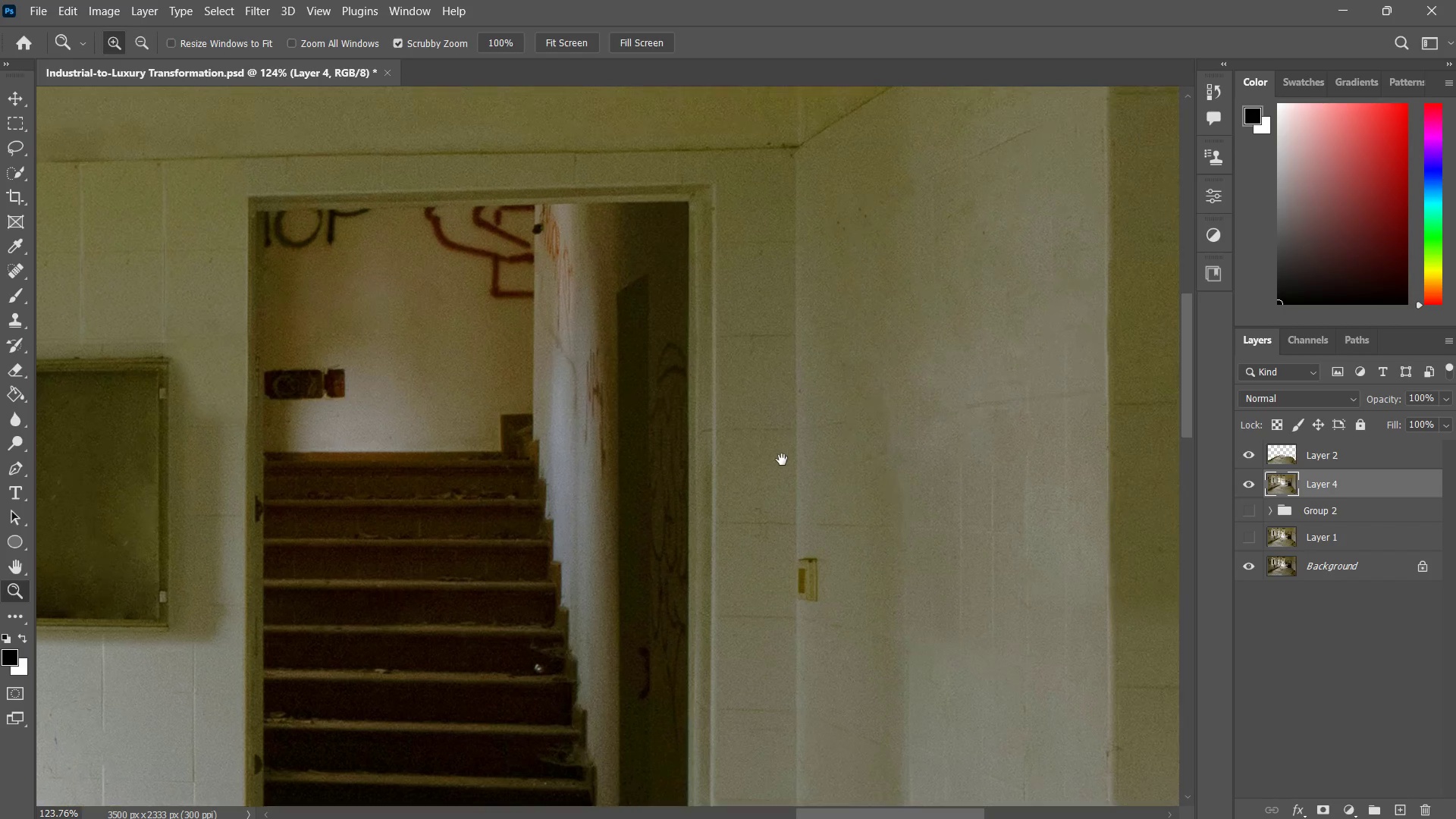 
left_click_drag(start_coordinate=[782, 459], to_coordinate=[823, 432])
 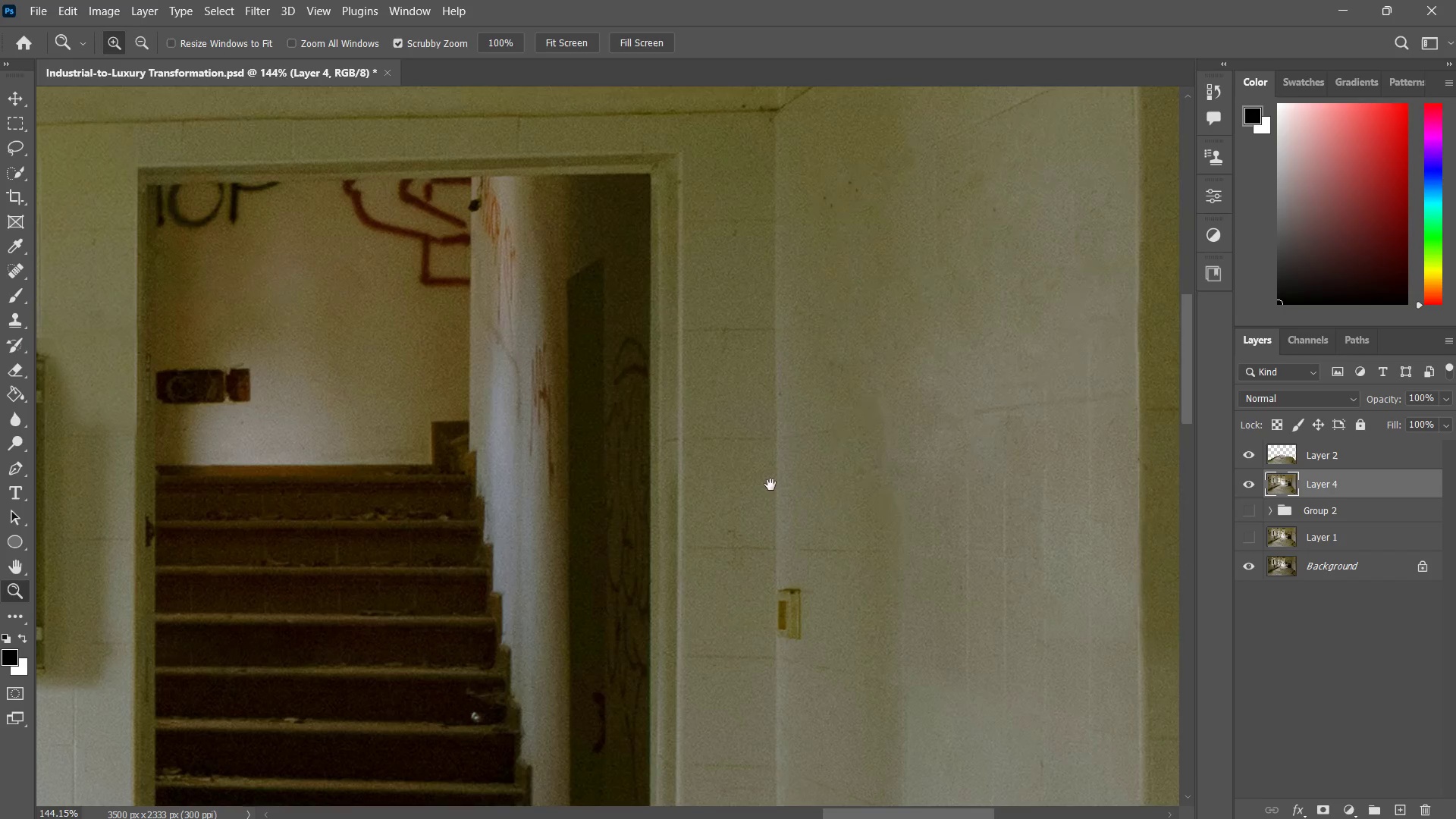 
left_click_drag(start_coordinate=[770, 485], to_coordinate=[795, 369])
 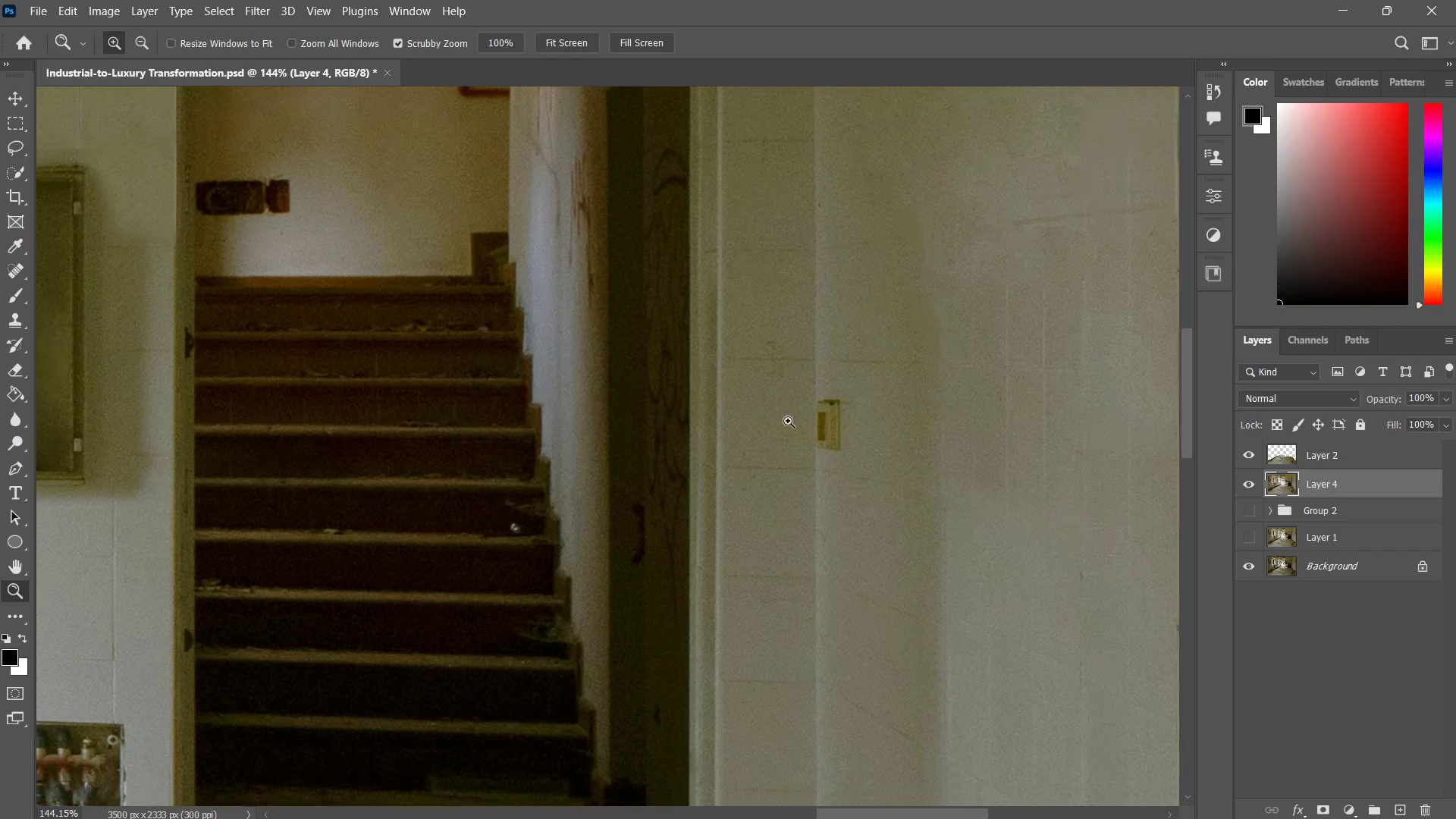 
left_click_drag(start_coordinate=[788, 415], to_coordinate=[779, 458])
 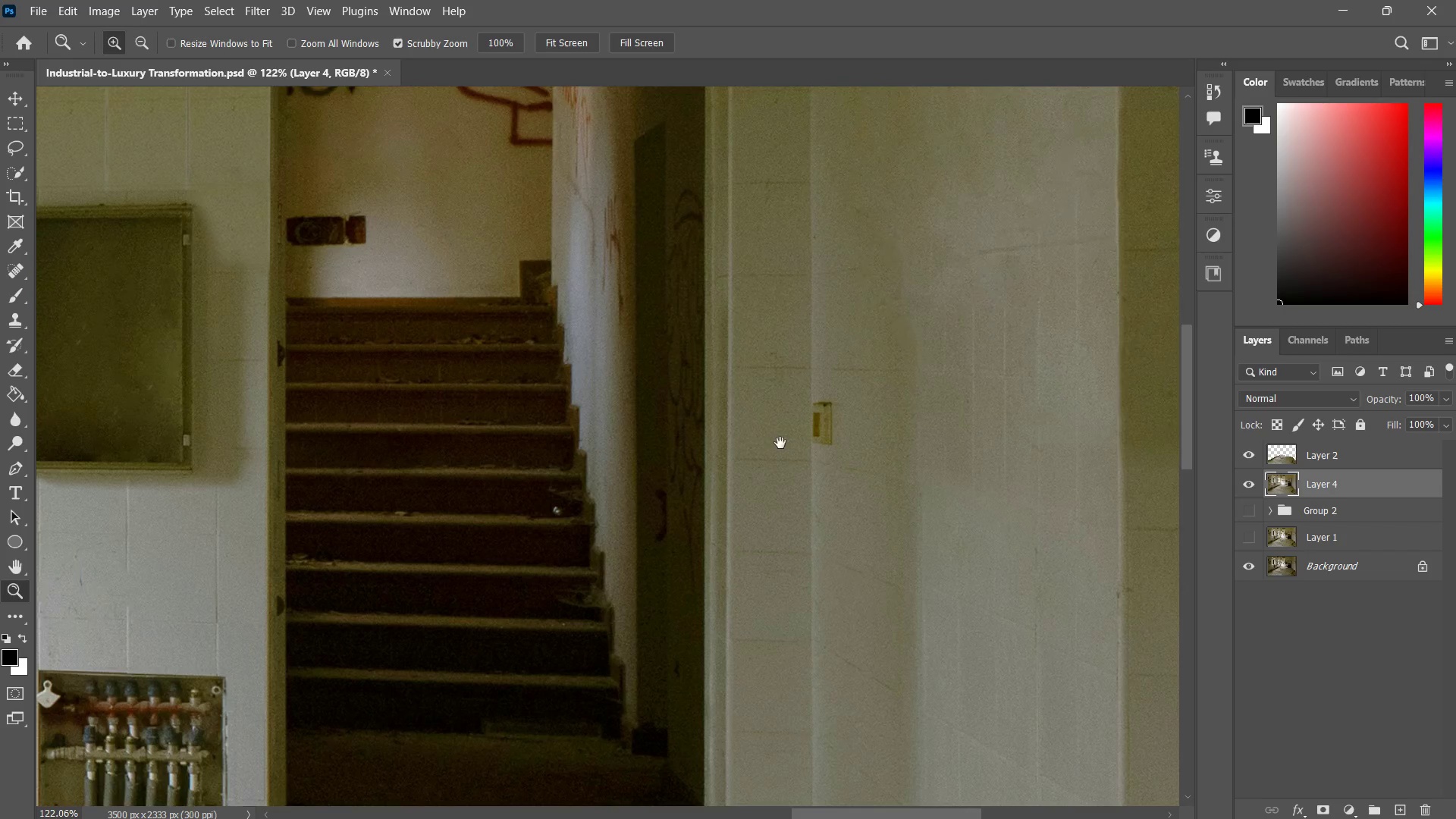 
left_click_drag(start_coordinate=[782, 438], to_coordinate=[788, 472])
 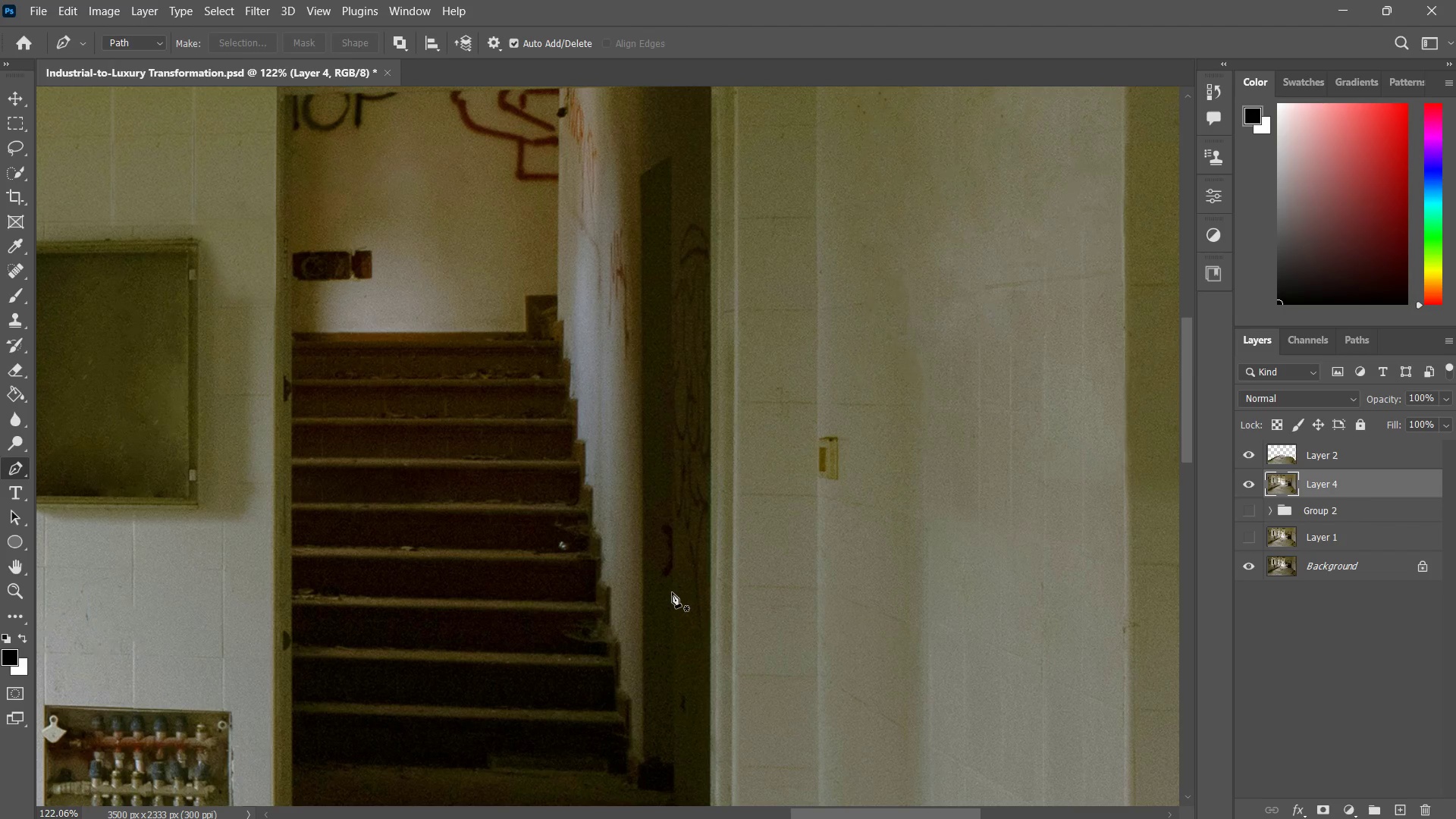 
left_click([672, 592])
 